 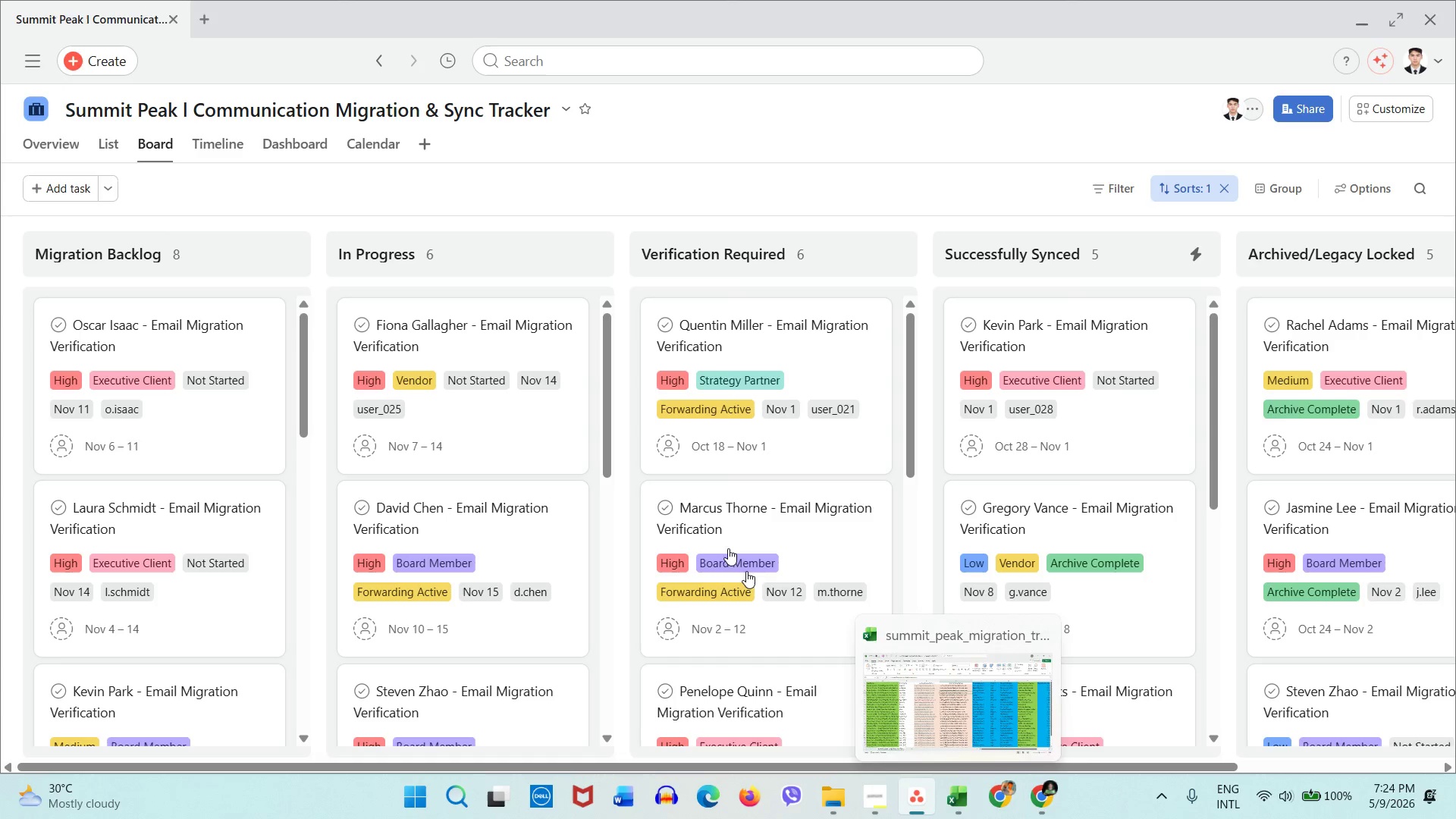 
hold_key(key=ShiftLeft, duration=1.23)
 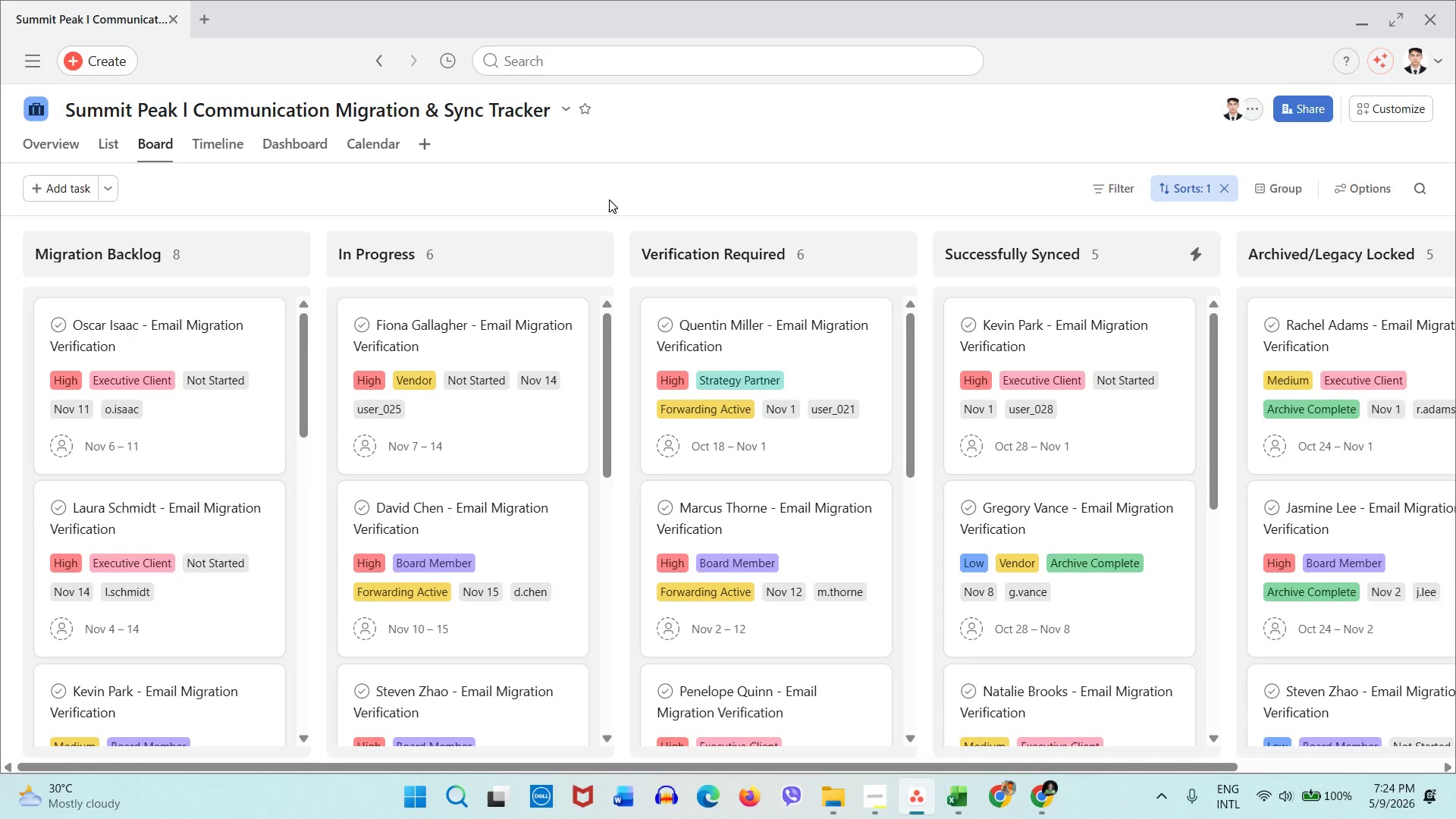 
scroll: coordinate [609, 201], scroll_direction: down, amount: 1.0
 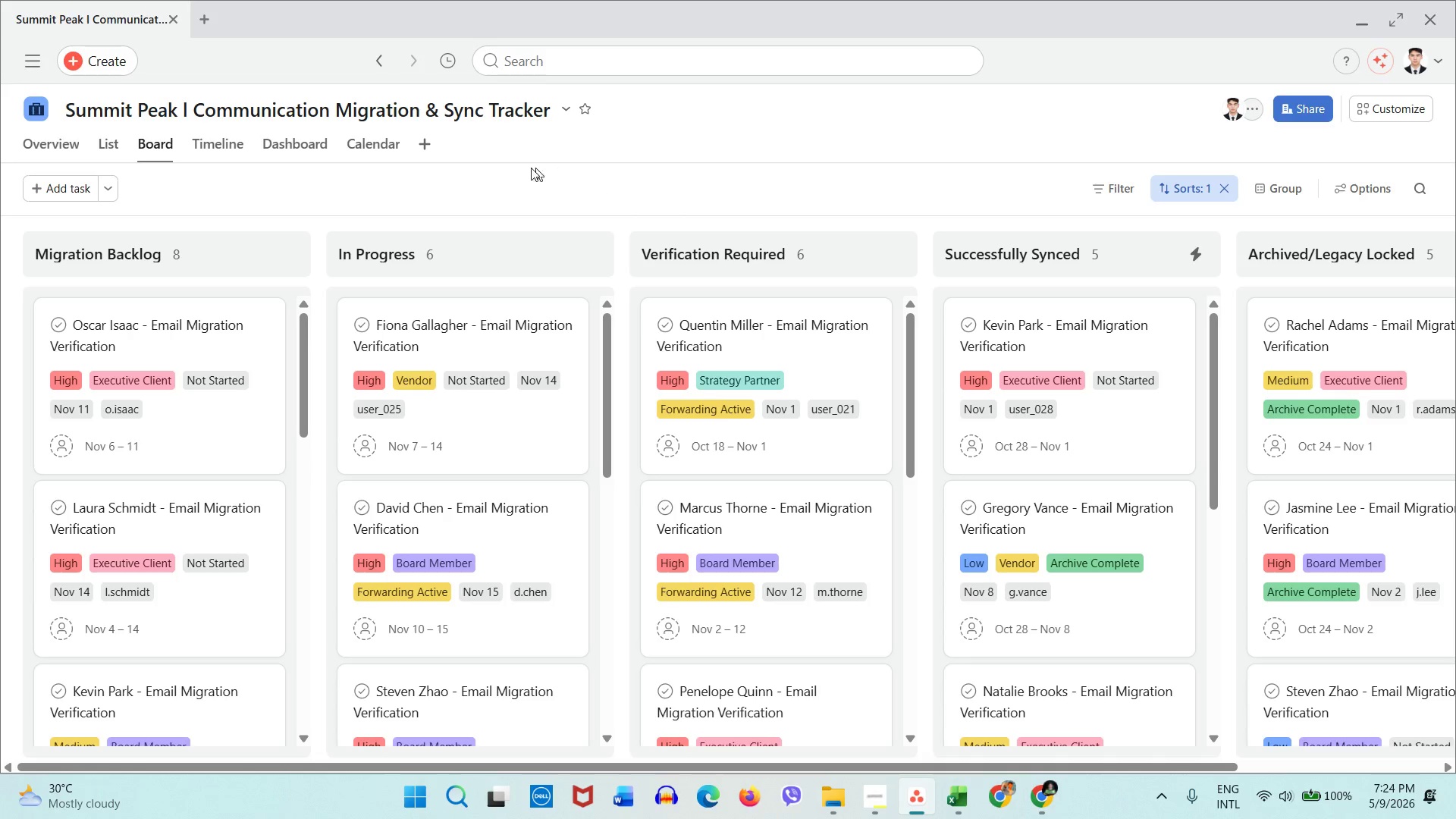 
scroll: coordinate [428, 397], scroll_direction: up, amount: 1.0
 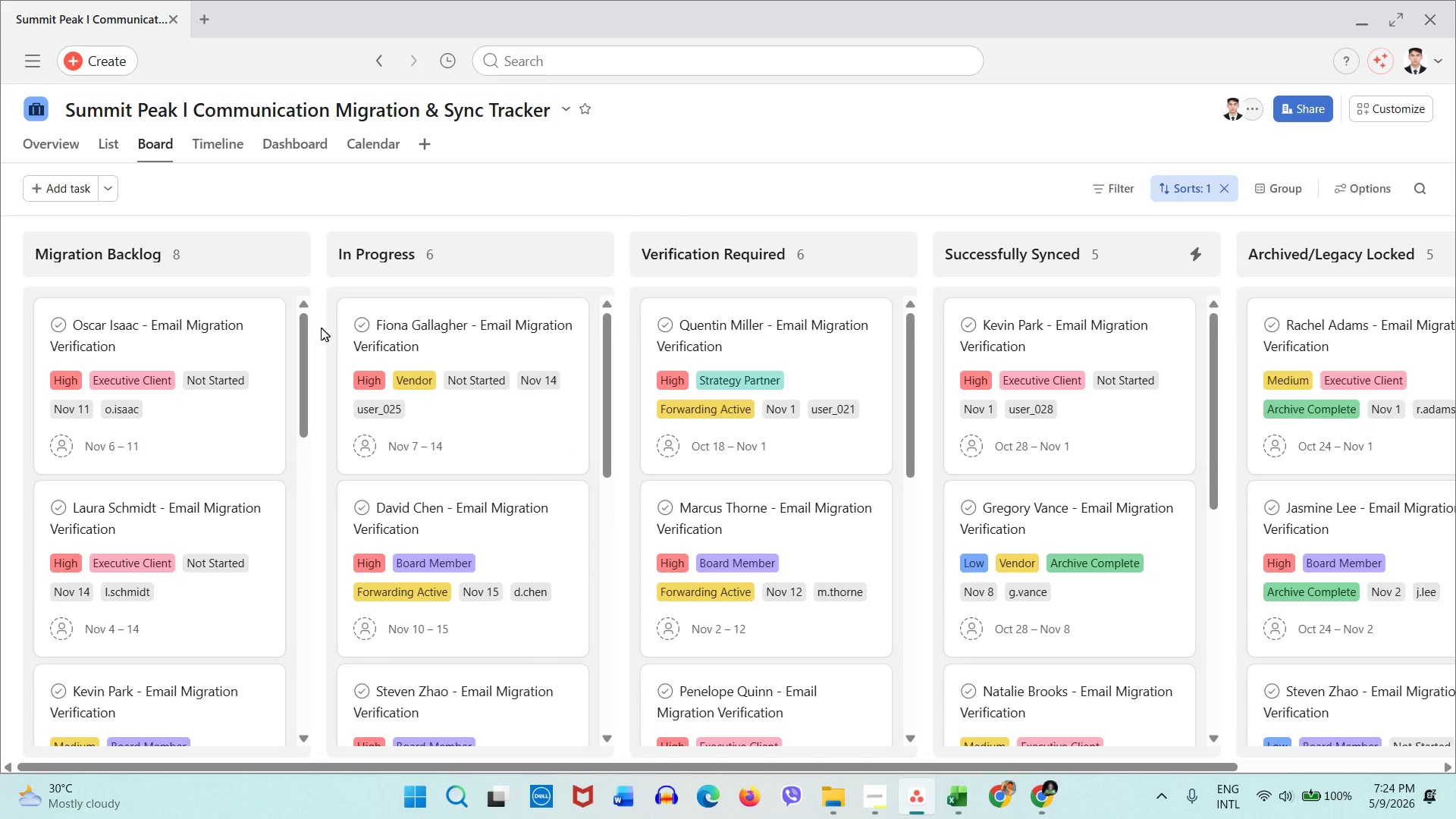 
scroll: coordinate [321, 327], scroll_direction: down, amount: 2.0
 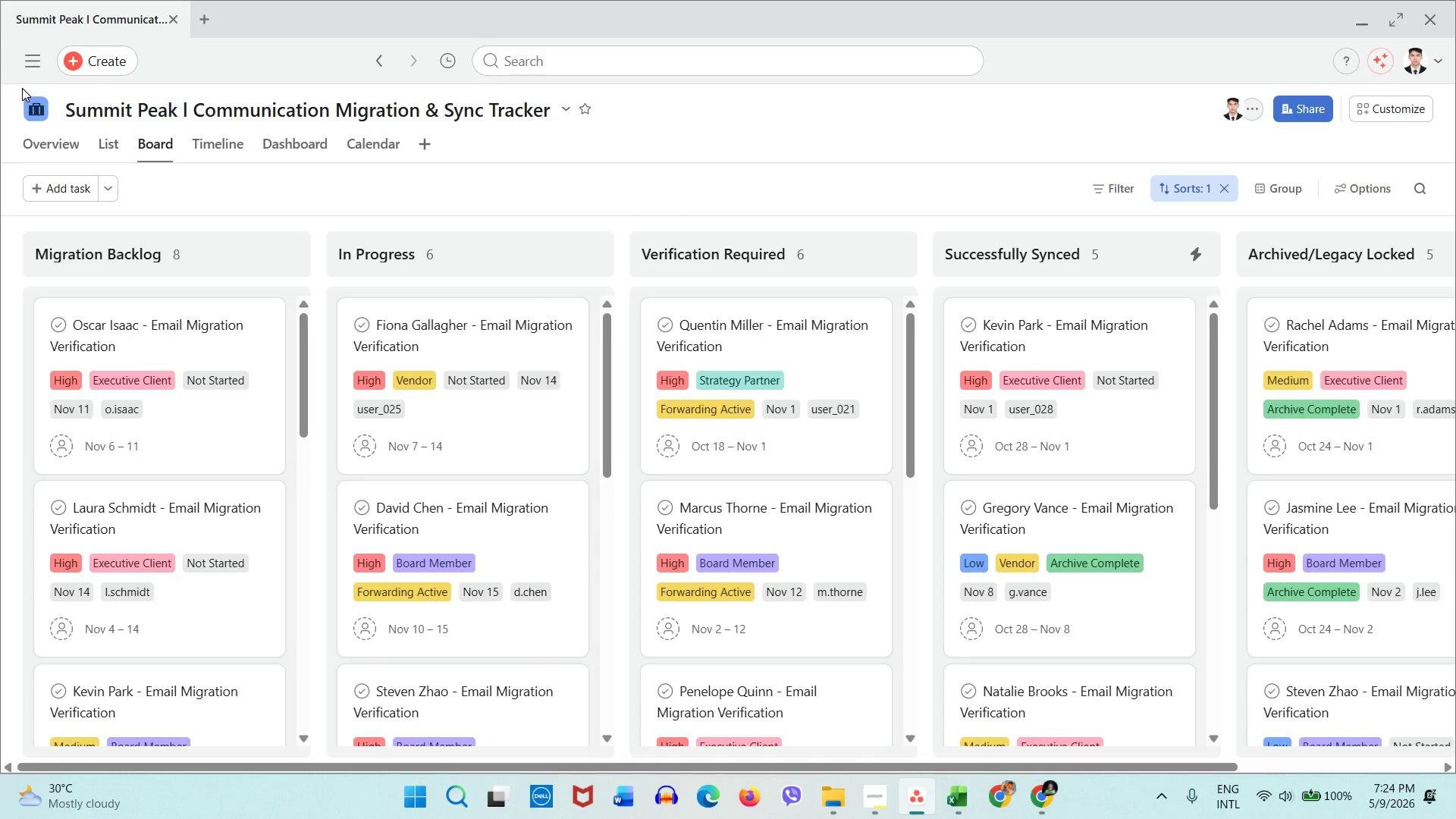 
left_click([40, 70])
 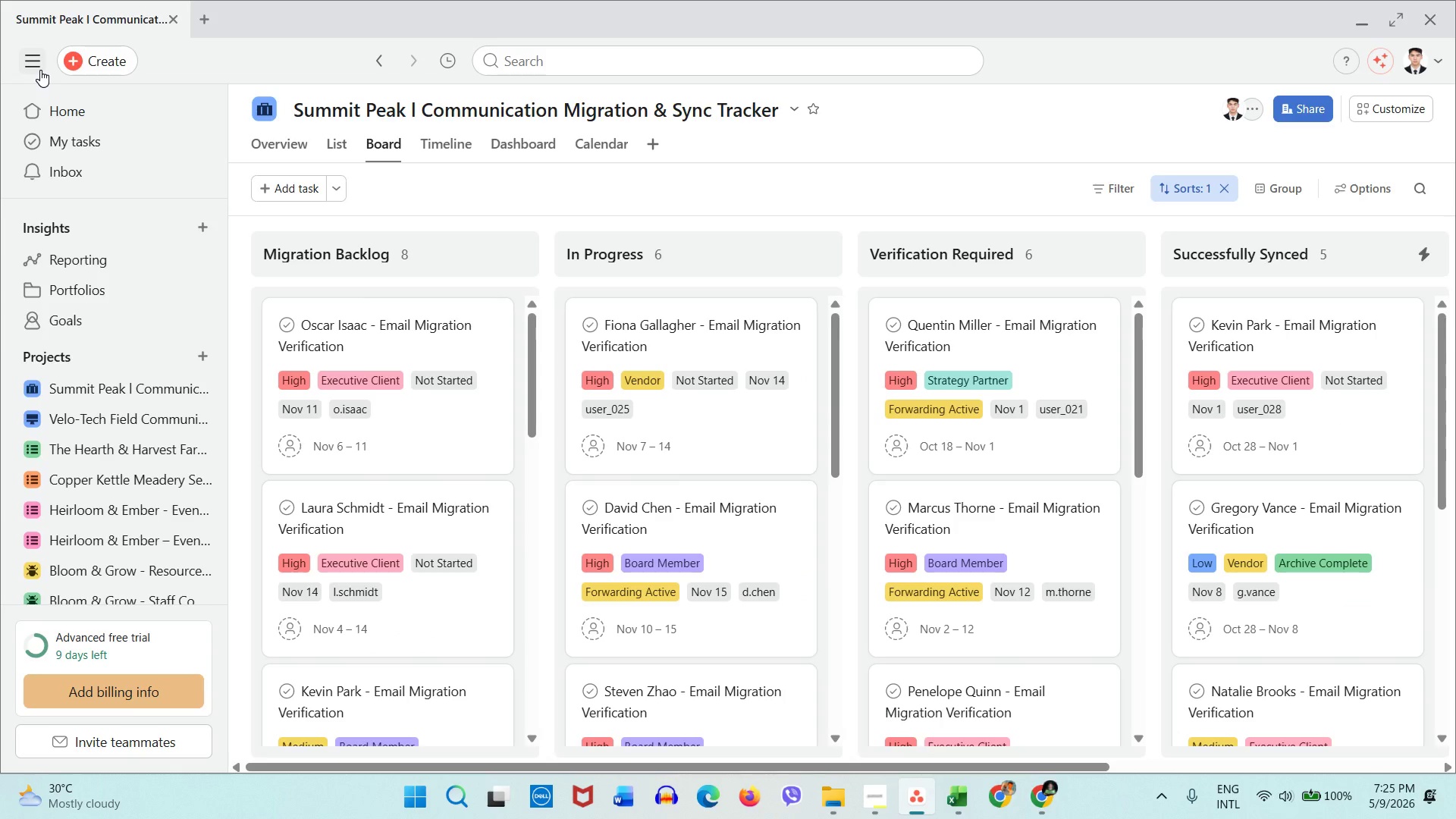 
left_click([40, 70])
 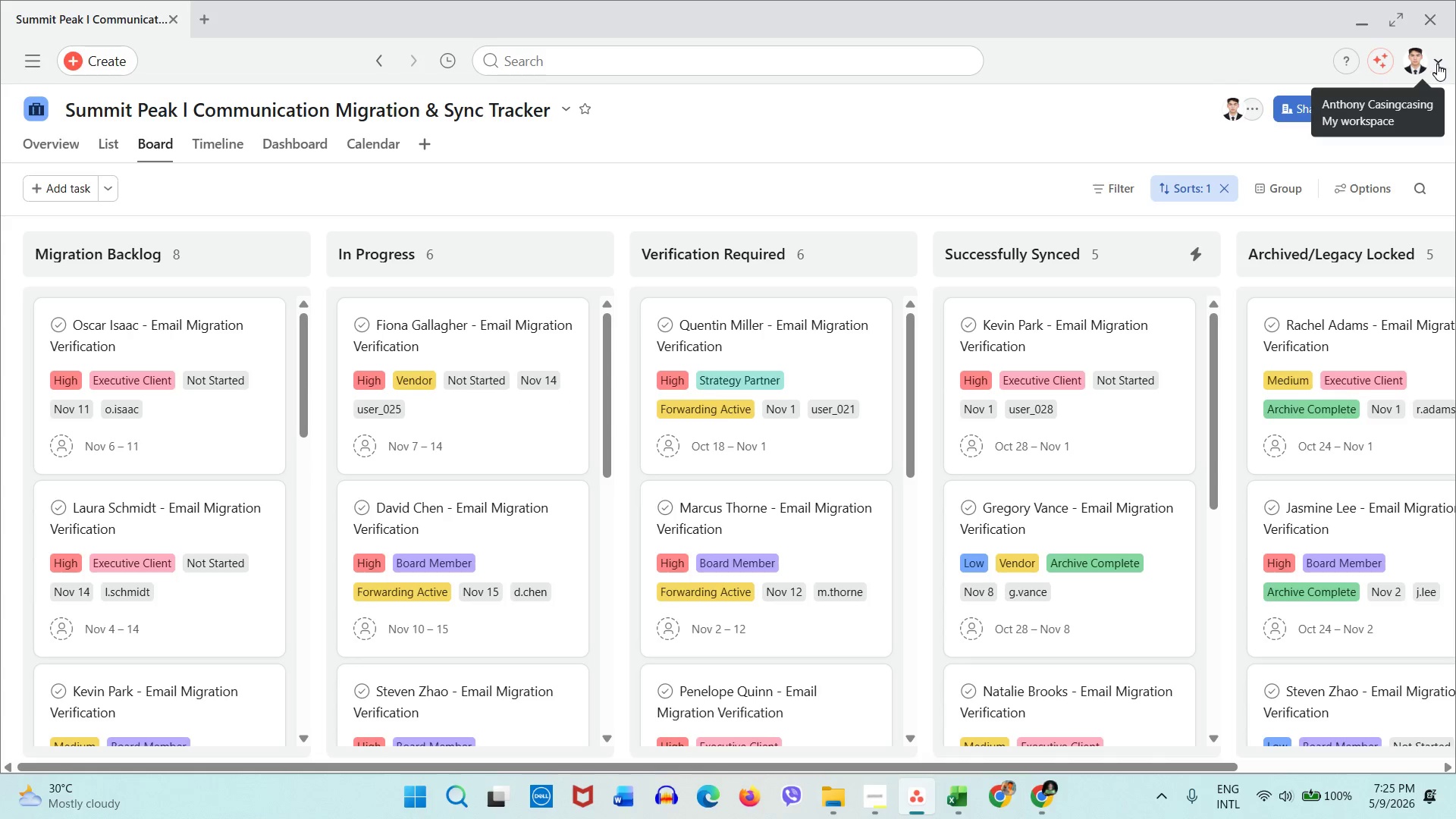 
left_click([1440, 71])
 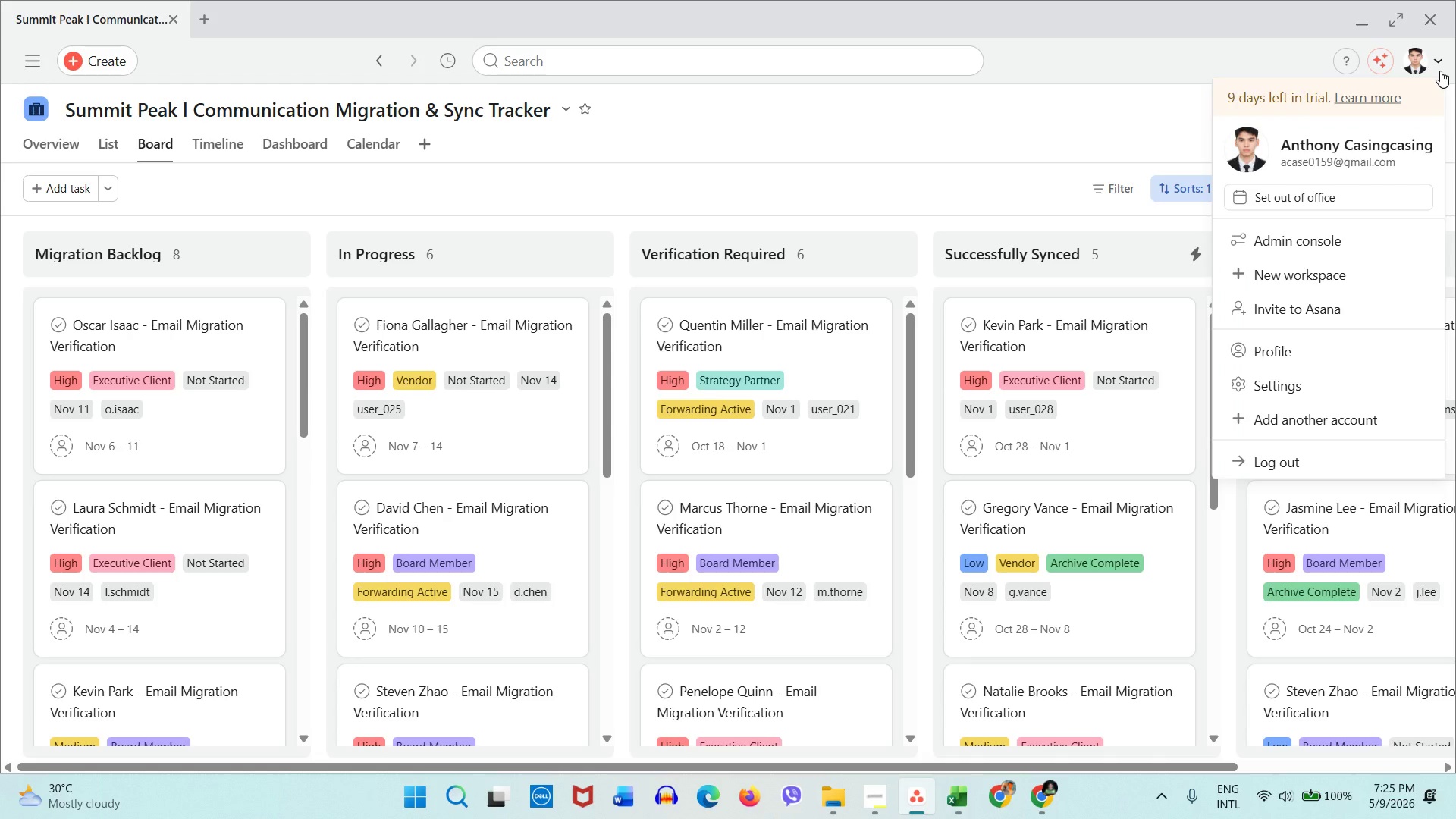 
left_click([1440, 71])
 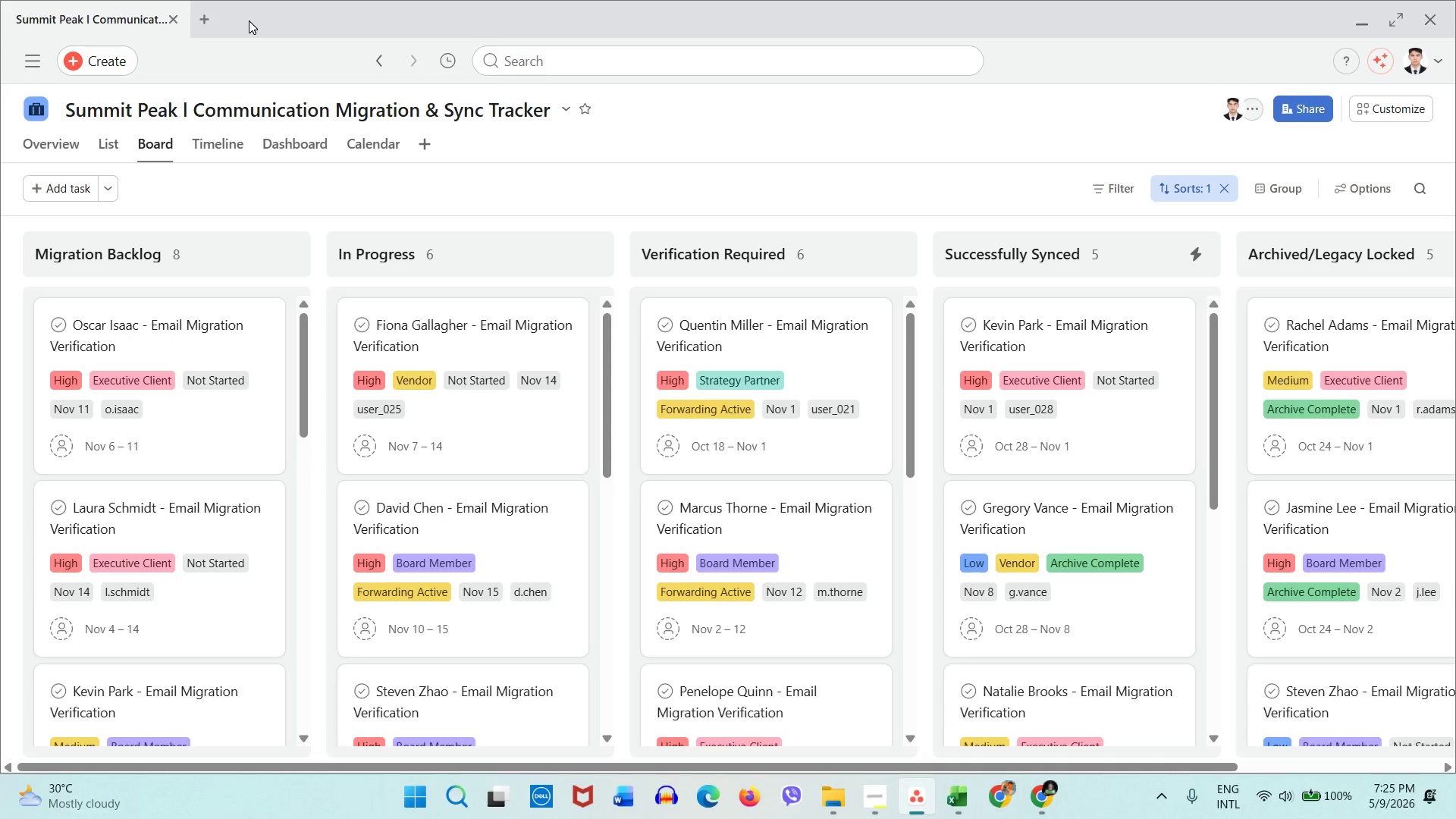 
right_click([236, 42])
 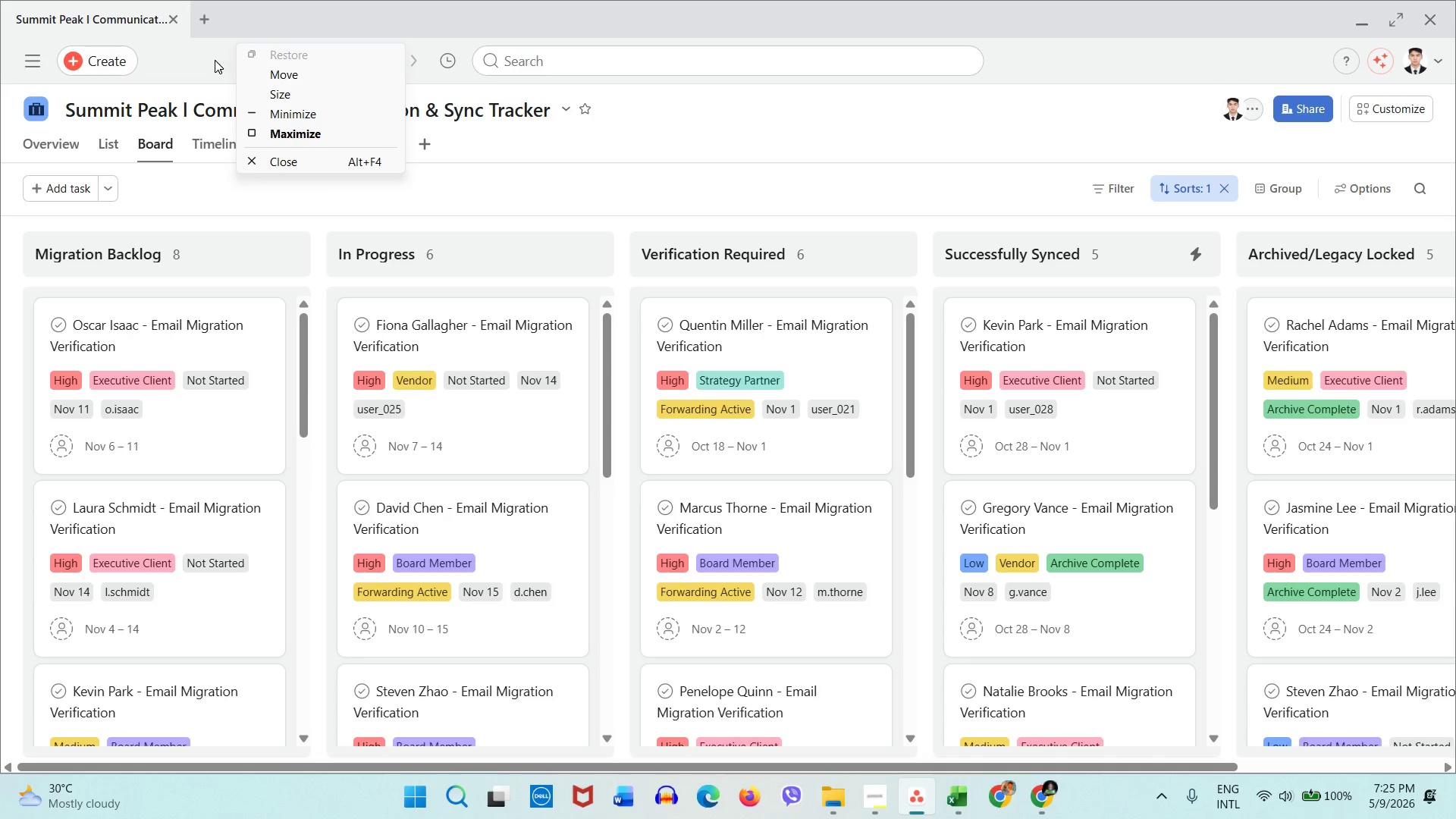 
right_click([215, 60])
 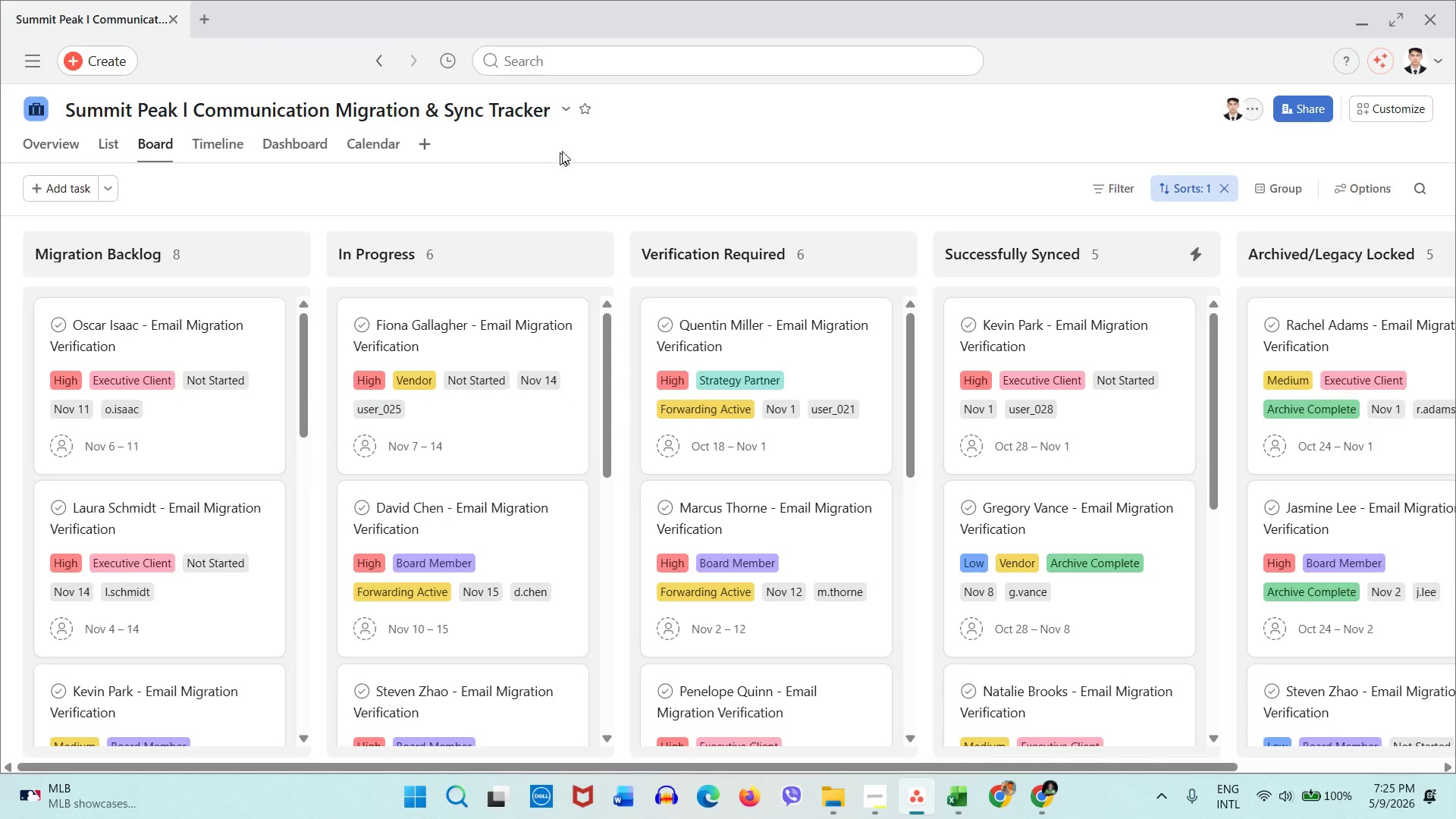 
right_click([618, 127])
 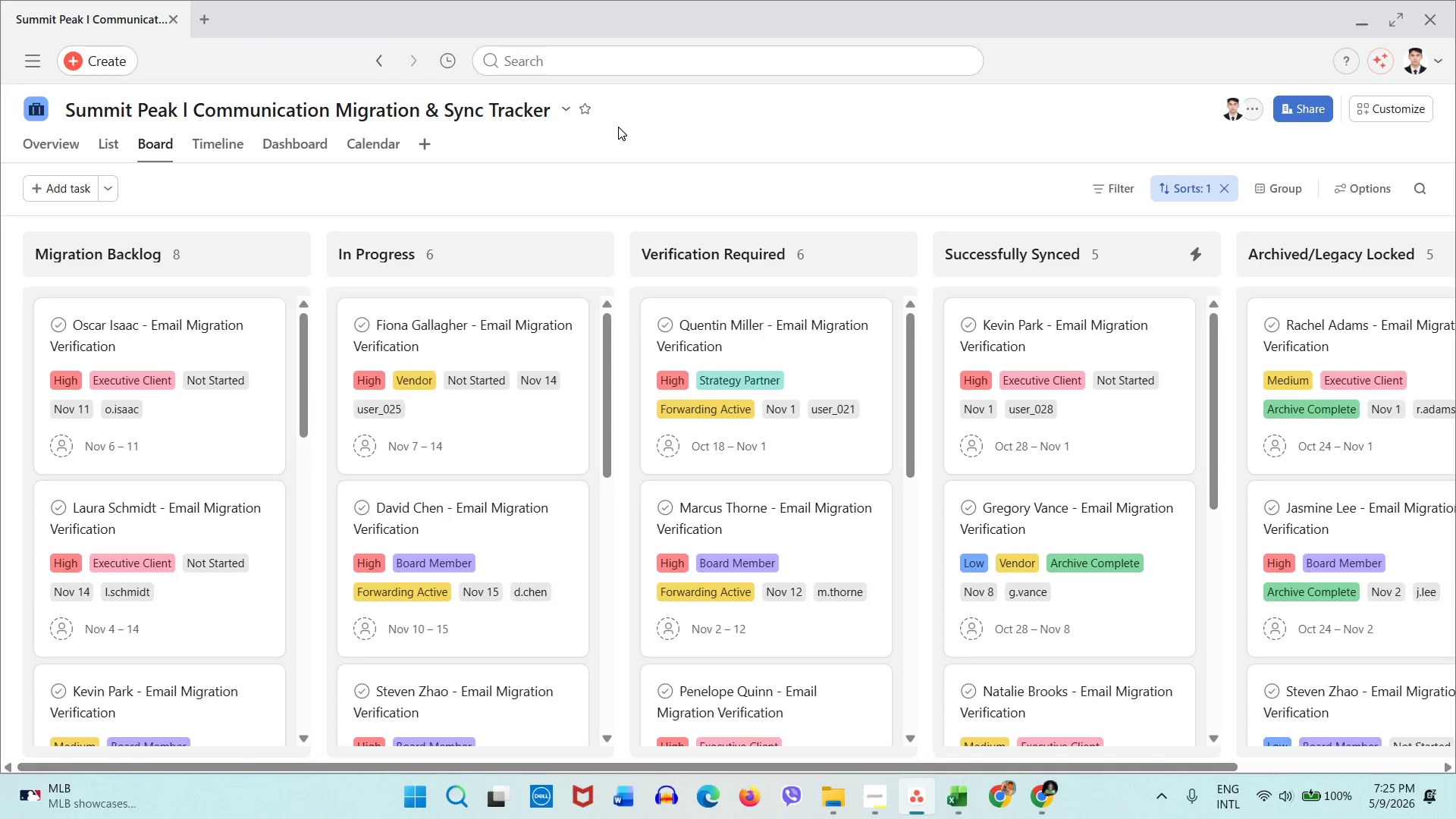 
mouse_move([588, 140])
 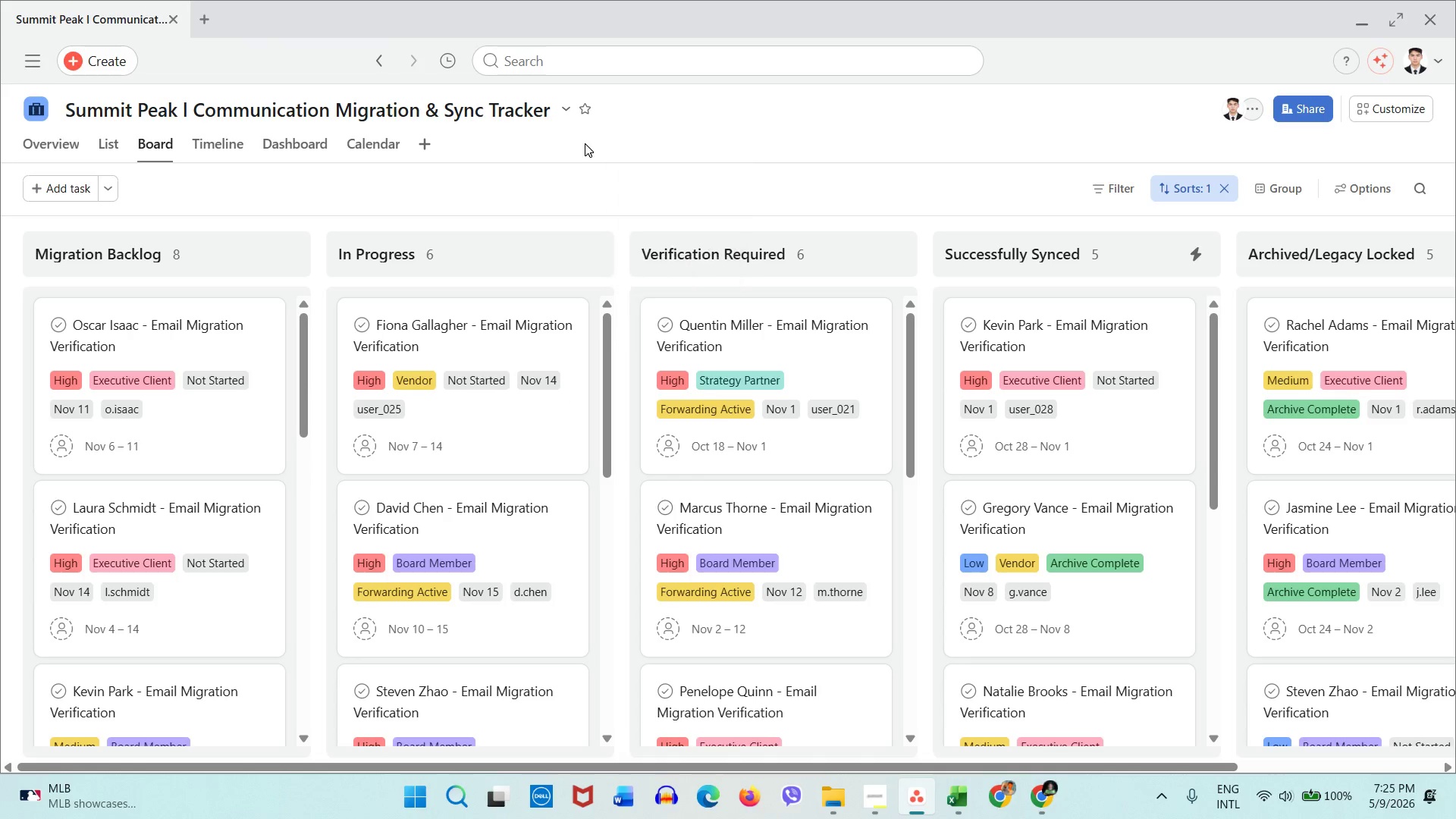 
left_click([585, 143])
 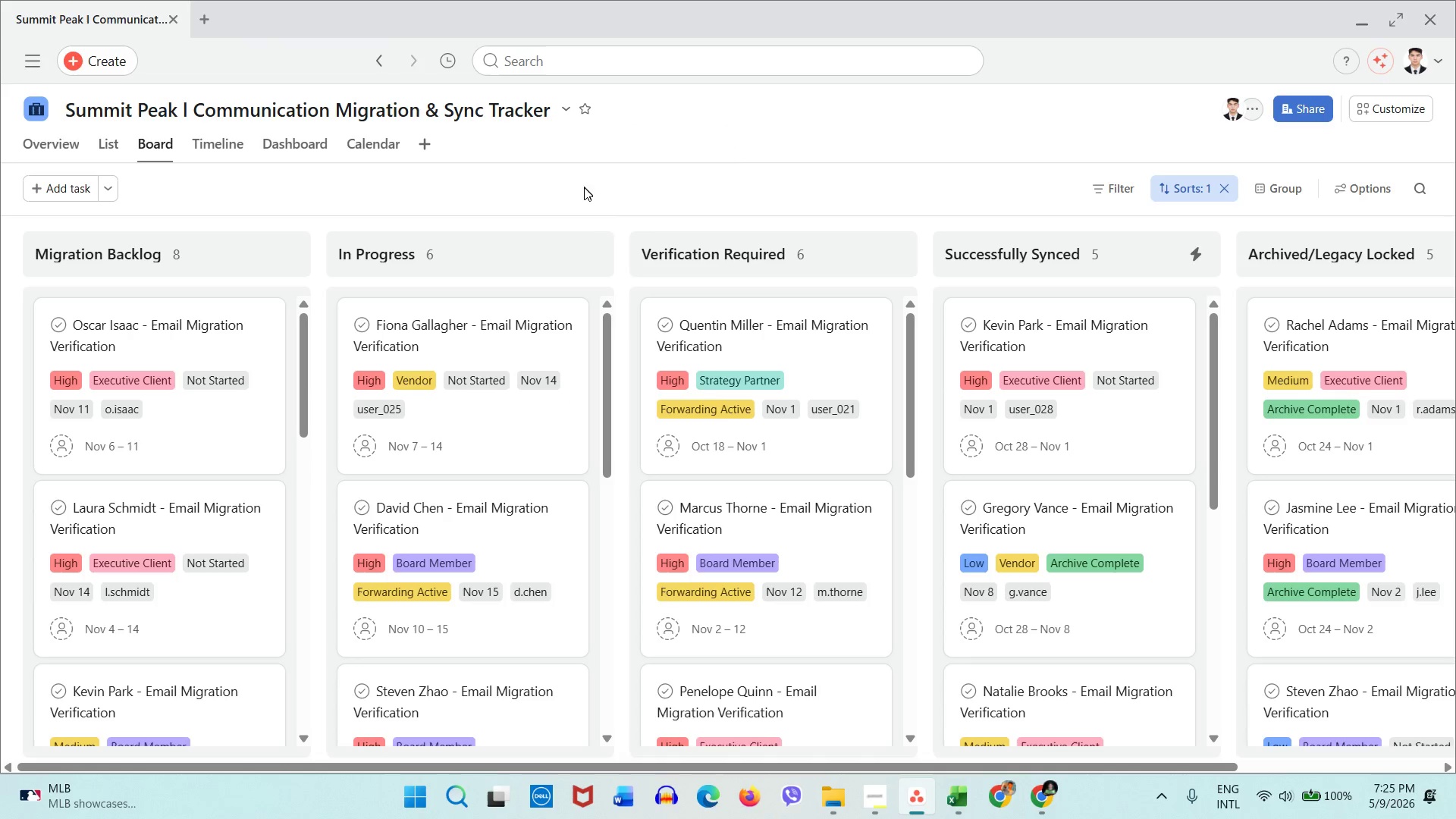 
hold_key(key=ShiftLeft, duration=0.58)
 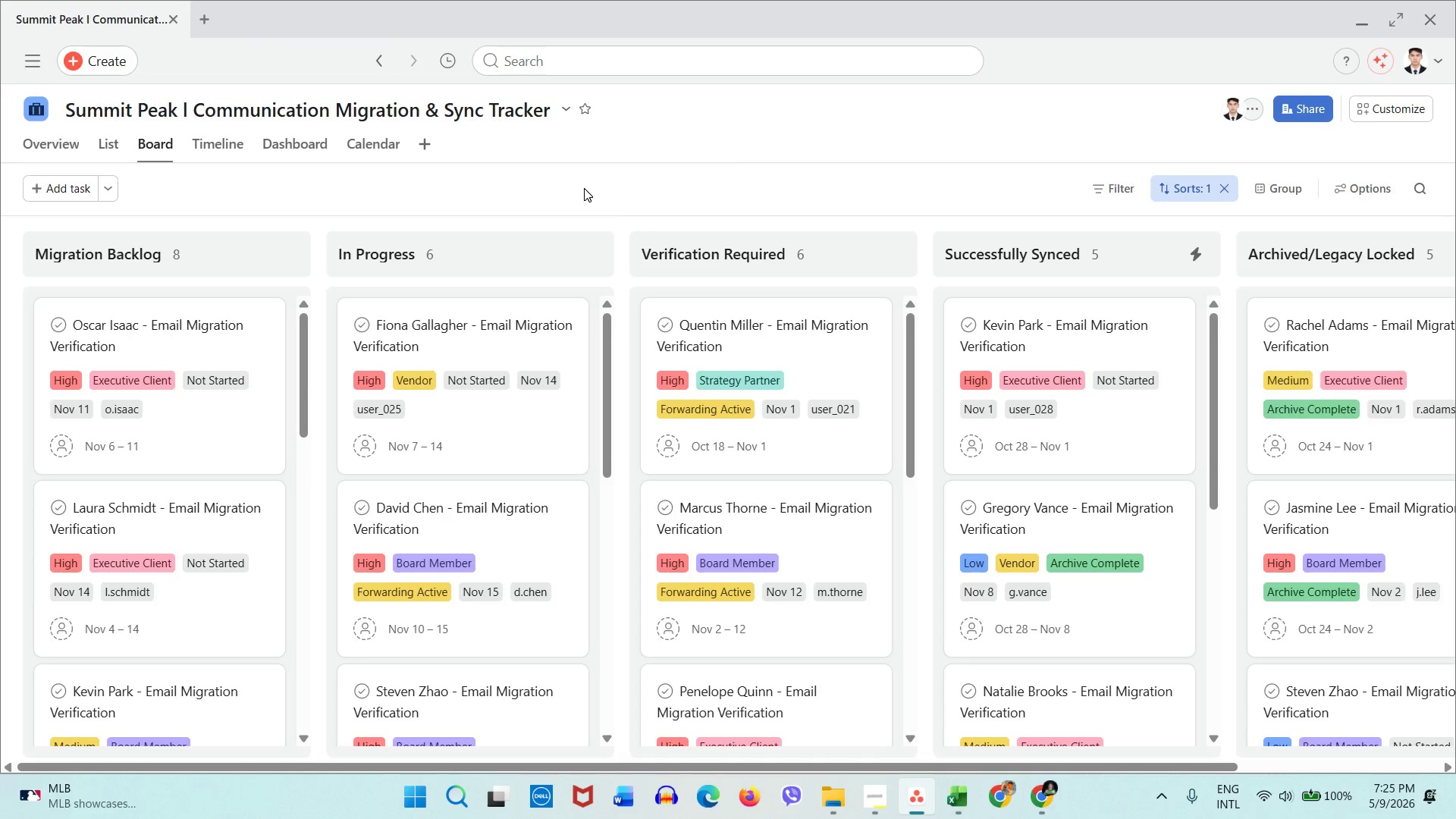 
key(Meta+S)
 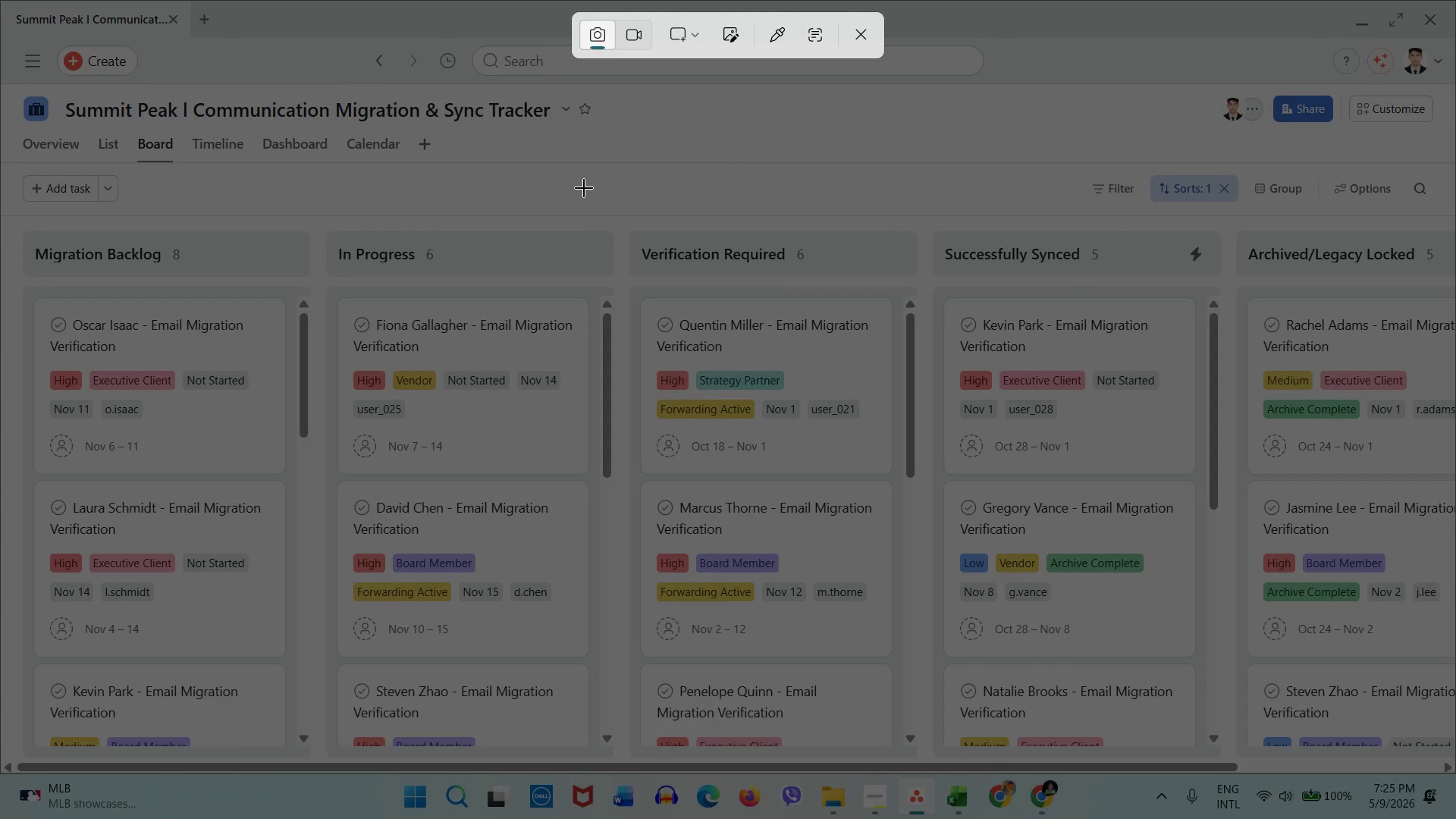 
wait(25.47)
 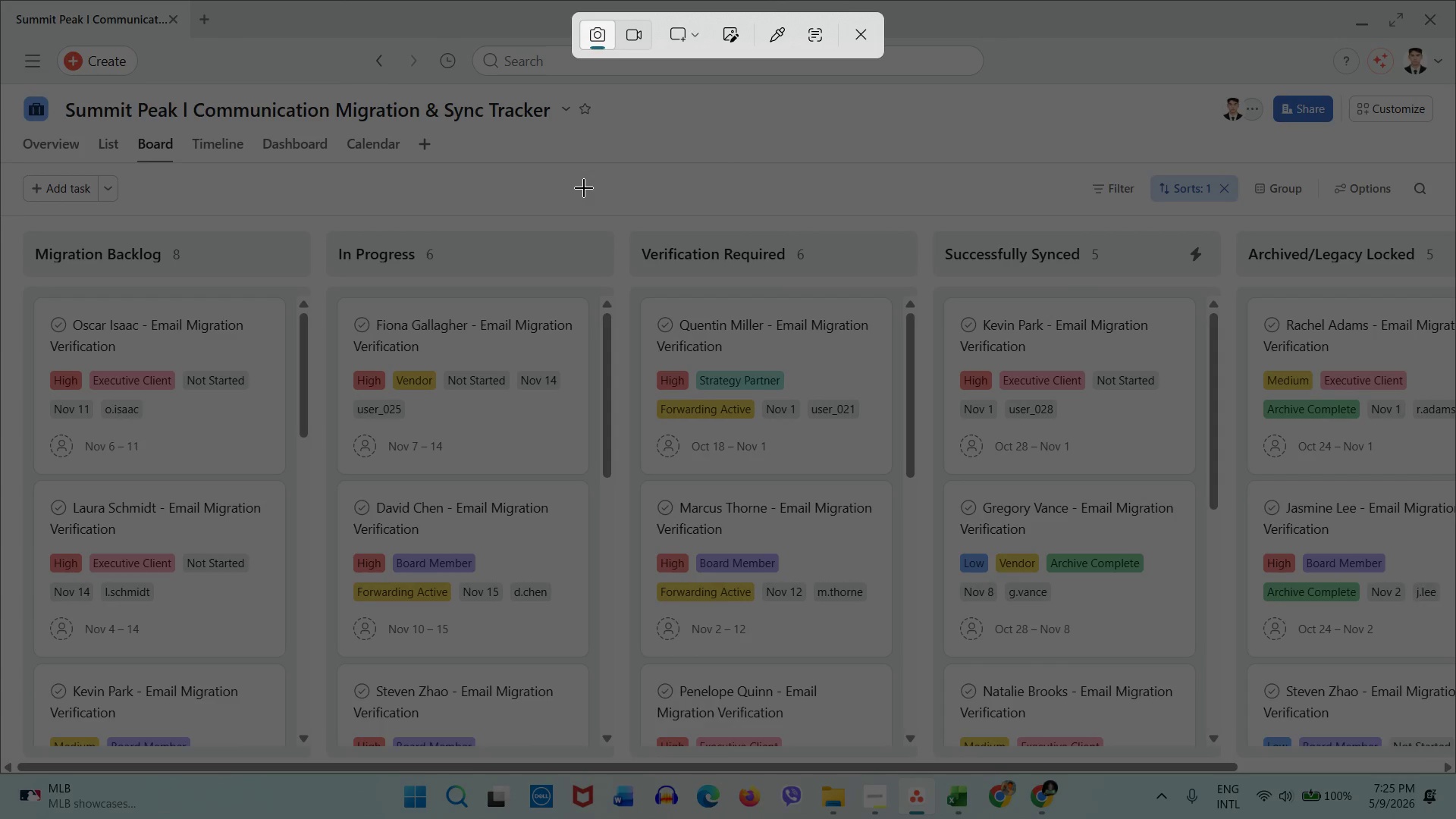 
left_click_drag(start_coordinate=[0, 0], to_coordinate=[1455, 767])
 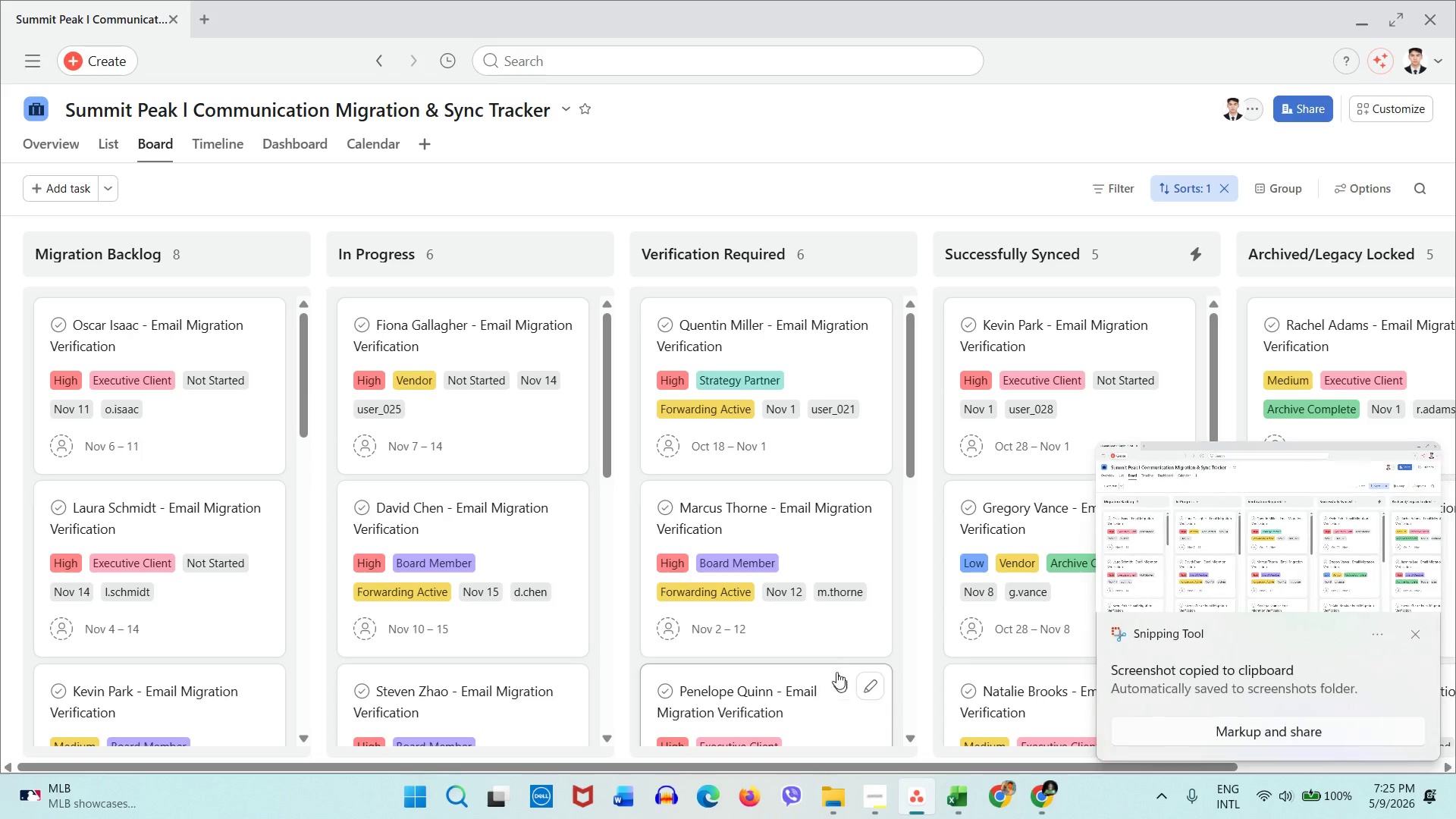 
left_click([390, 149])
 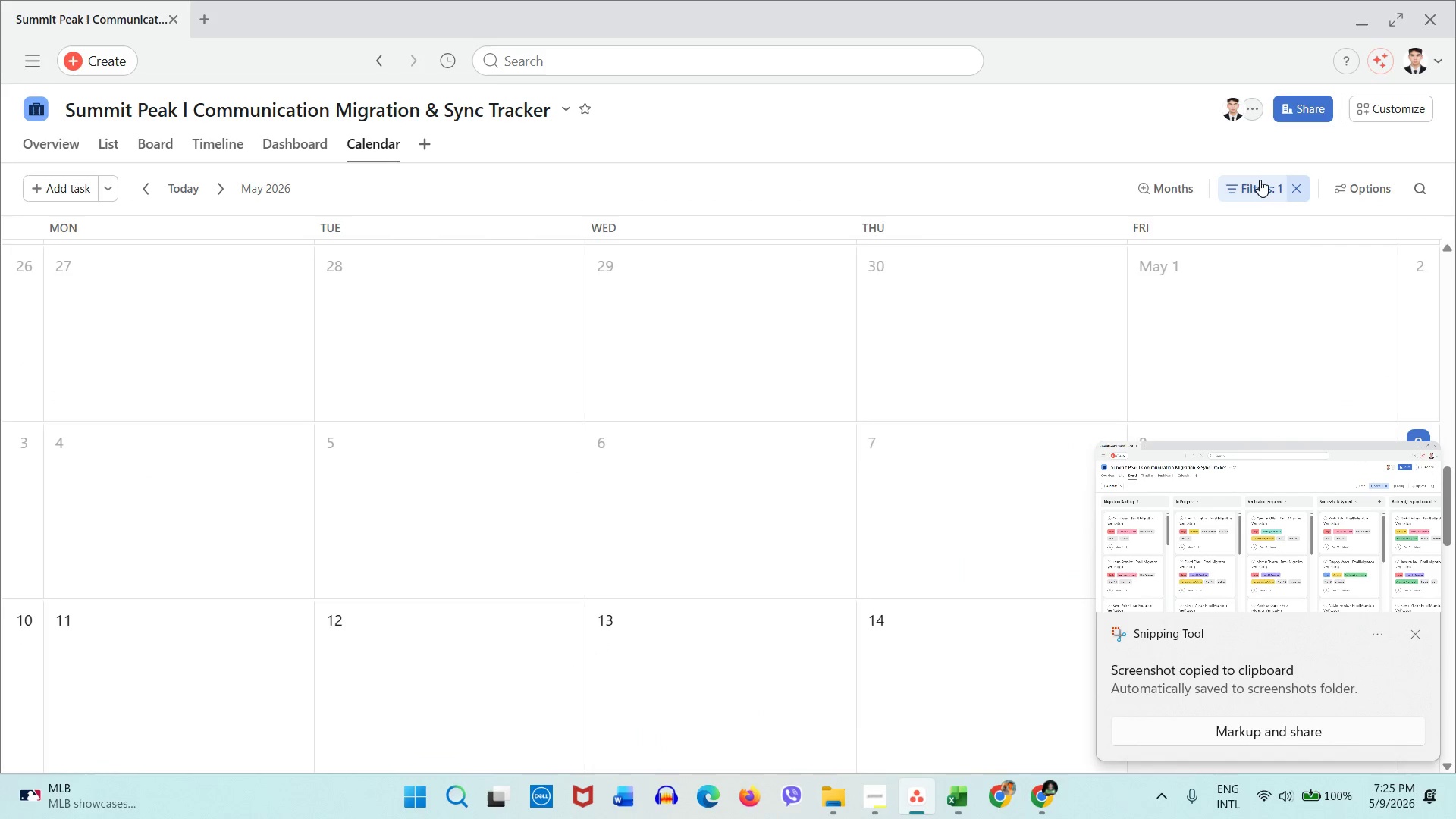 
left_click([1054, 171])
 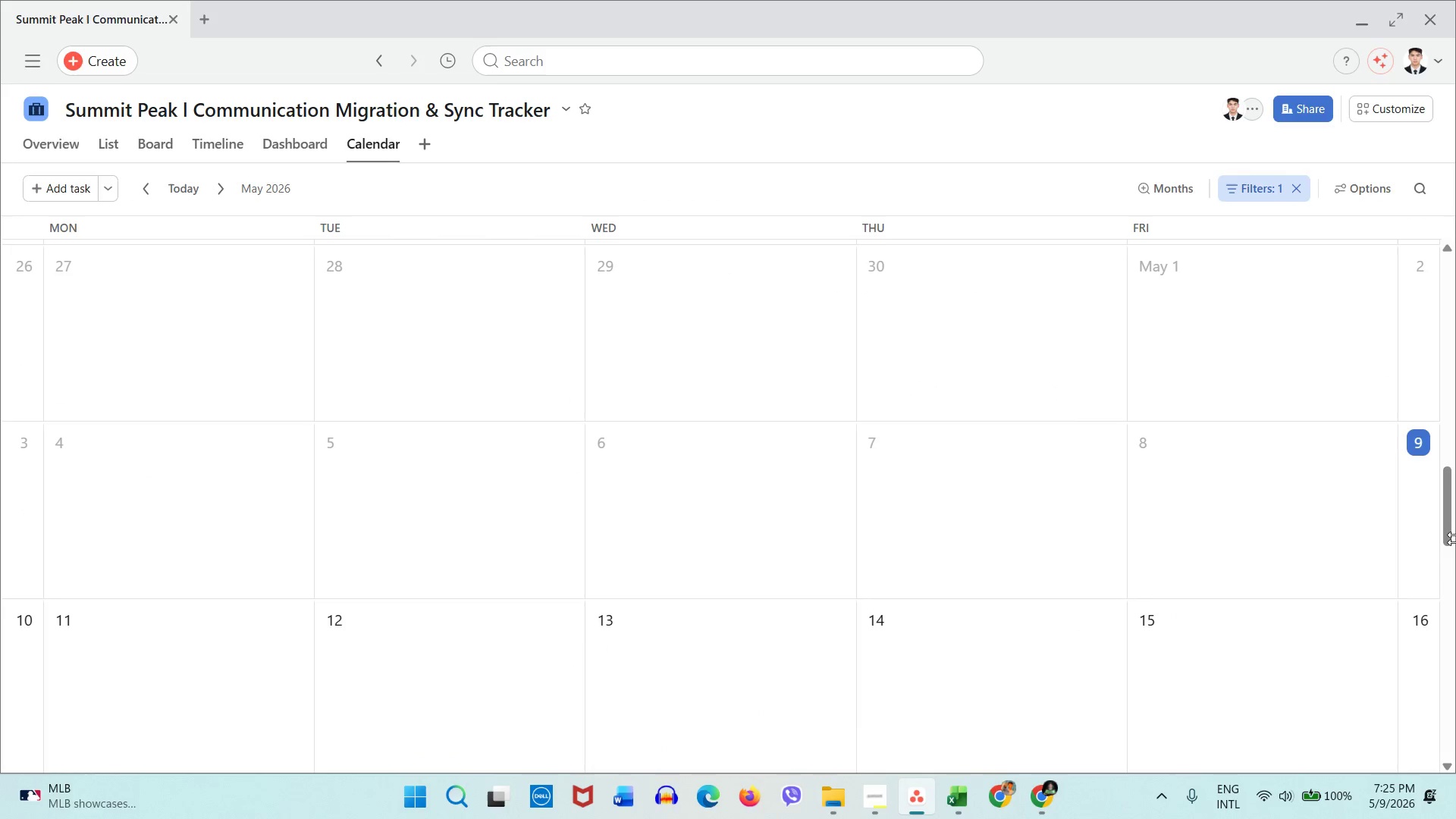 
scroll: coordinate [1207, 457], scroll_direction: down, amount: 13.0
 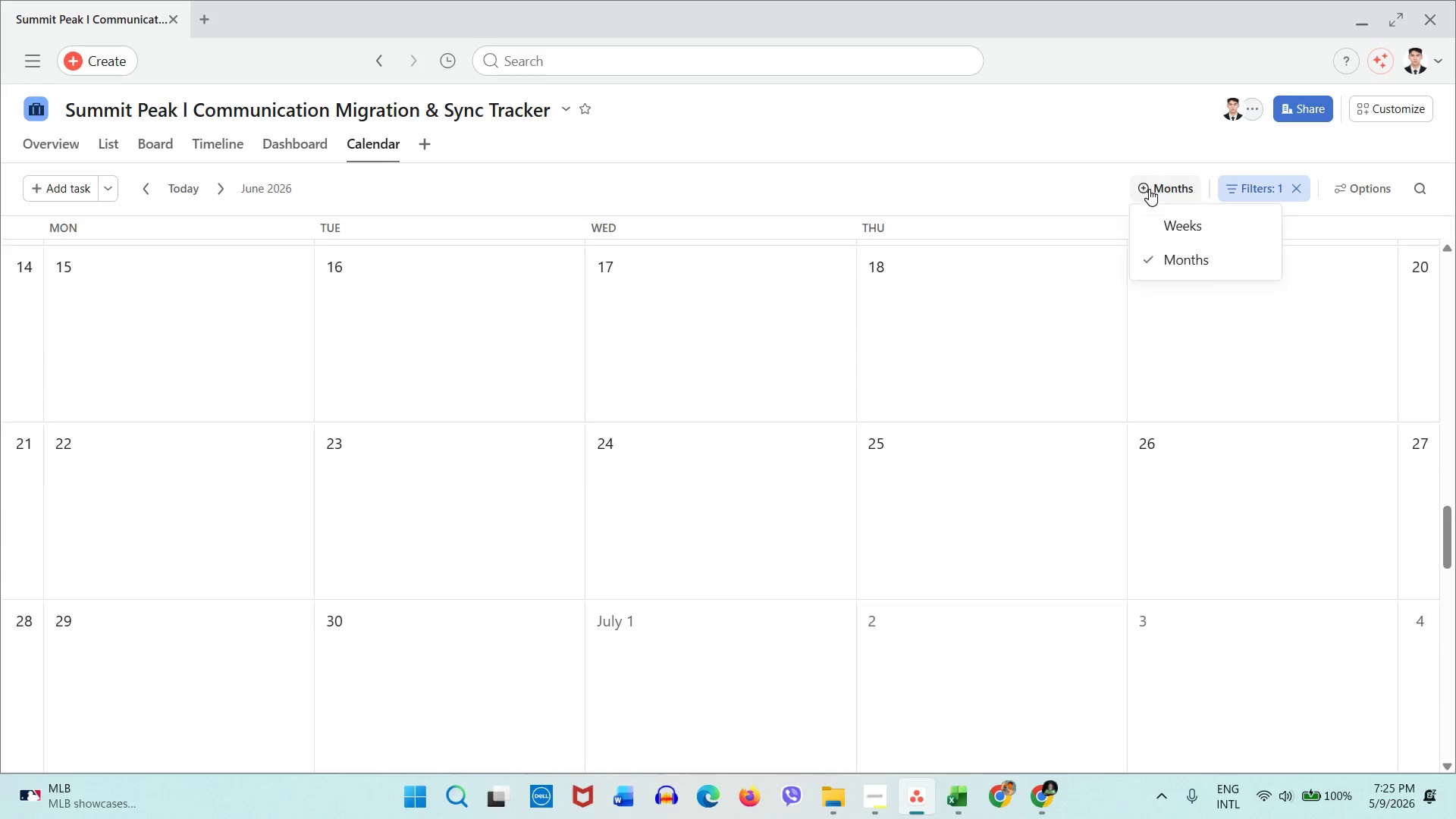 
left_click([1149, 189])
 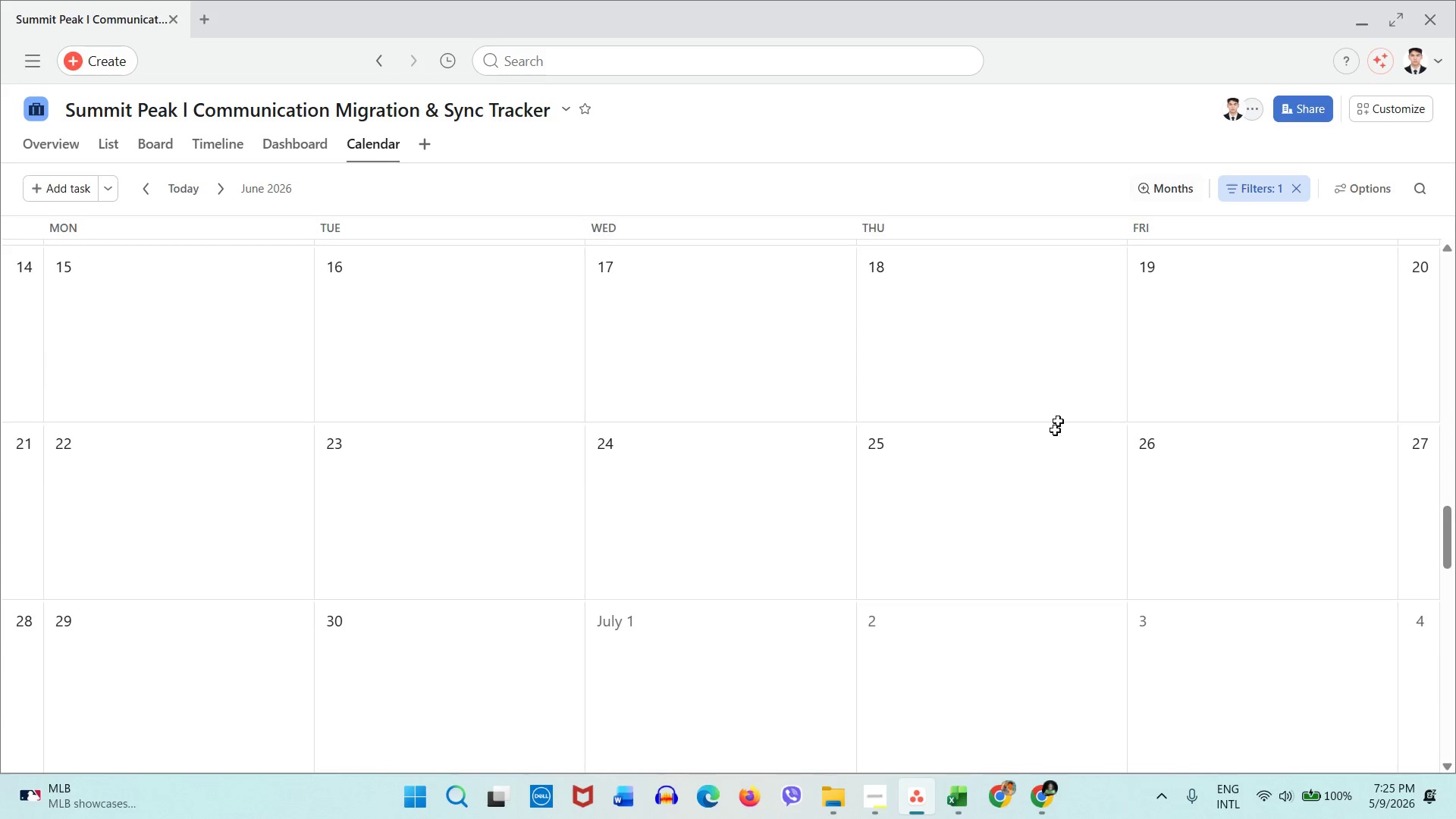 
scroll: coordinate [1045, 466], scroll_direction: down, amount: 11.0
 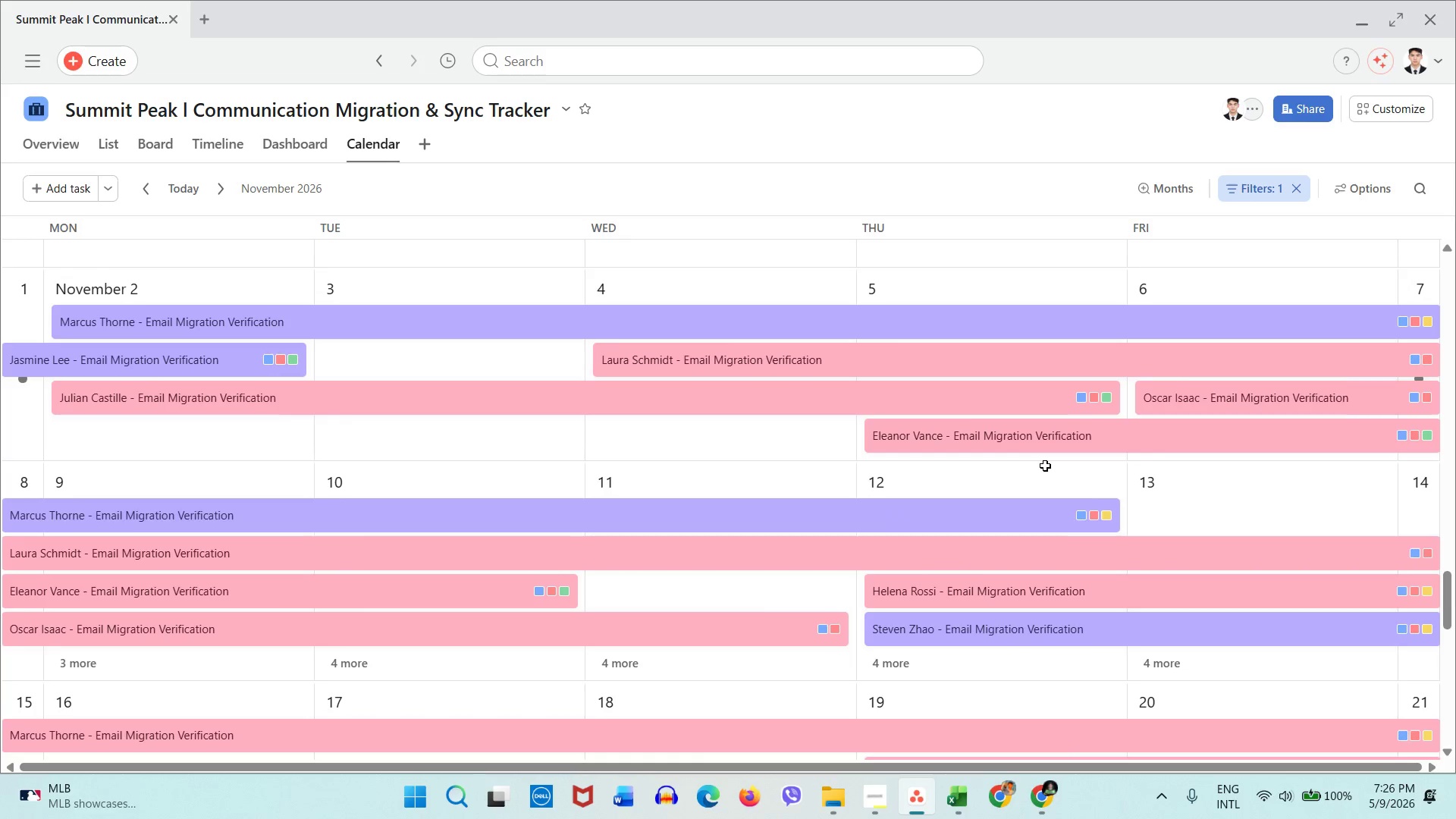 
scroll: coordinate [1045, 466], scroll_direction: up, amount: 2.0
 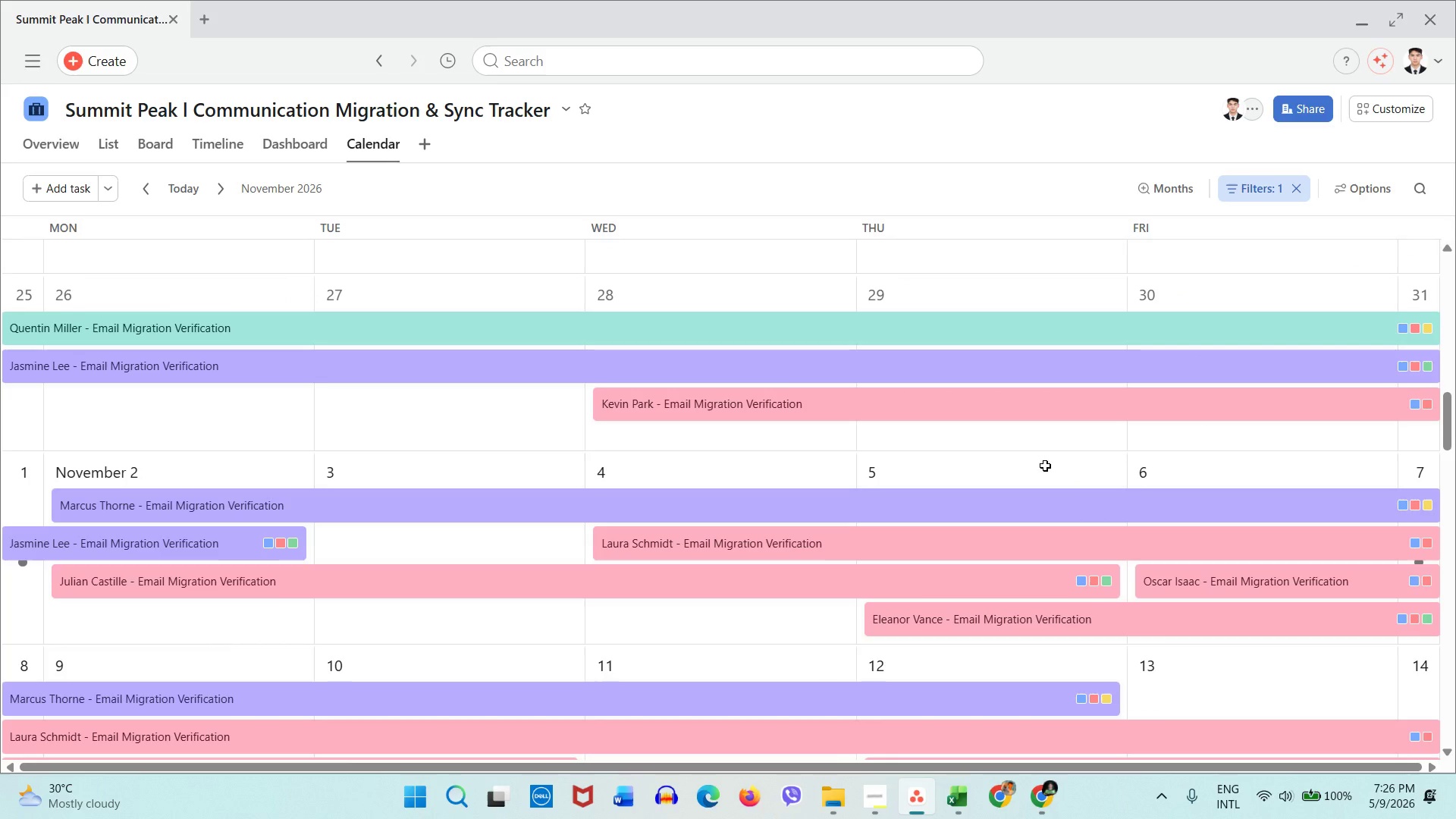 
scroll: coordinate [1045, 466], scroll_direction: down, amount: 1.0
 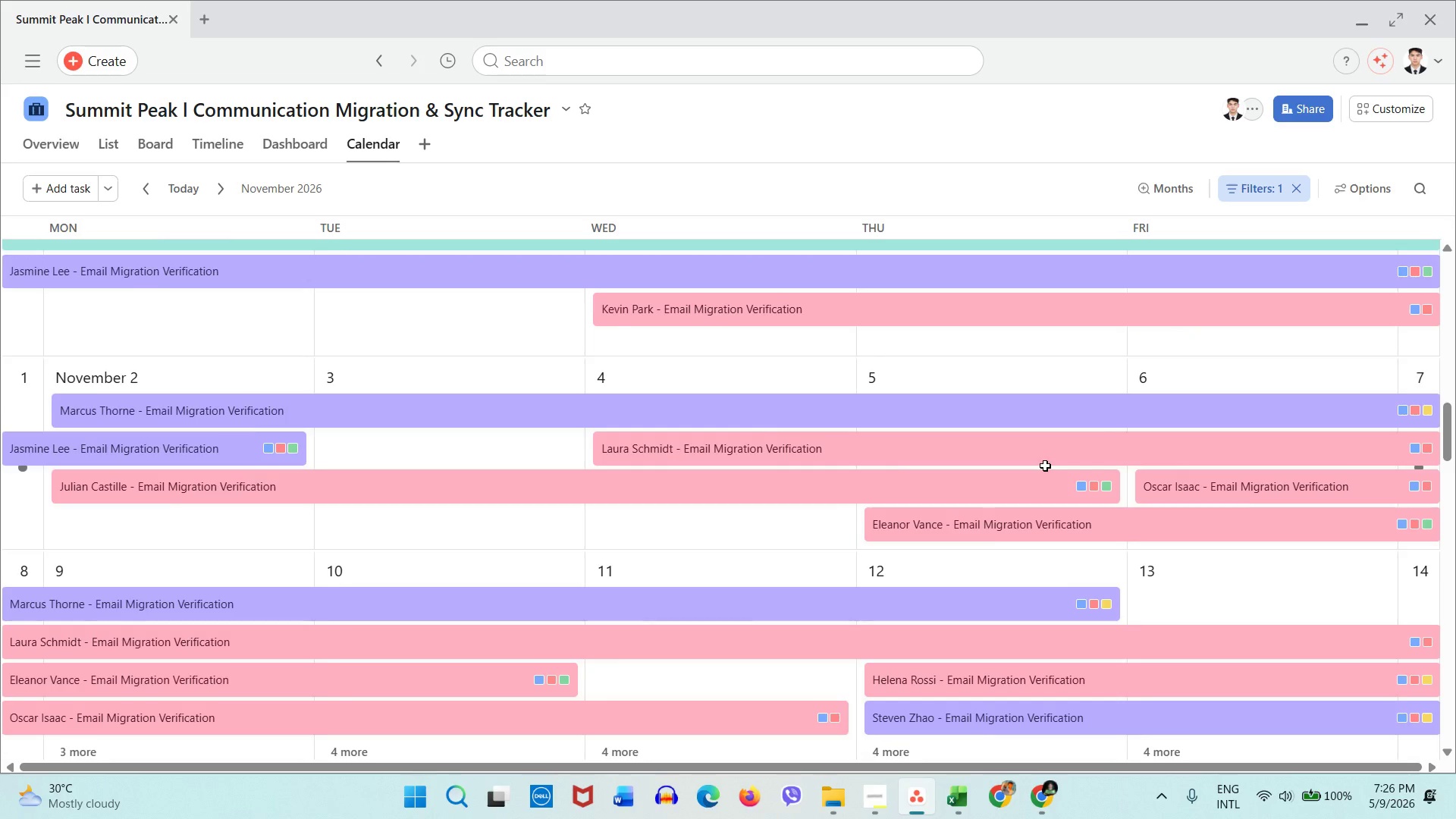 
scroll: coordinate [1045, 466], scroll_direction: up, amount: 1.0
 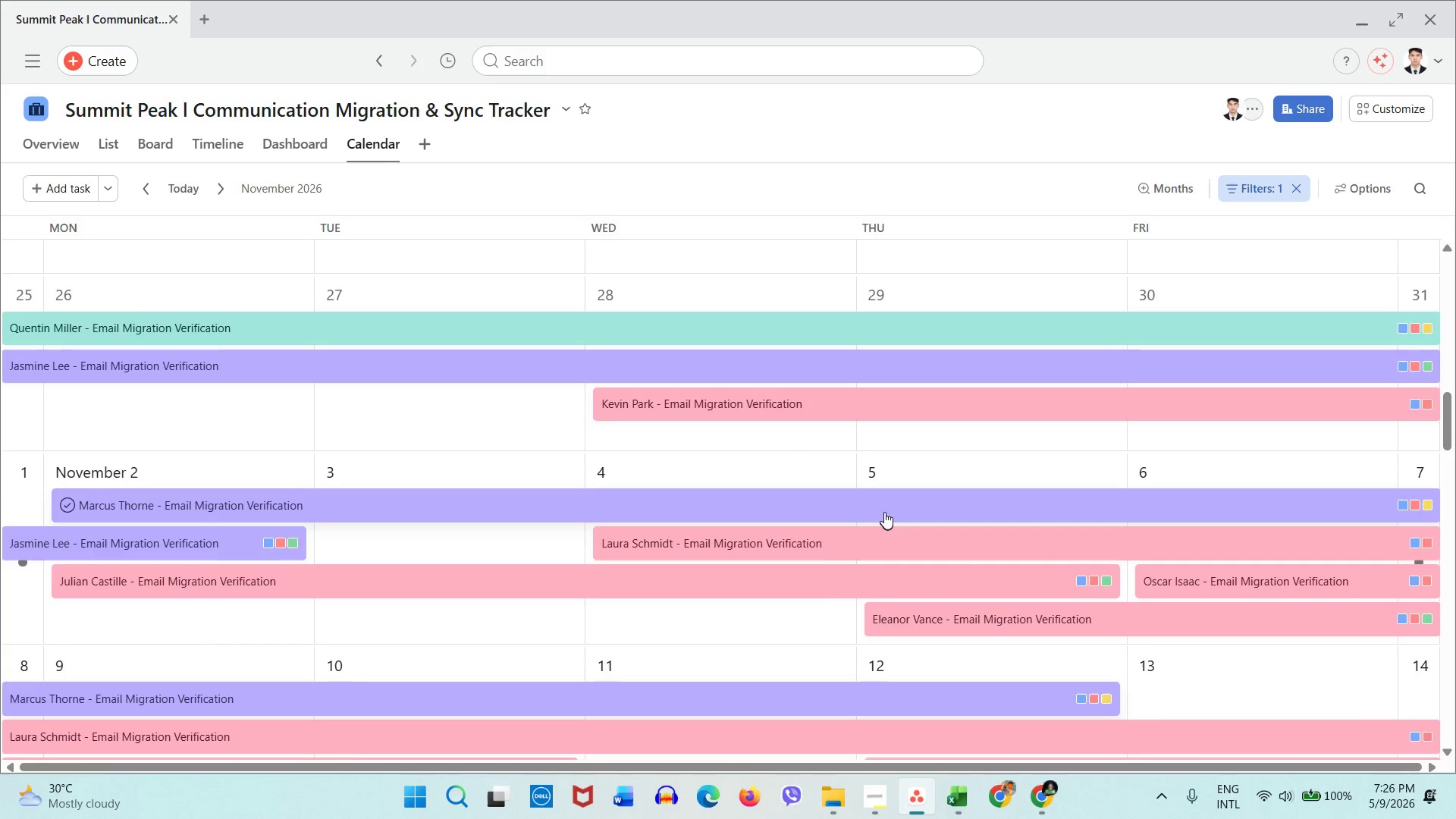 
wait(6.54)
 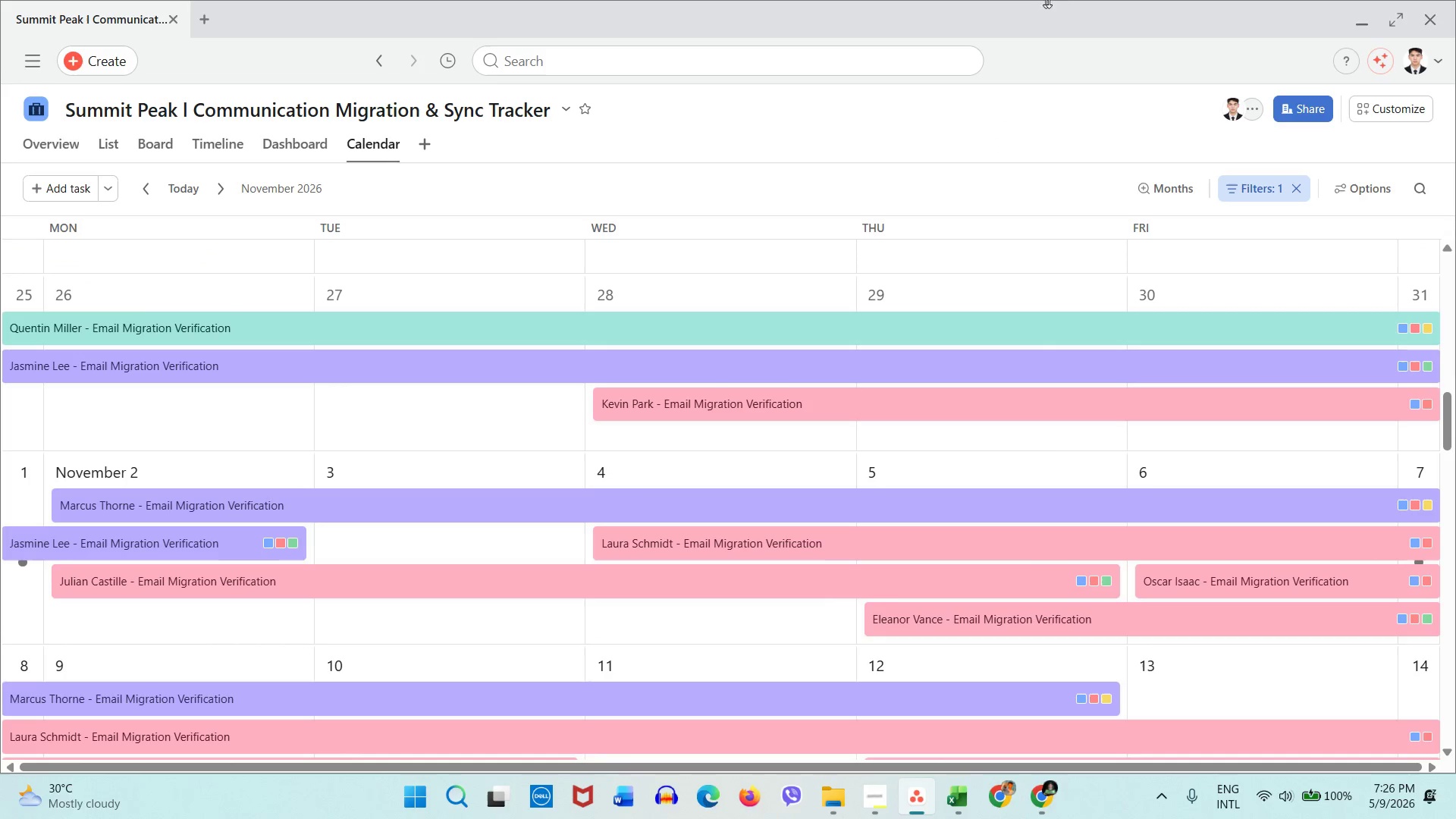 
left_click([1244, 180])
 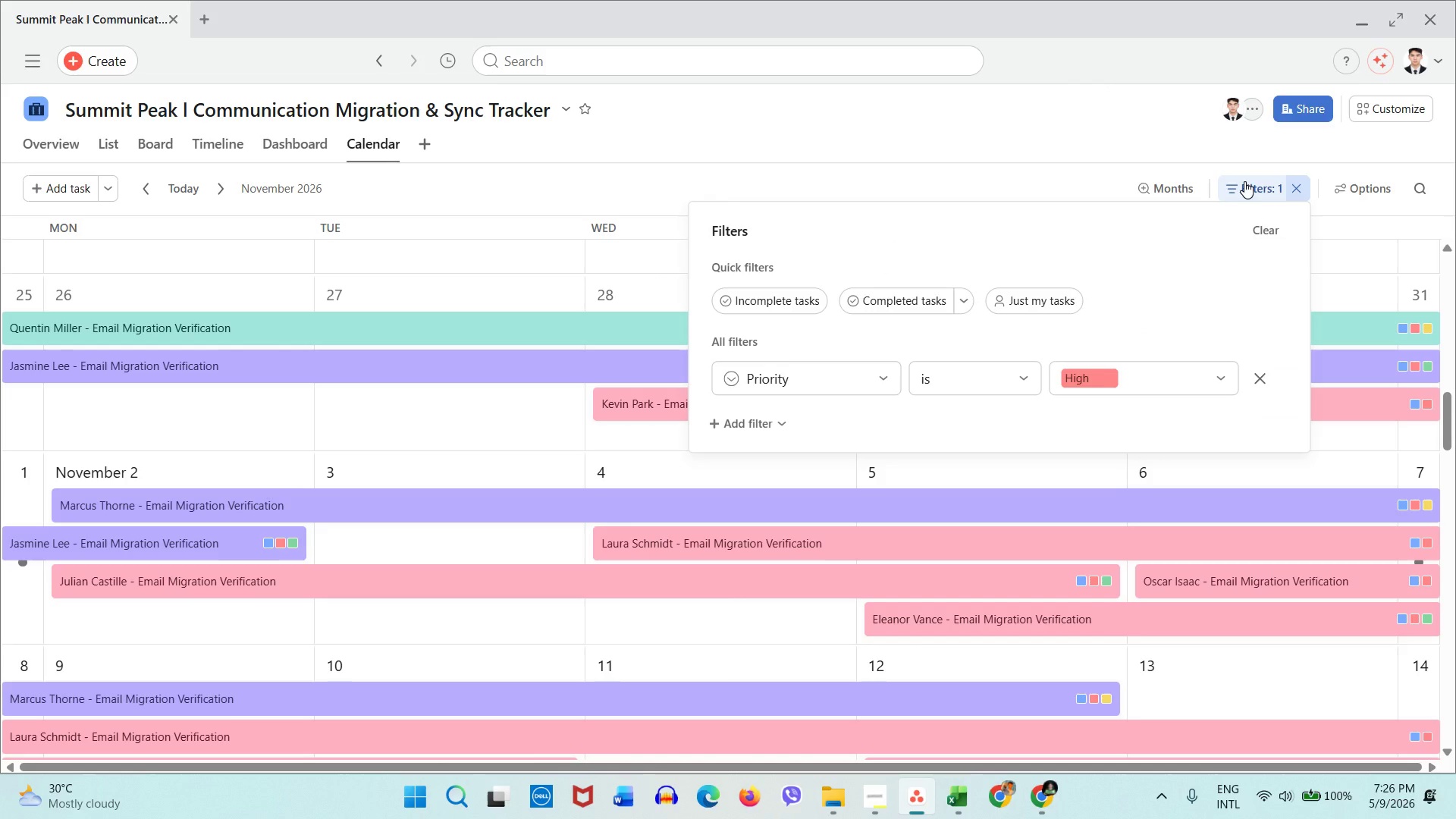 
left_click([1244, 181])
 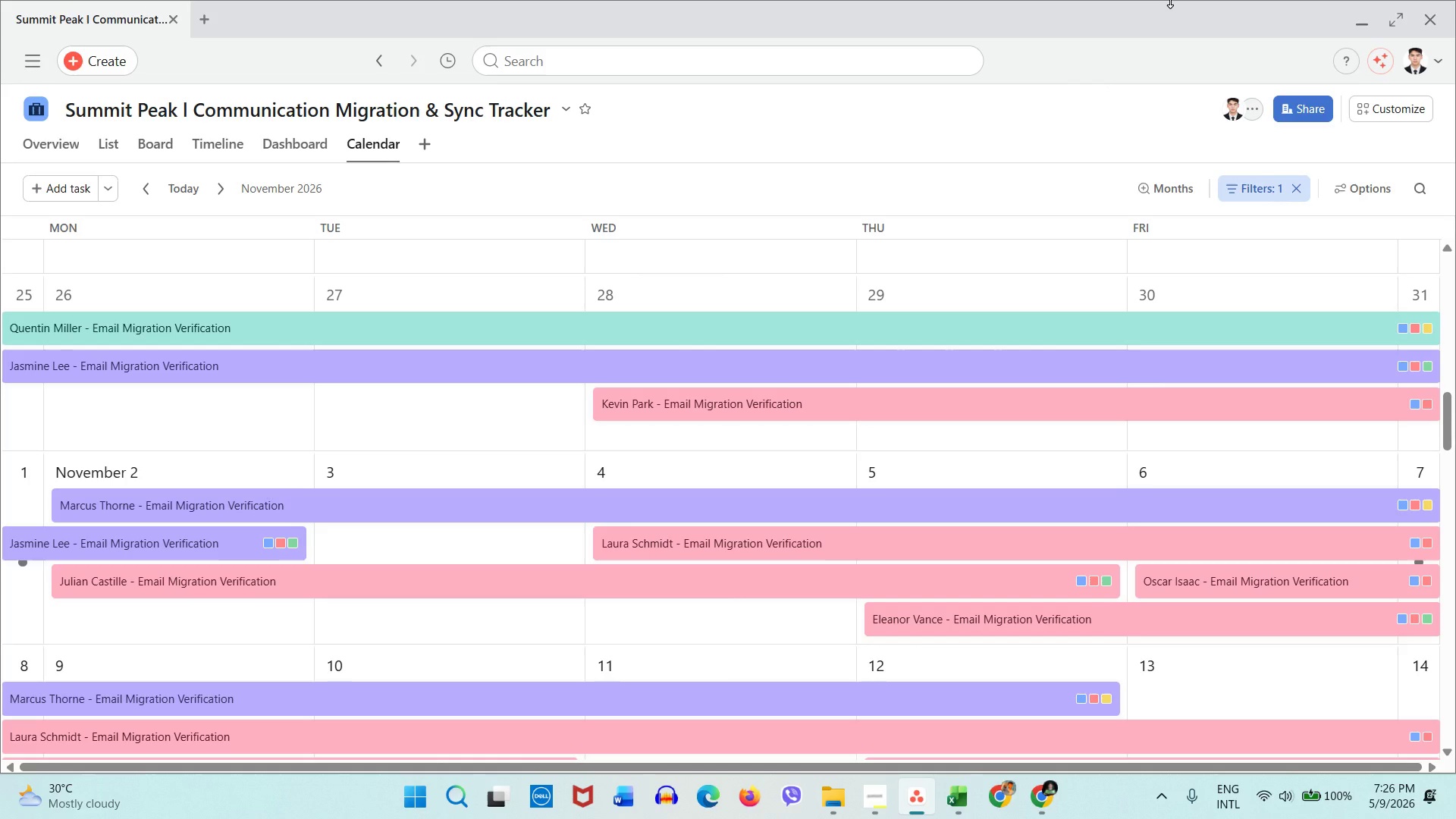 
wait(7.41)
 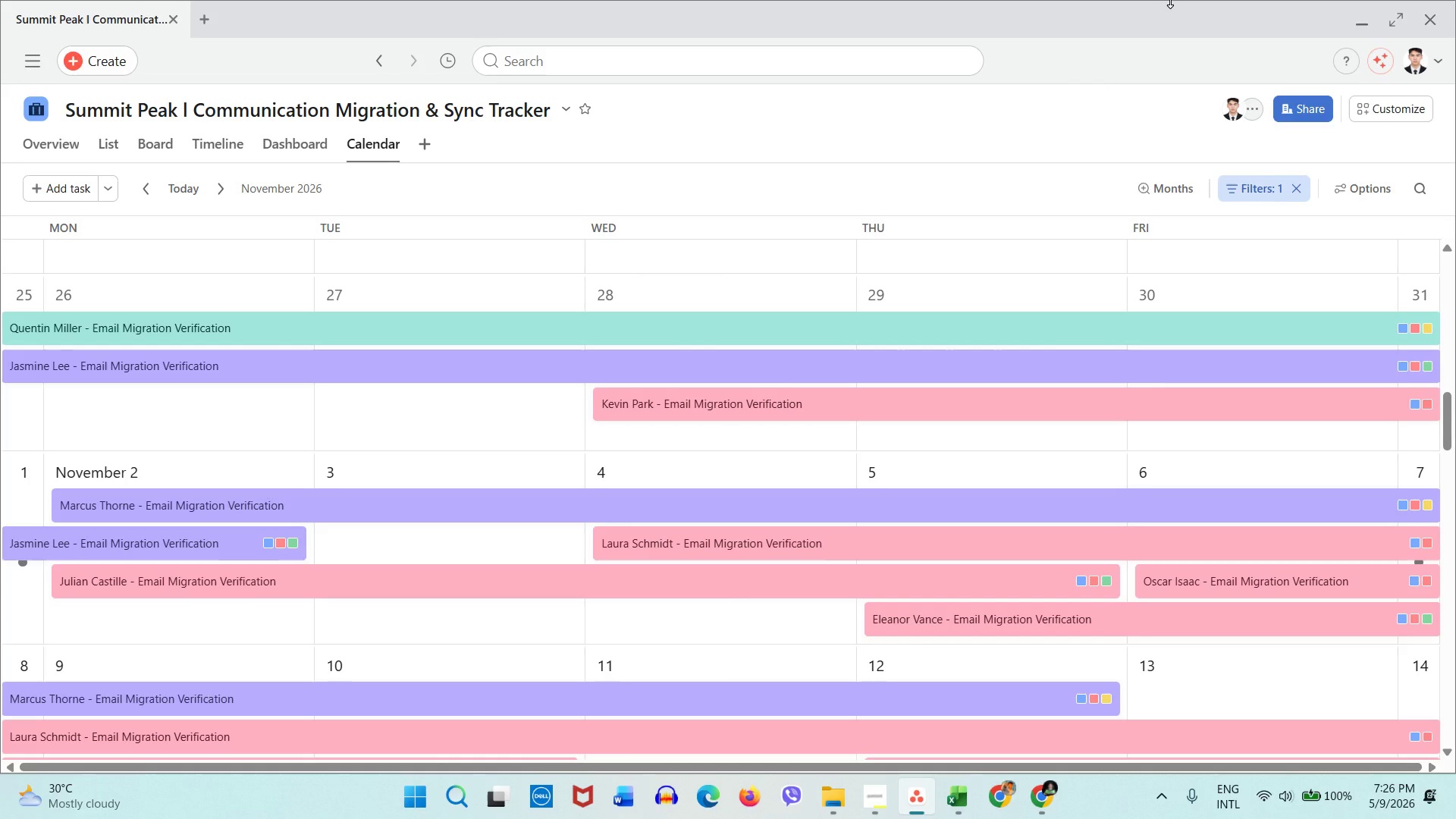 
left_click([1238, 185])
 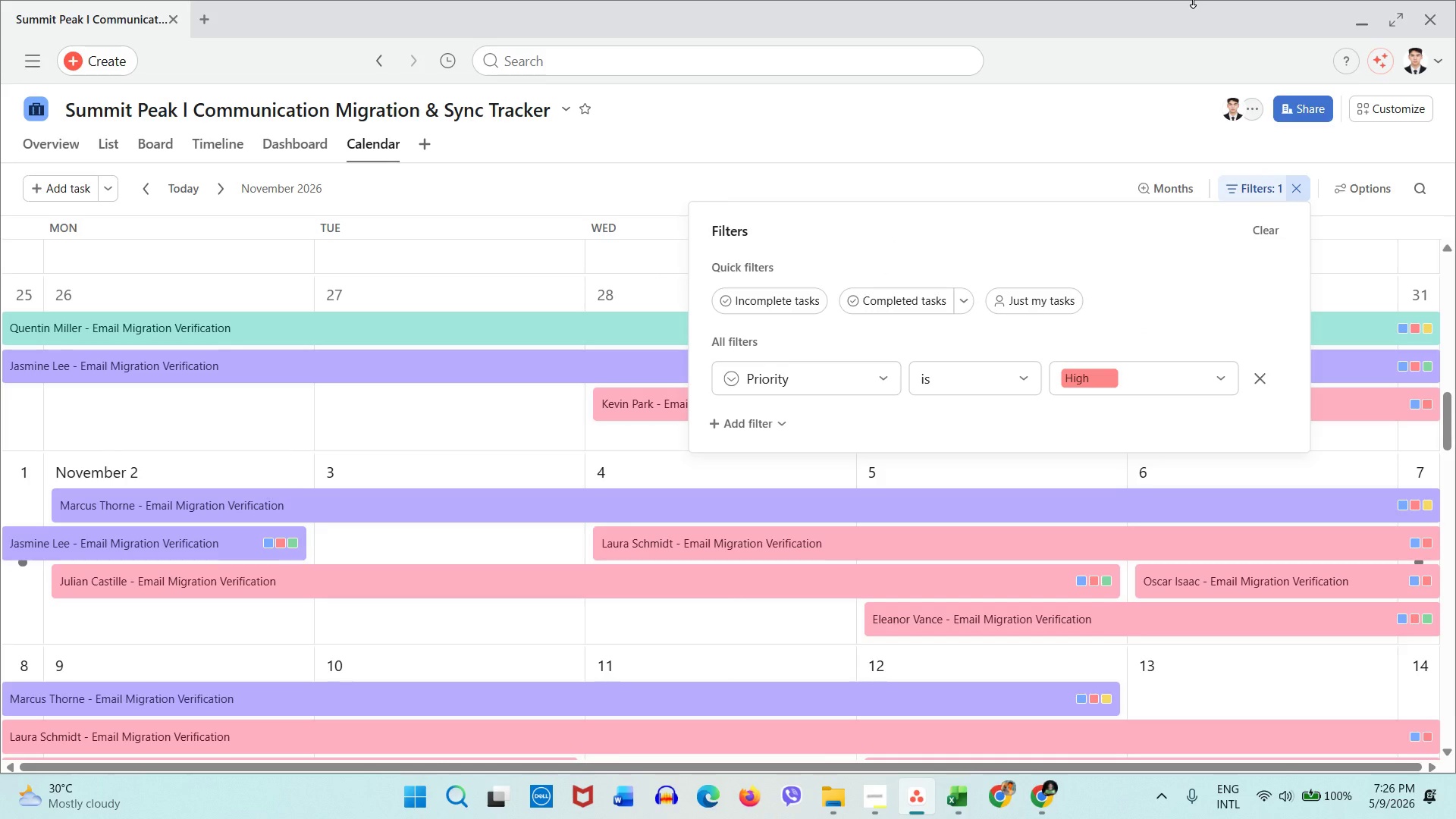 
key(Meta+Shift+S)
 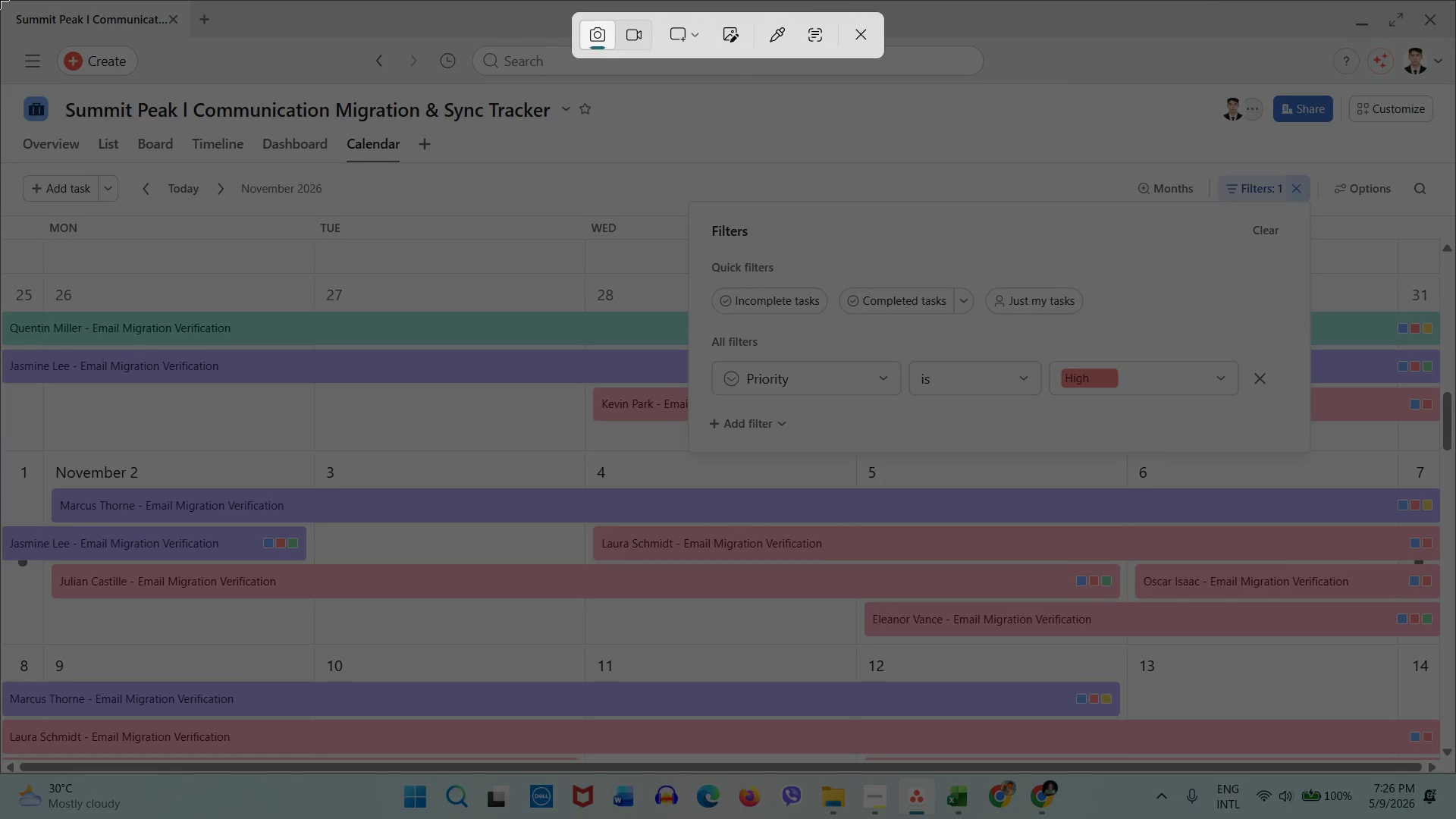 
left_click_drag(start_coordinate=[0, 0], to_coordinate=[1455, 765])
 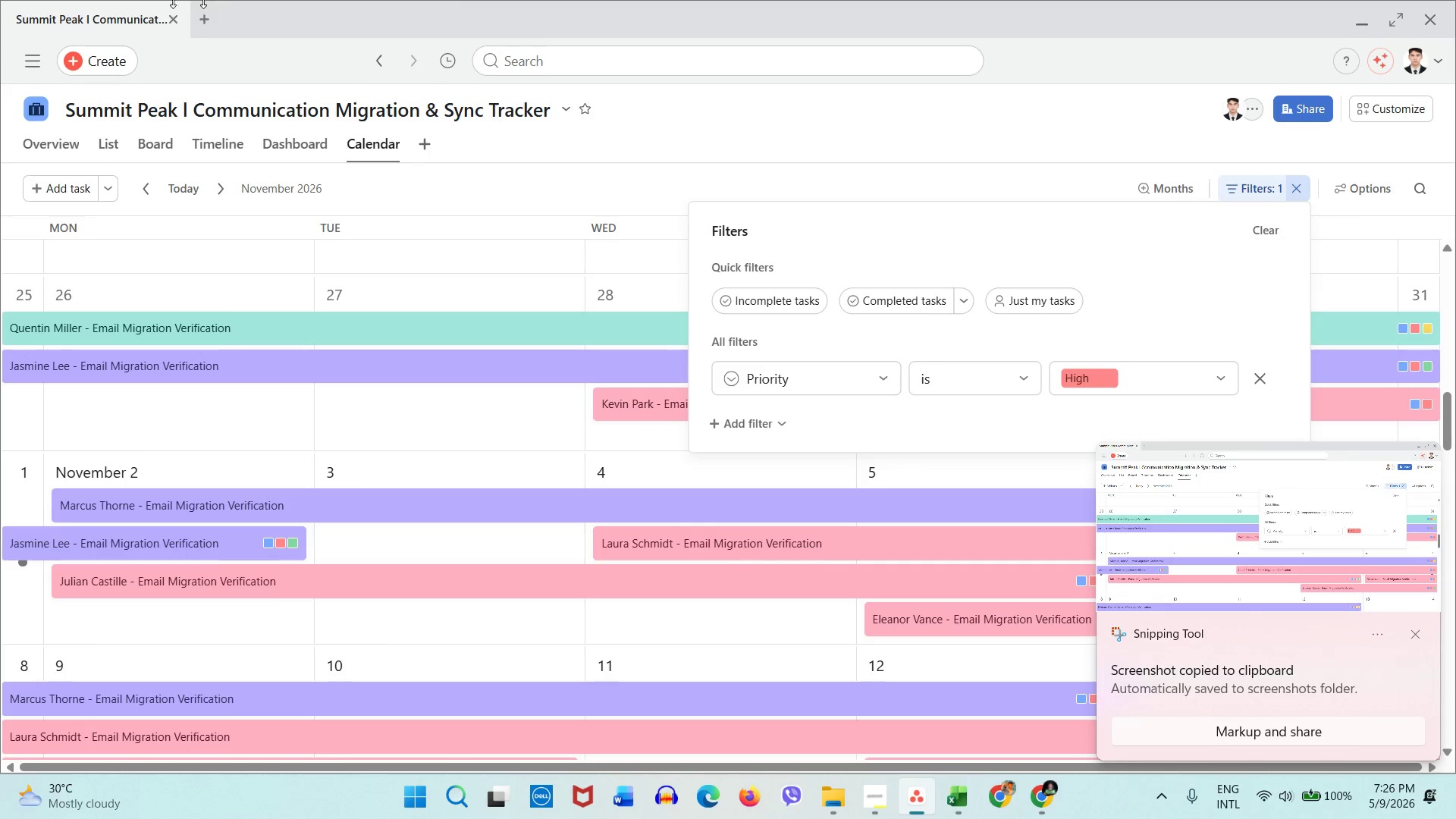 
left_click([115, 142])
 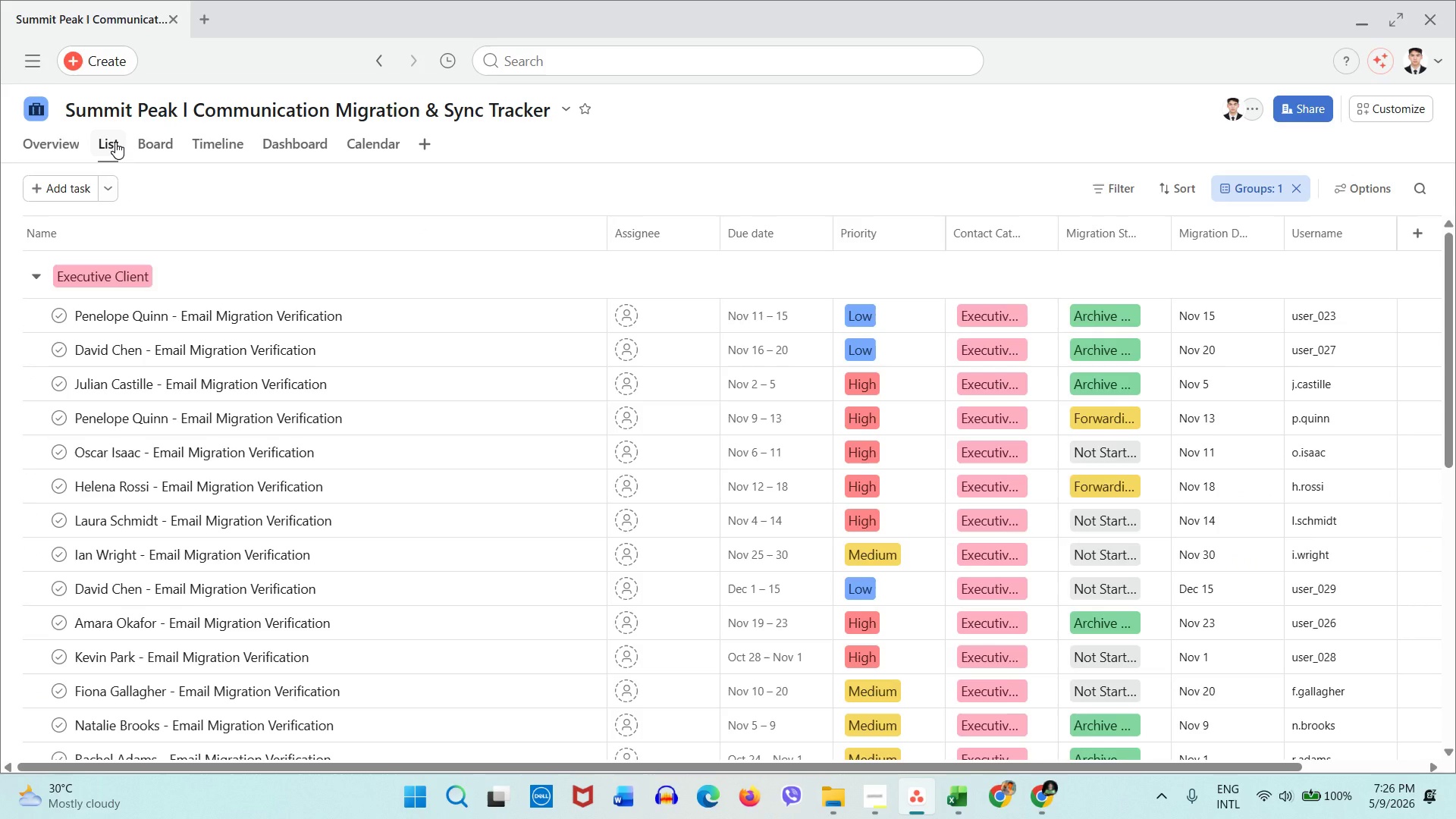 
wait(10.7)
 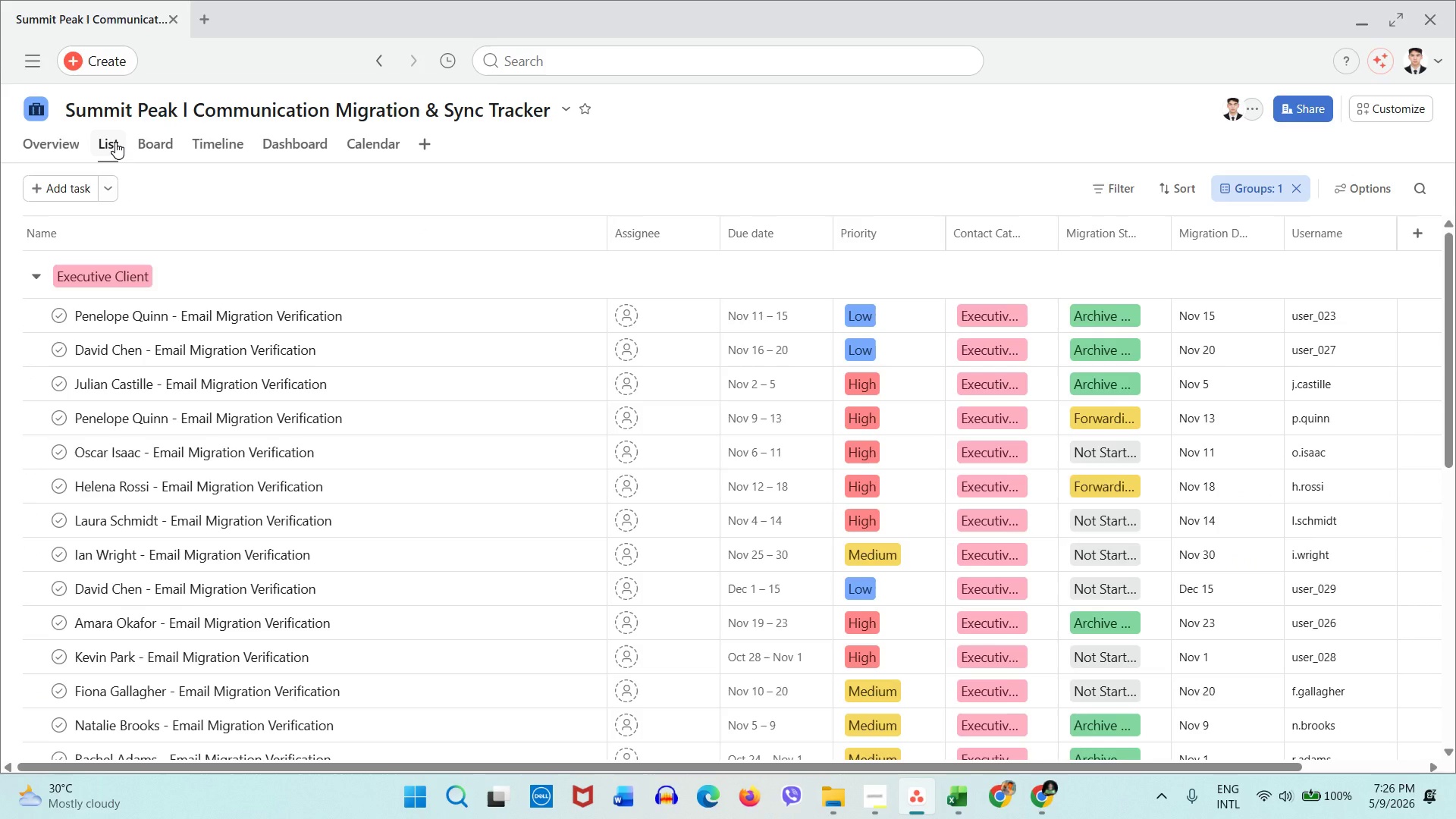 
left_click([1250, 191])
 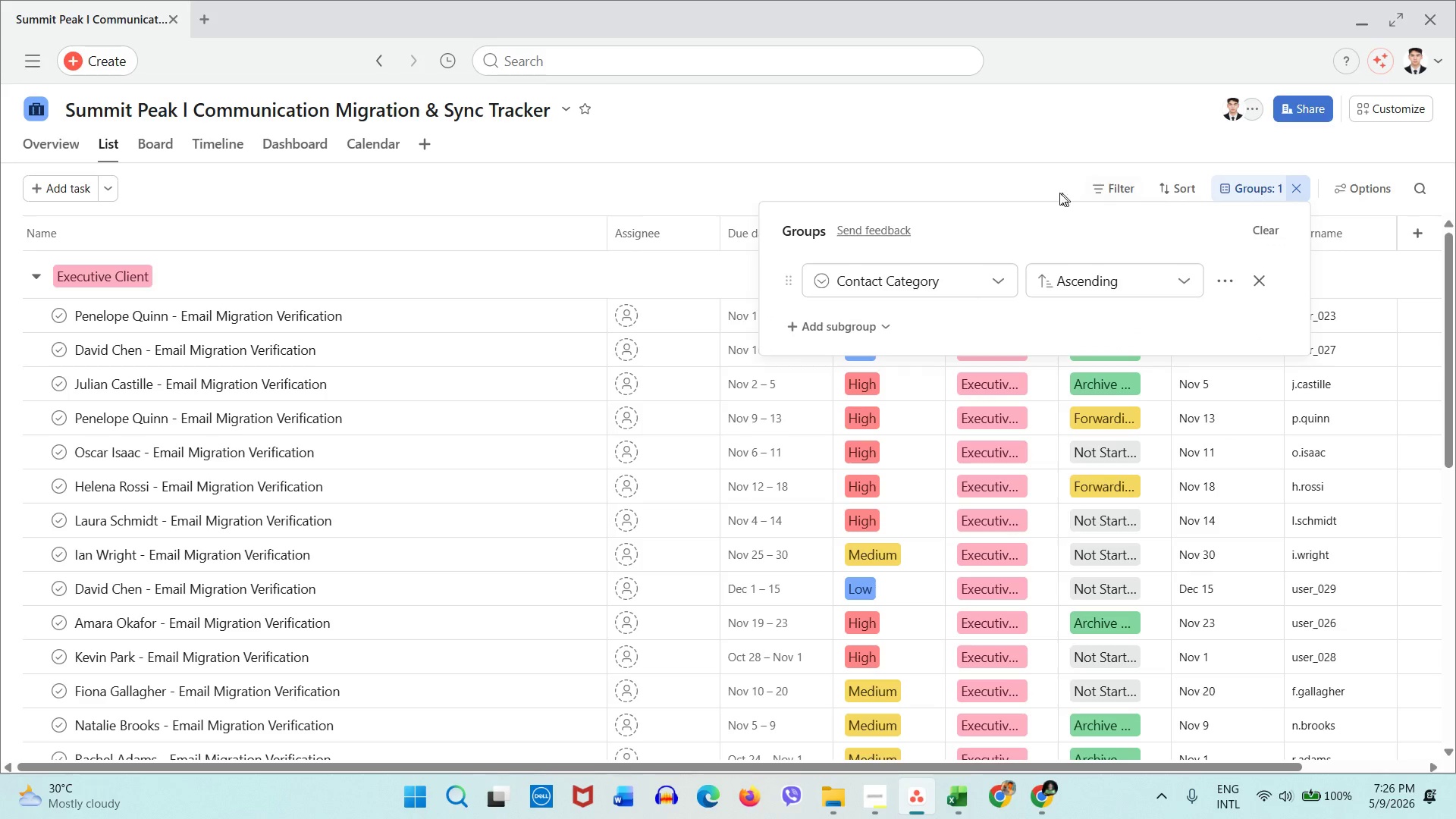 
left_click([1043, 193])
 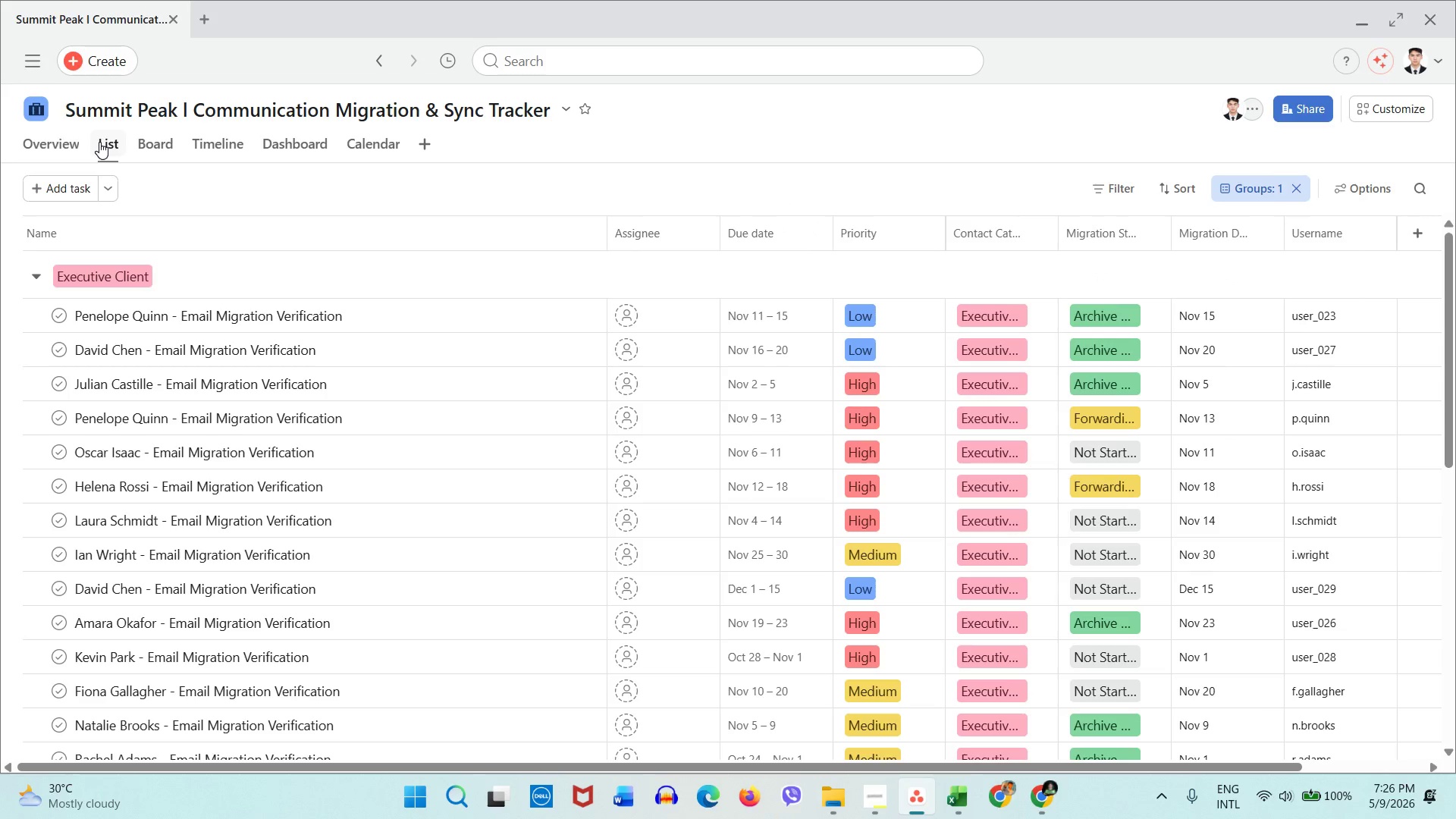 
key(Meta+Shift+S)
 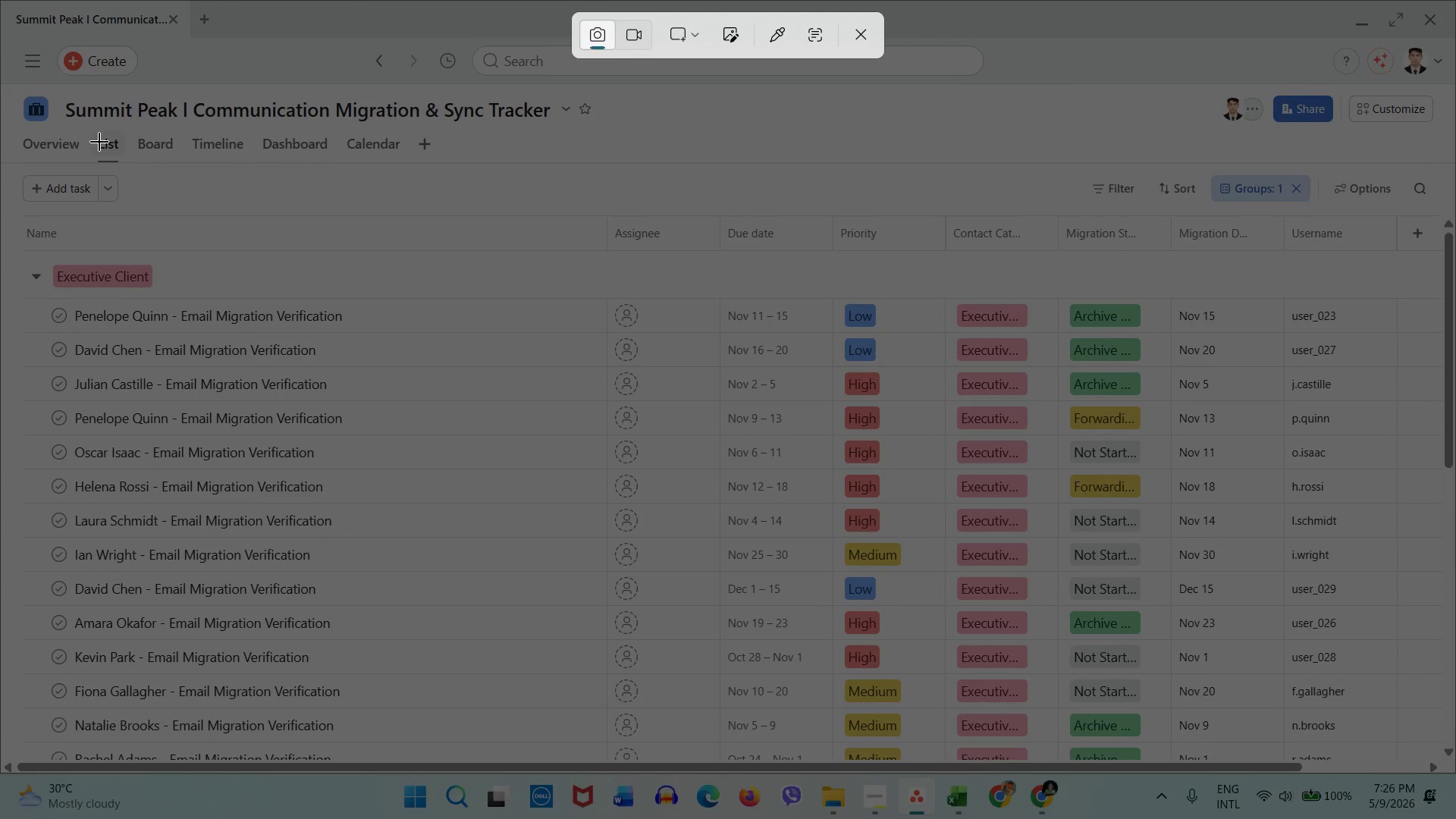 
left_click_drag(start_coordinate=[0, 0], to_coordinate=[1455, 767])
 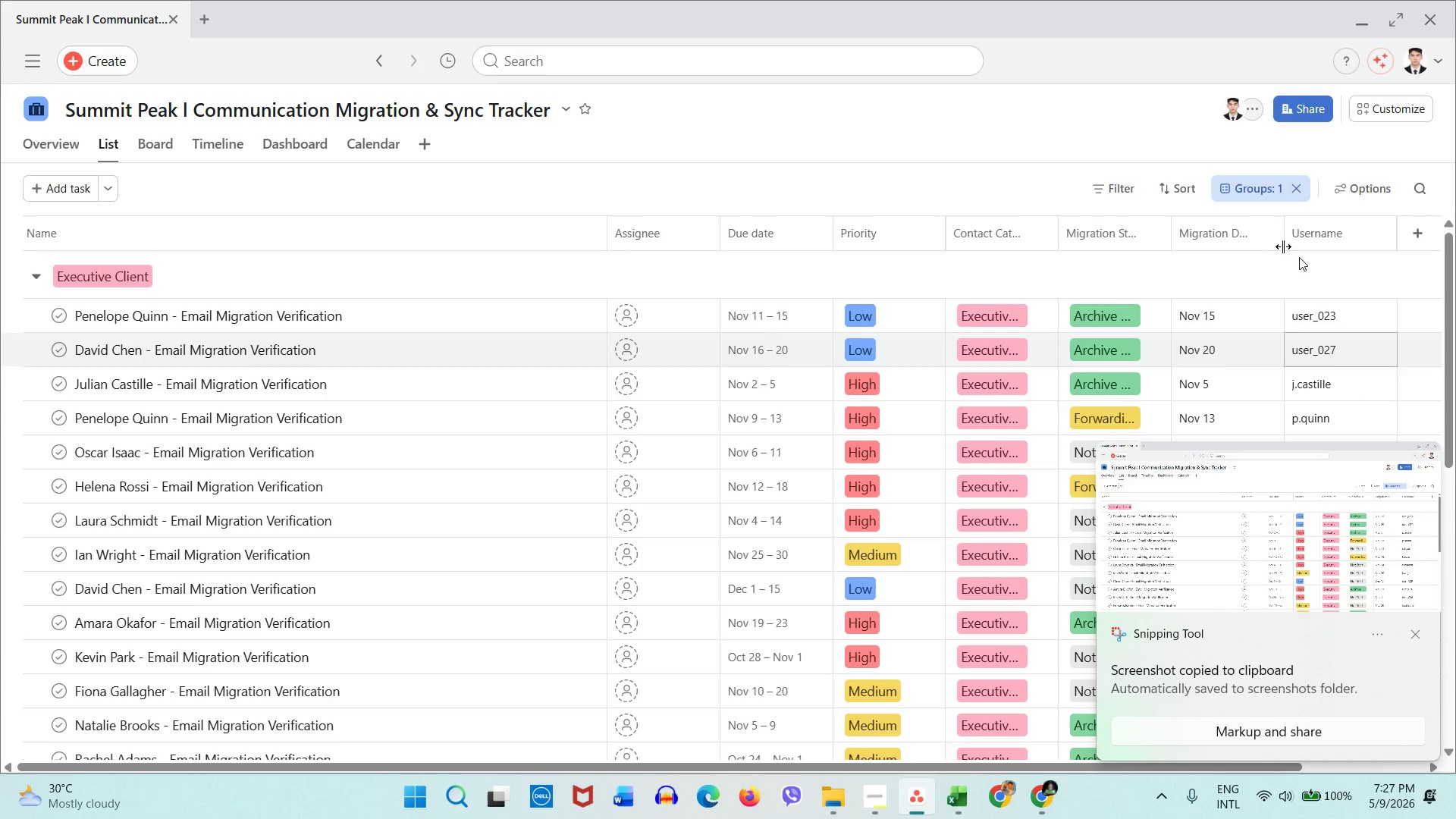 
left_click([1238, 194])
 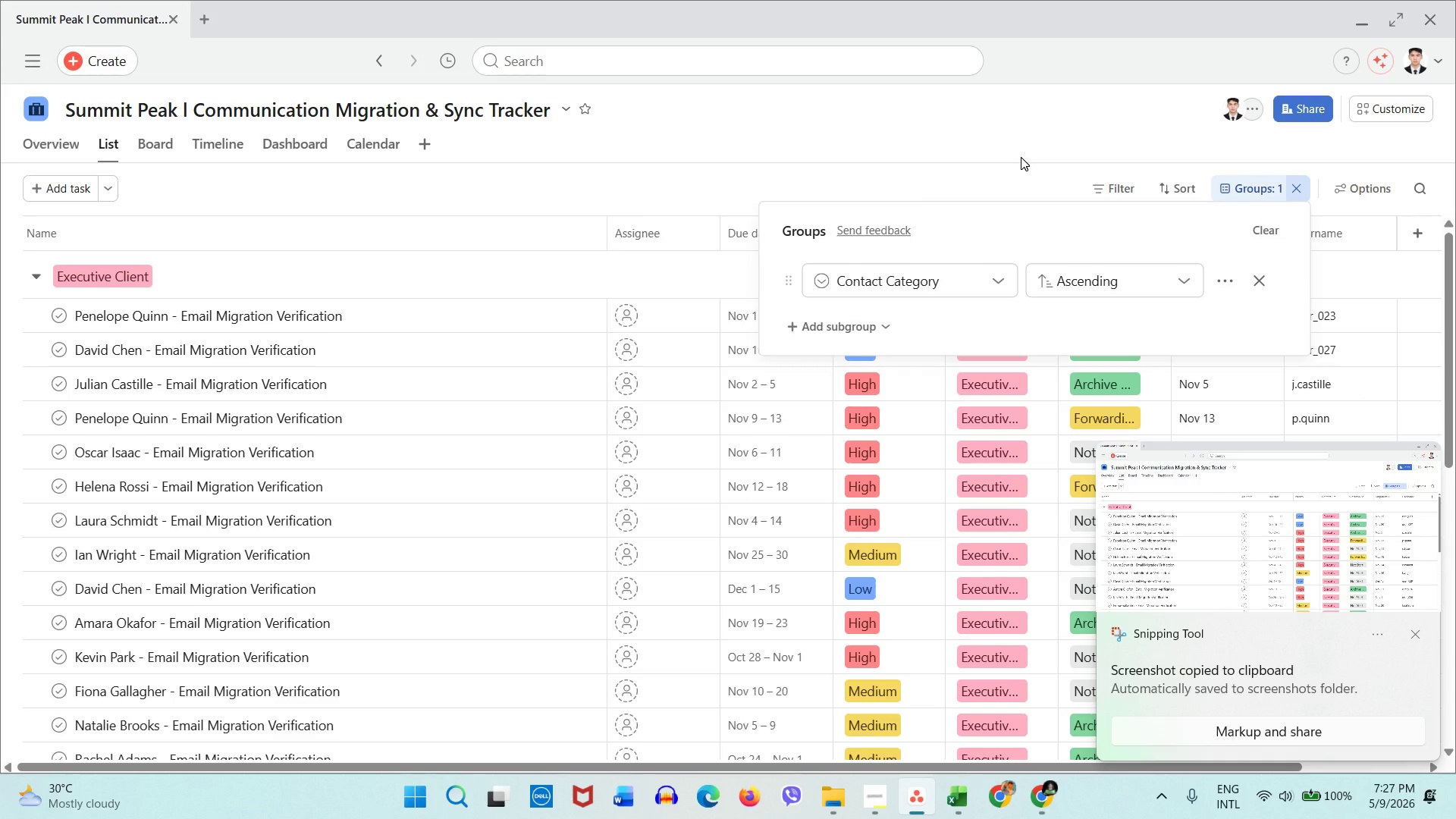 
hold_key(key=MetaLeft, duration=2.31)
 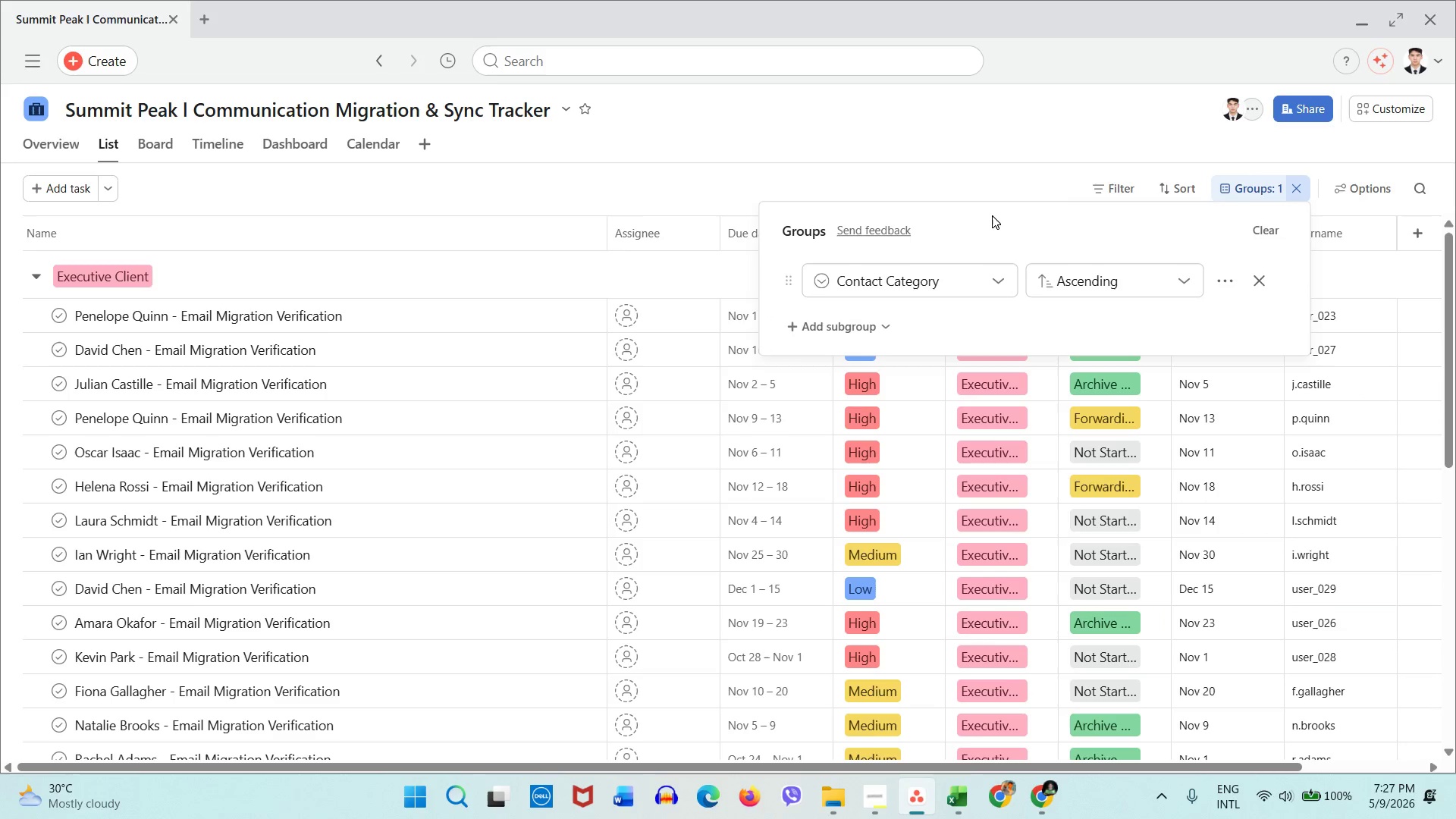 
hold_key(key=ShiftLeft, duration=0.88)
 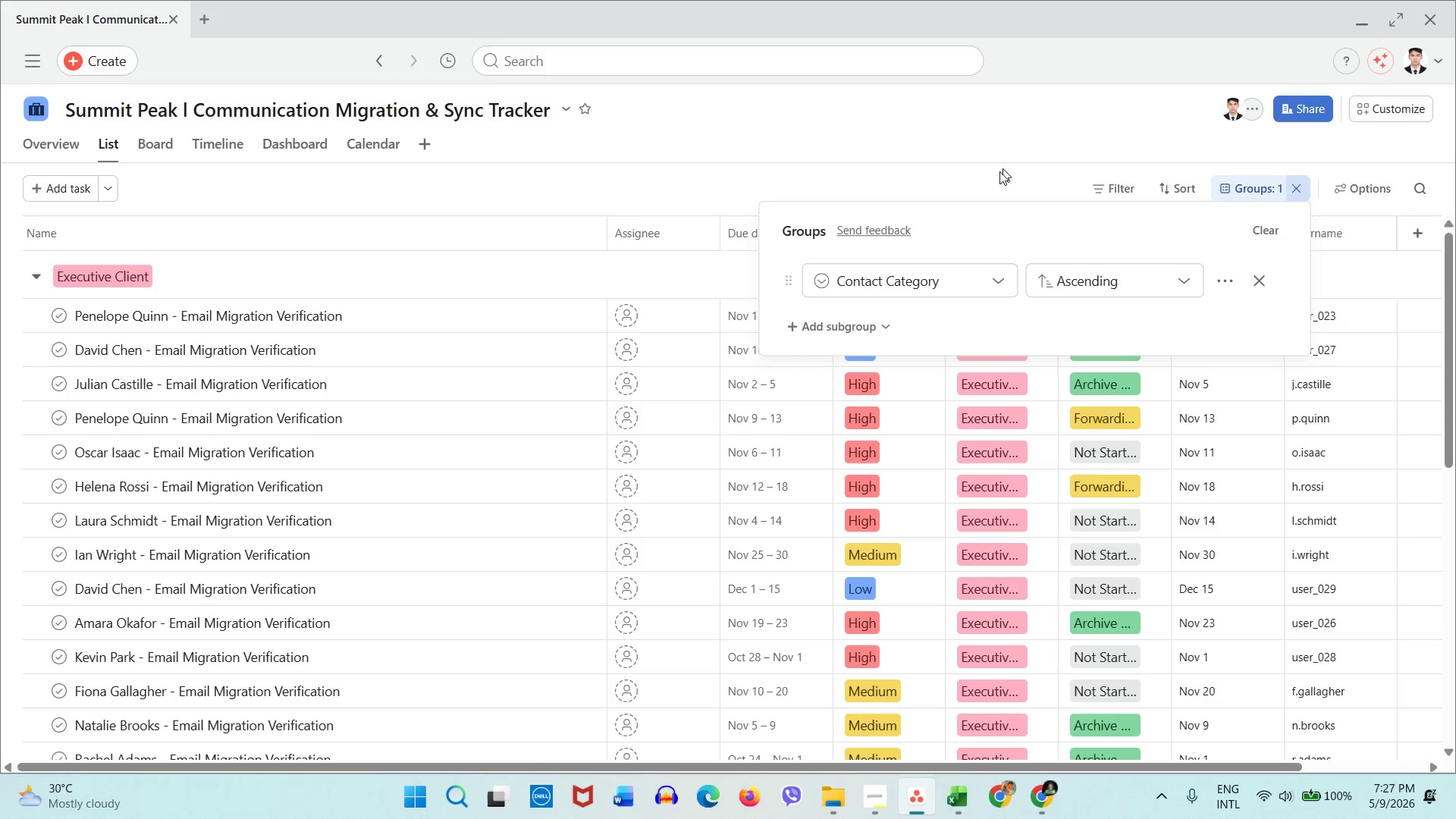 
key(Meta+Shift+ShiftLeft)
 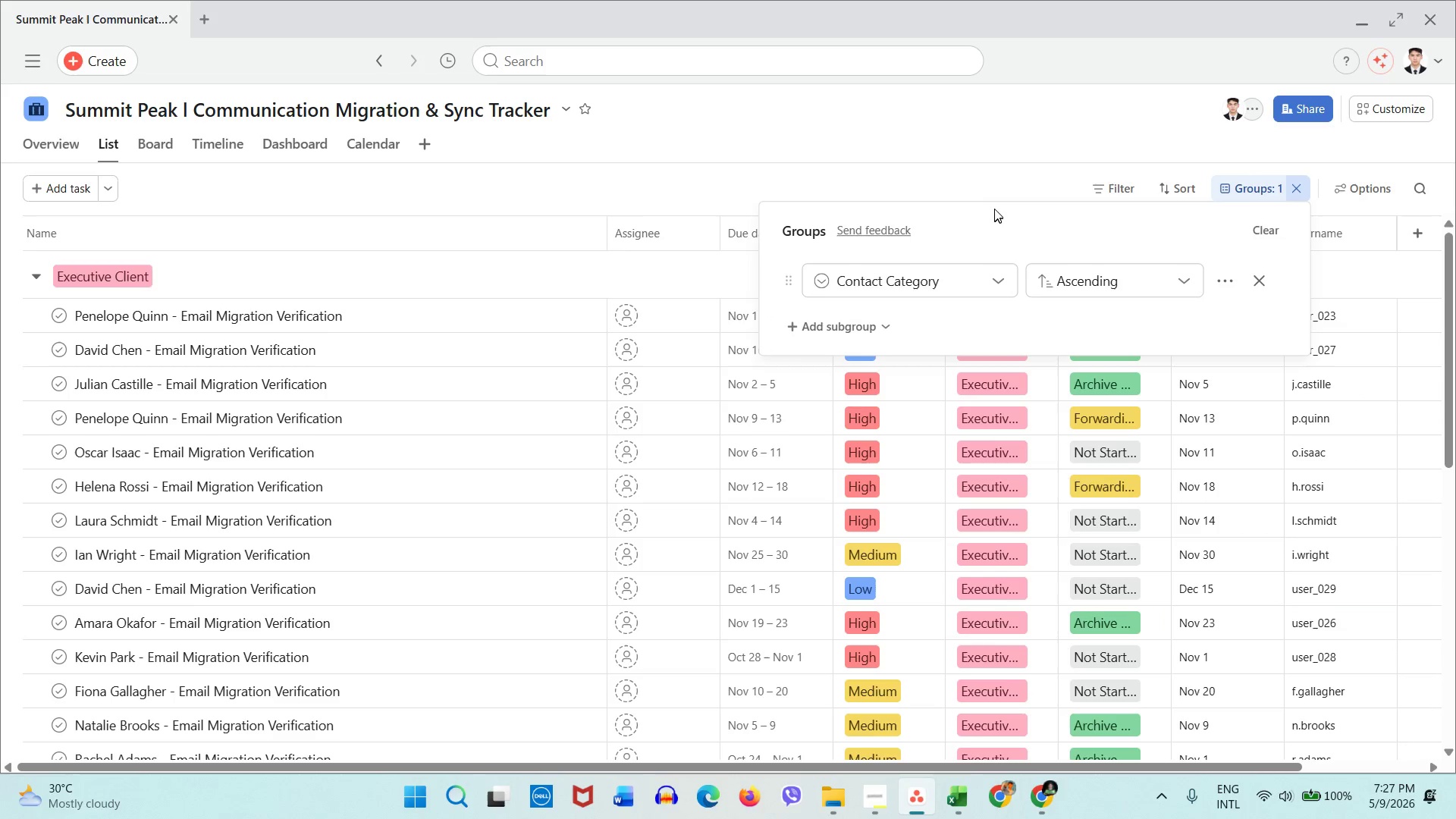 
key(Meta+Shift+S)
 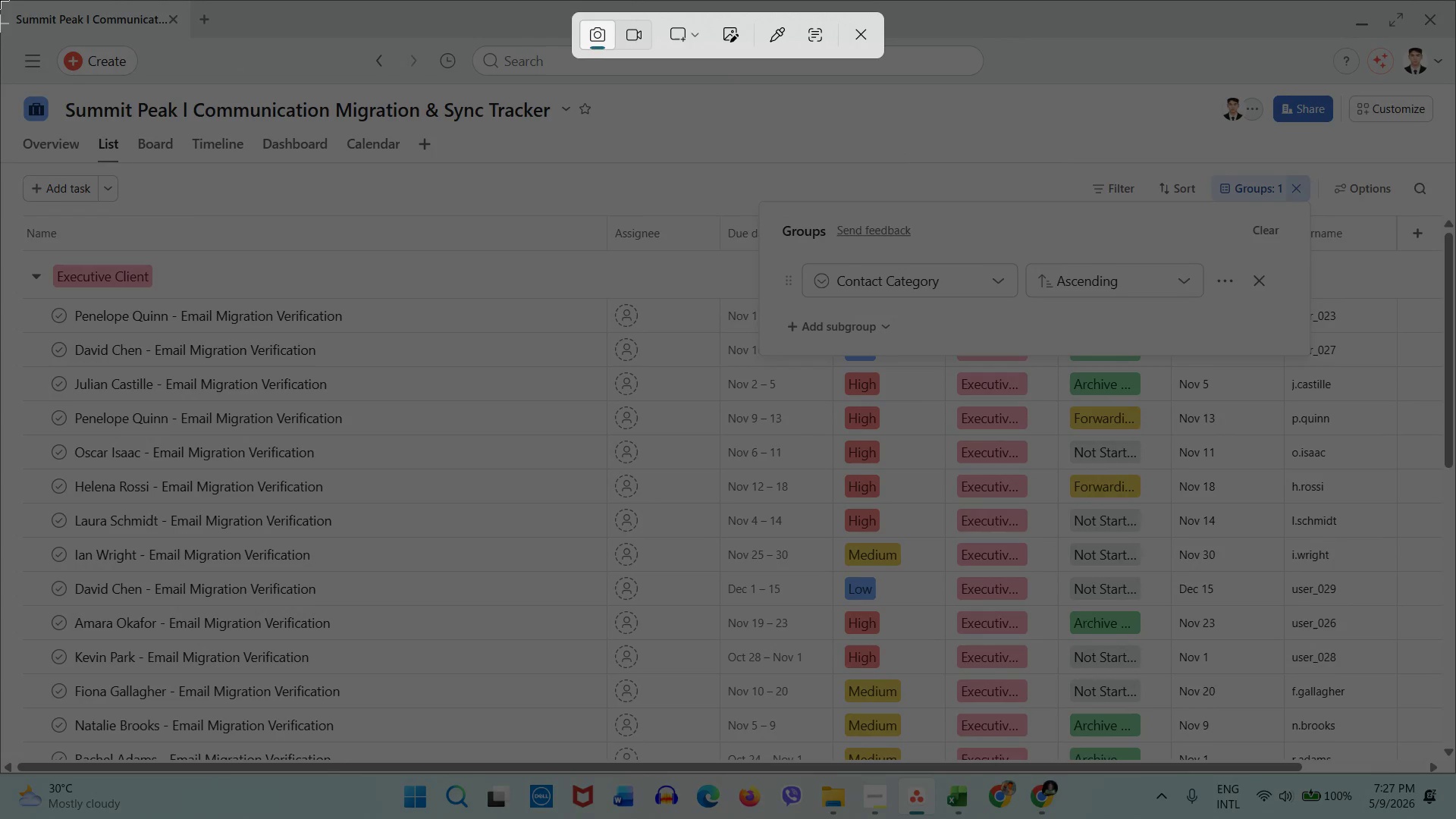 
left_click_drag(start_coordinate=[0, 0], to_coordinate=[1455, 764])
 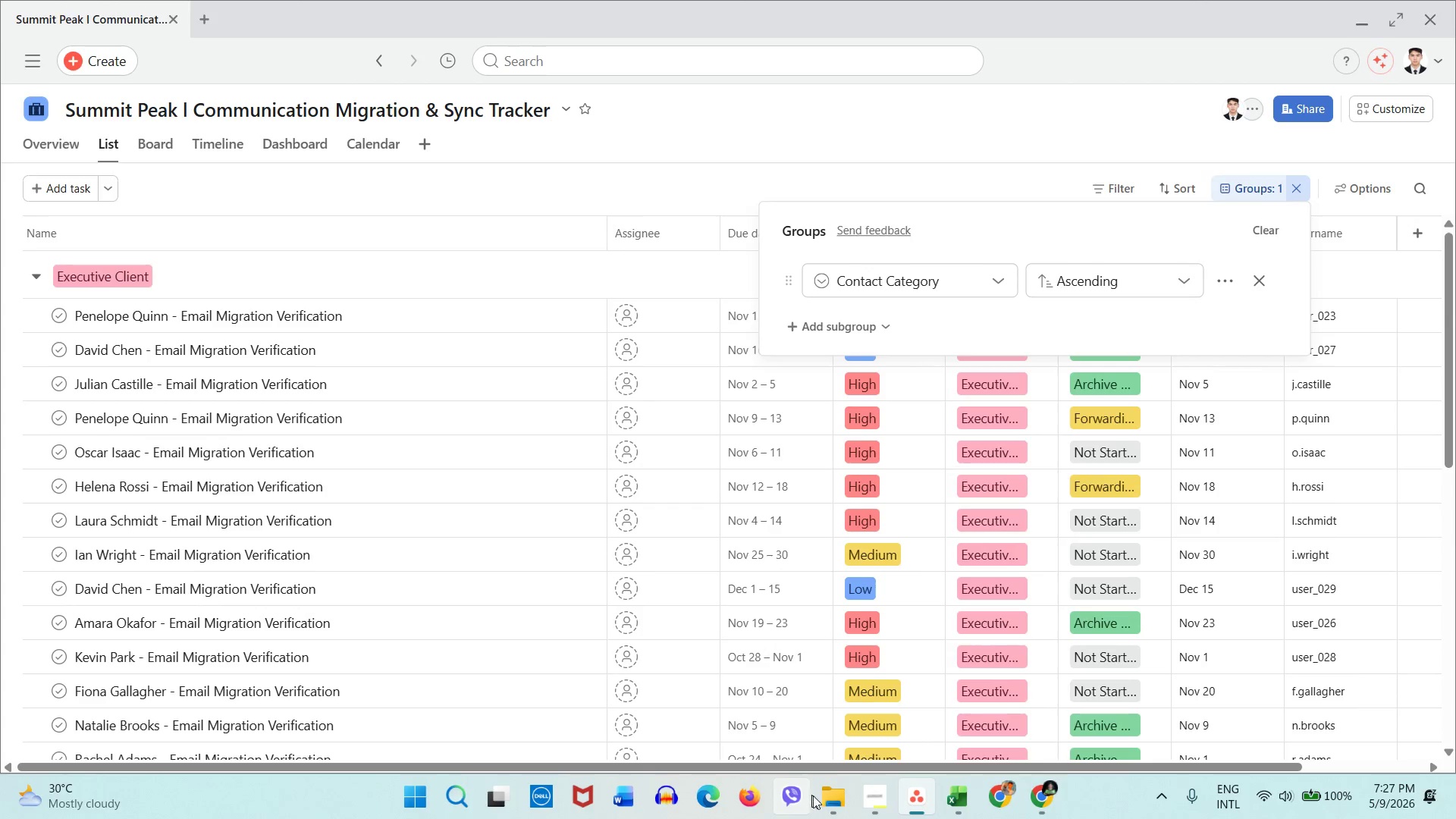 
left_click([822, 796])
 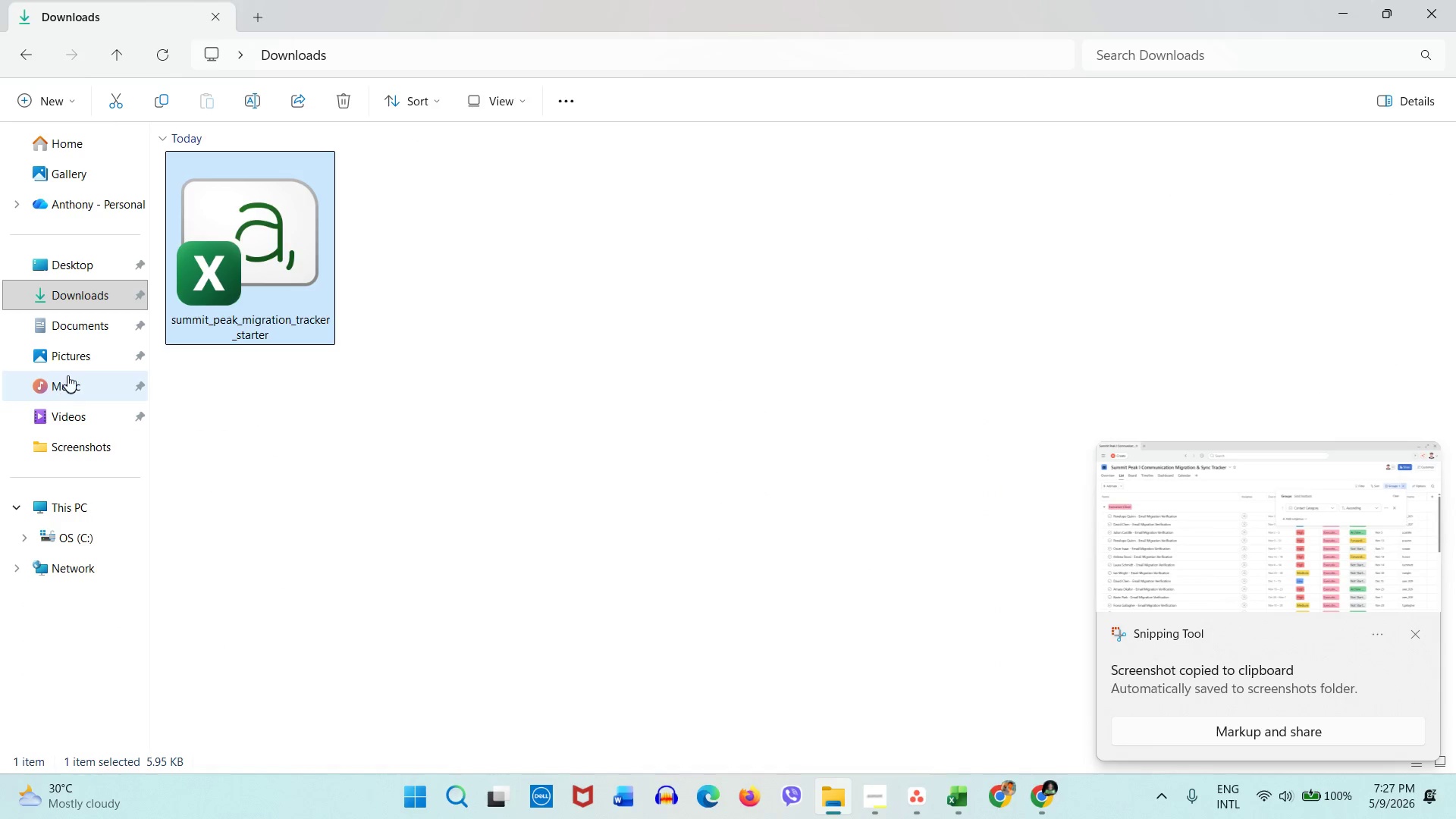 
left_click([80, 355])
 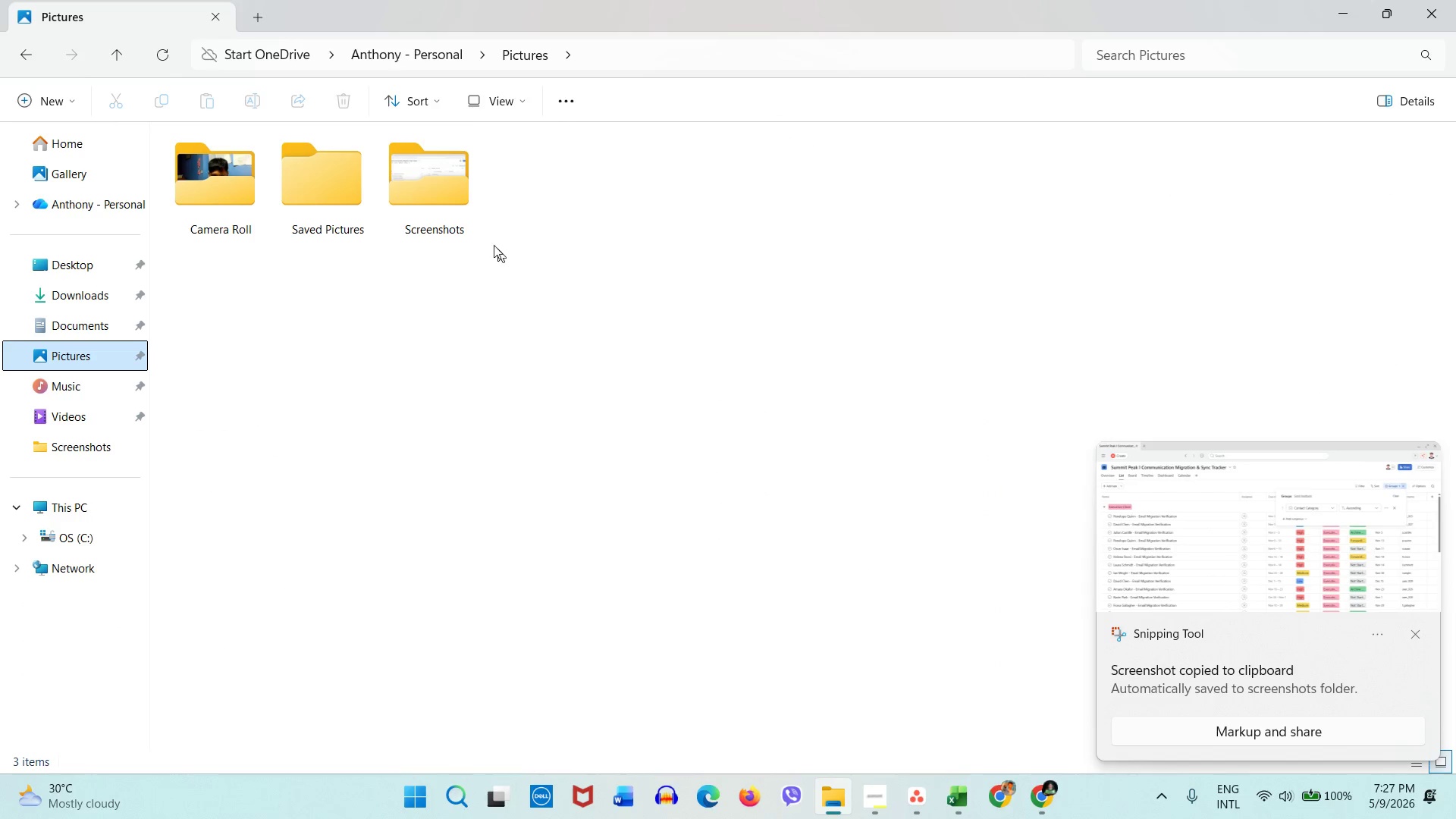 
double_click([453, 212])
 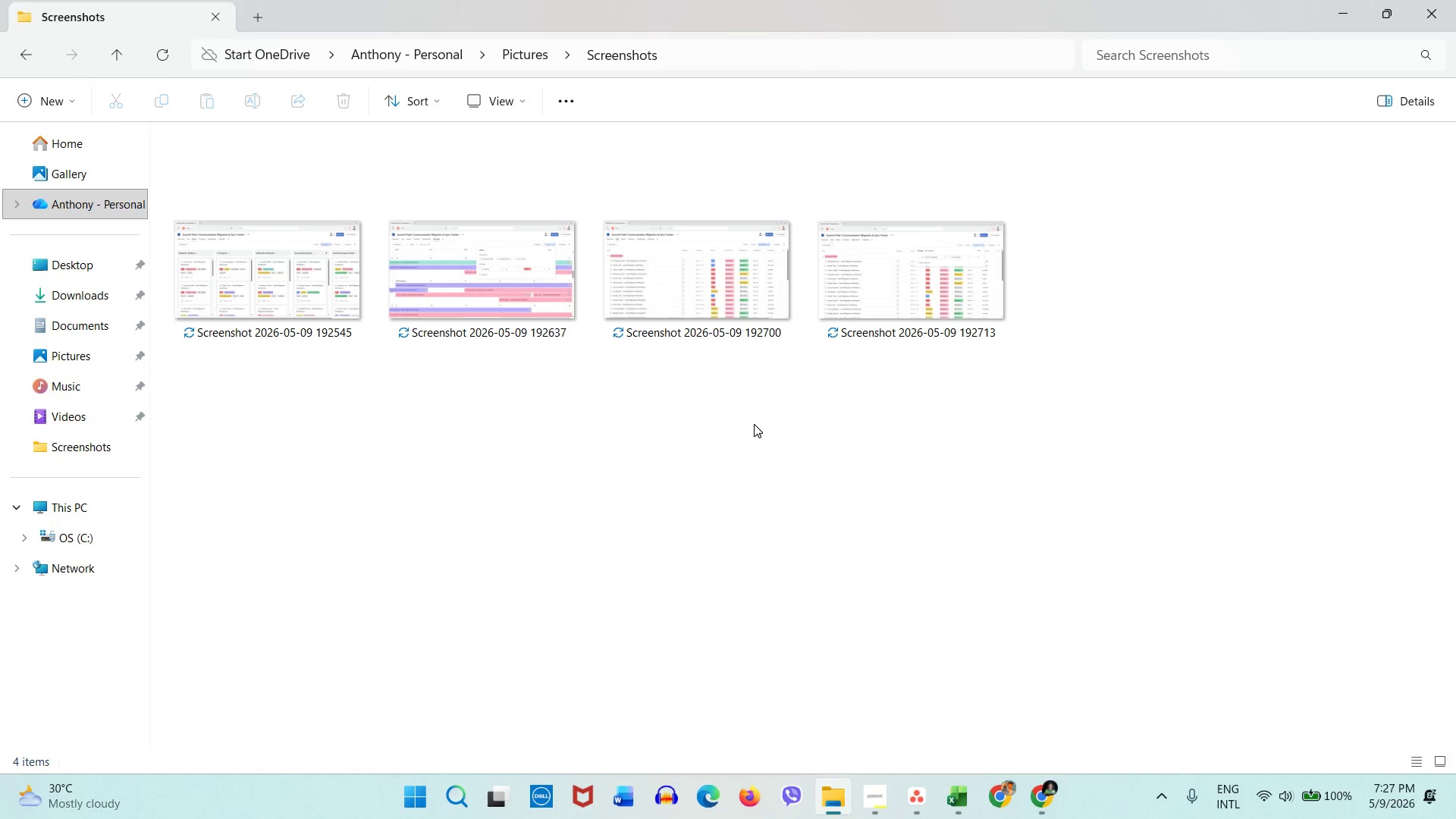 
wait(8.48)
 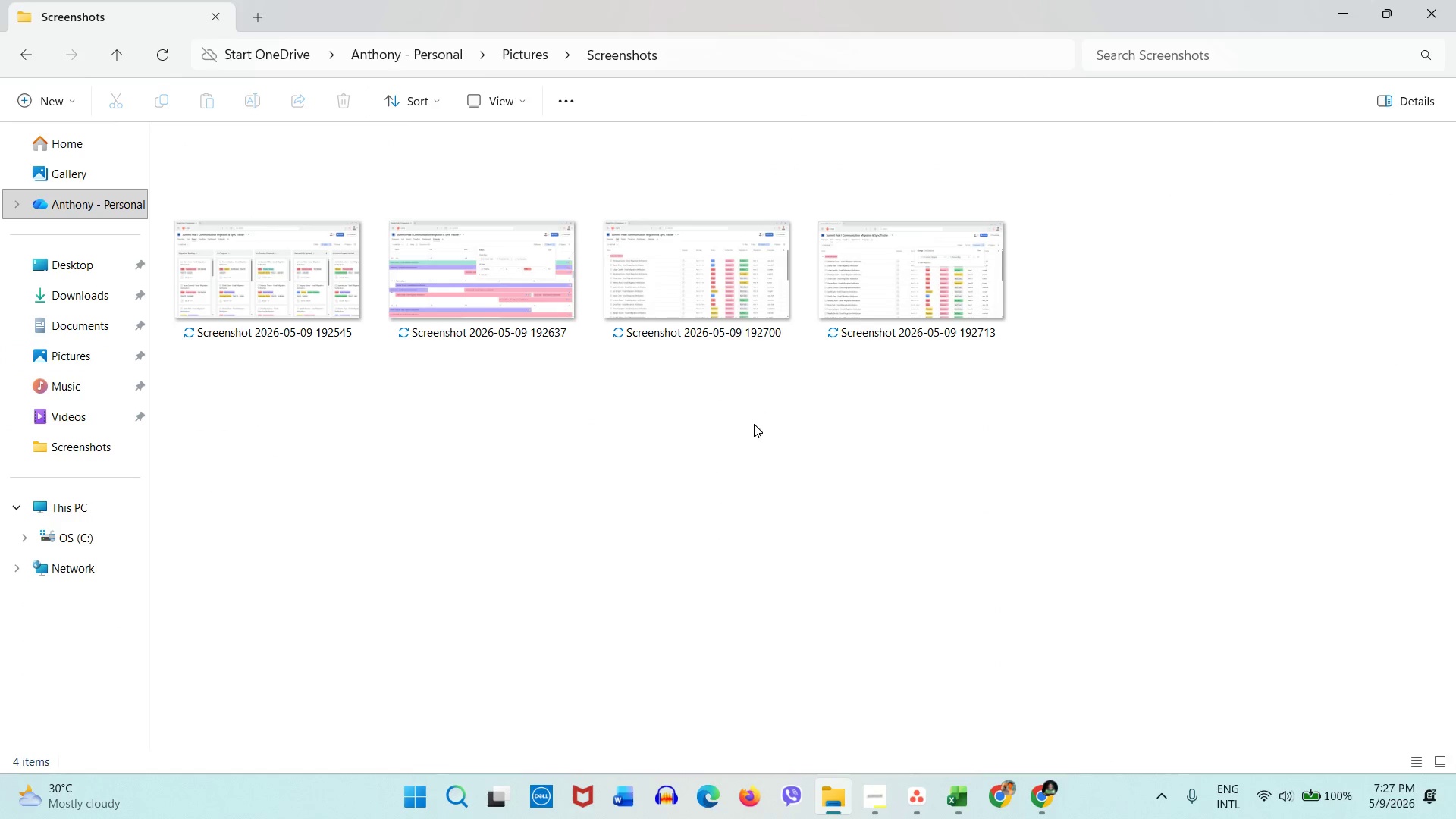 
double_click([818, 301])
 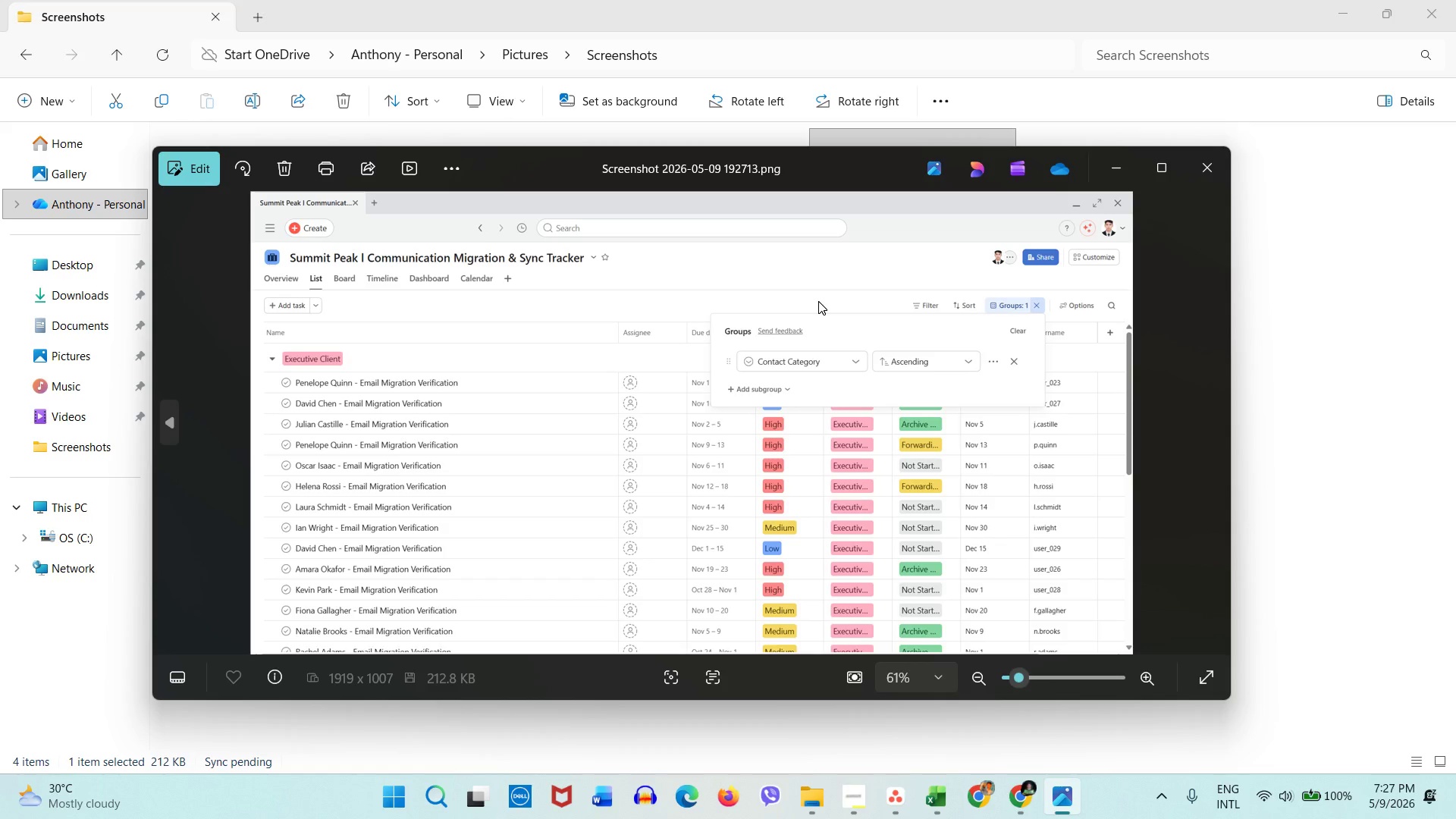 
wait(7.81)
 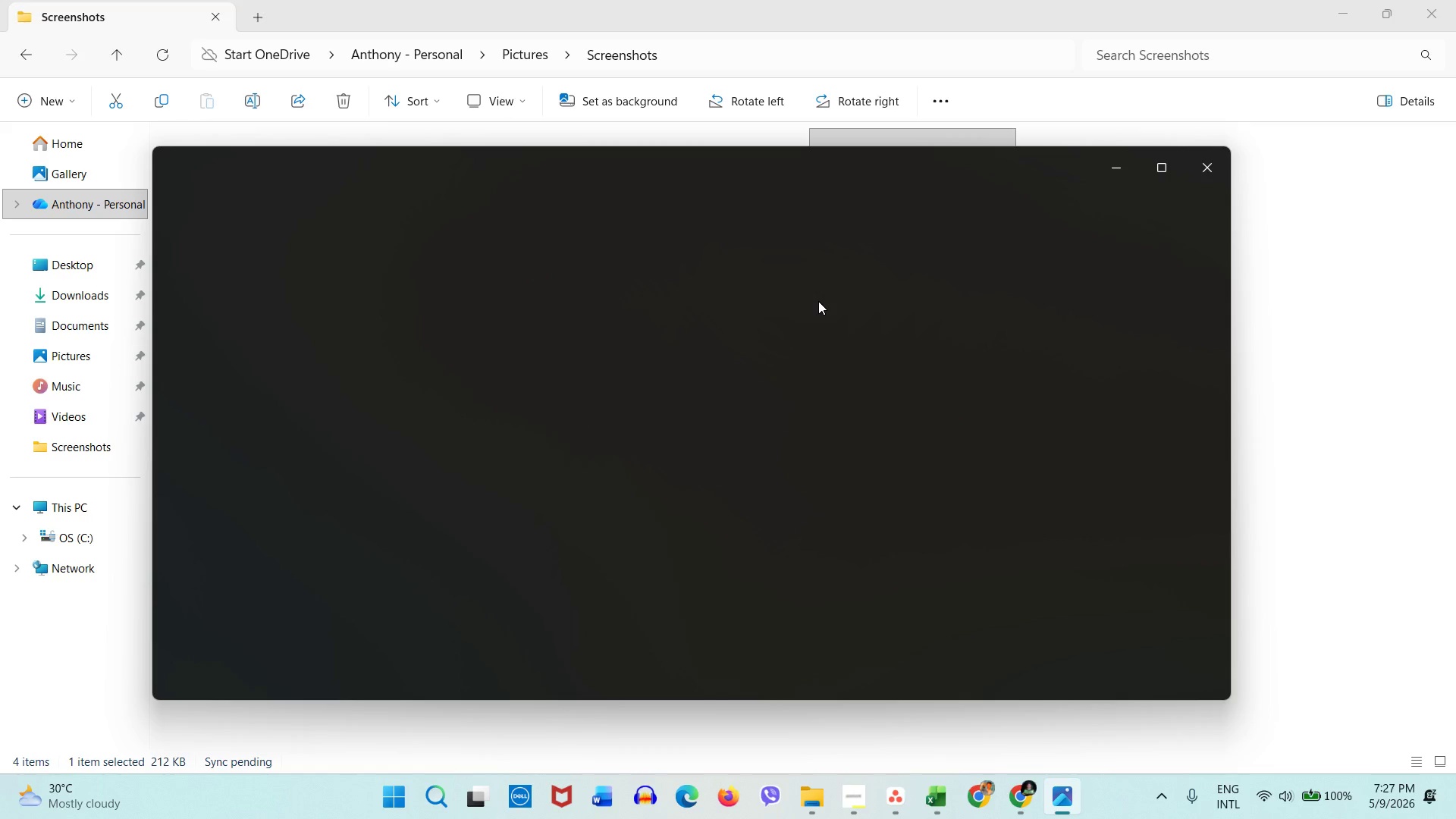 
key(ArrowRight)
 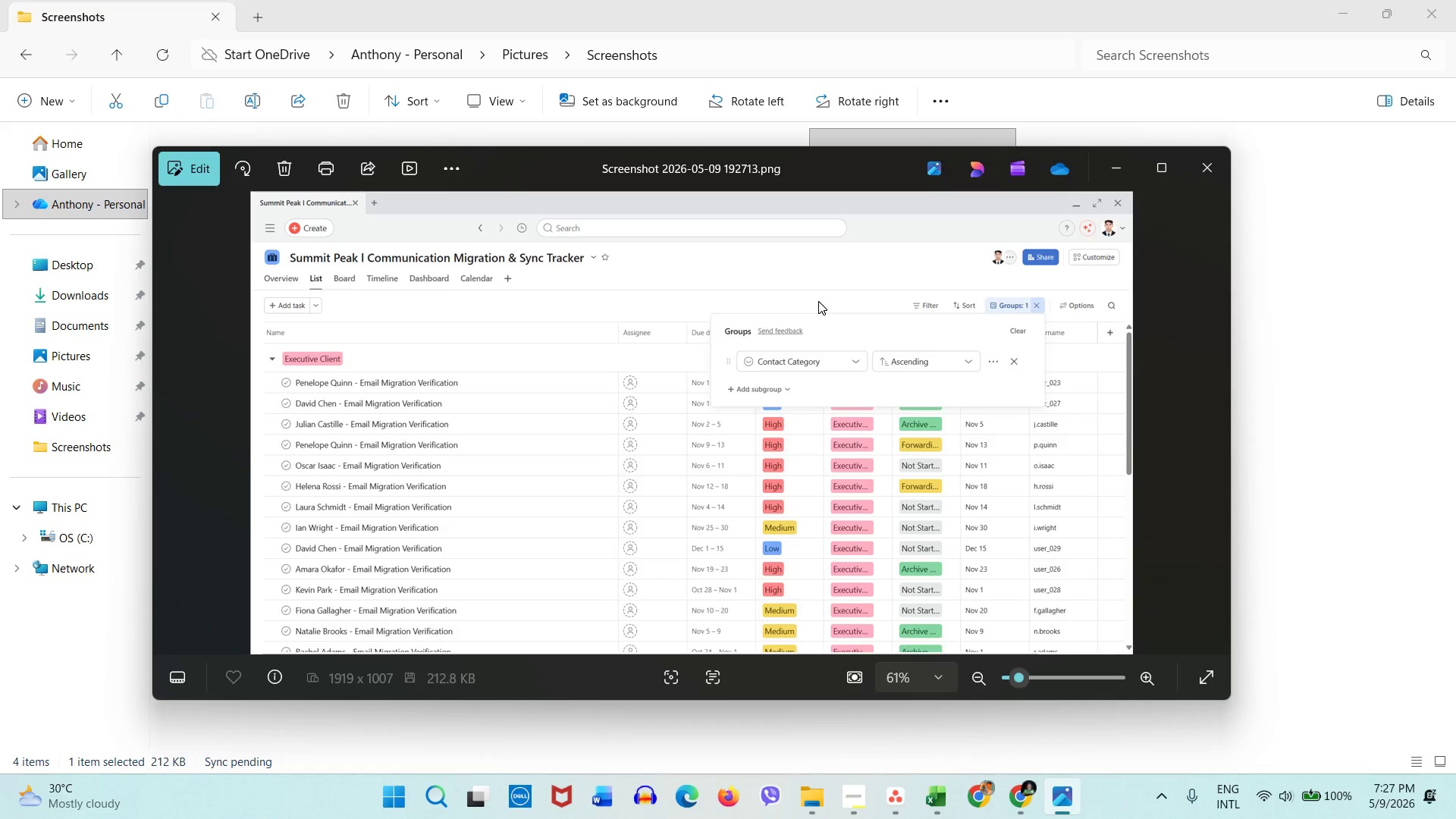 
key(ArrowLeft)
 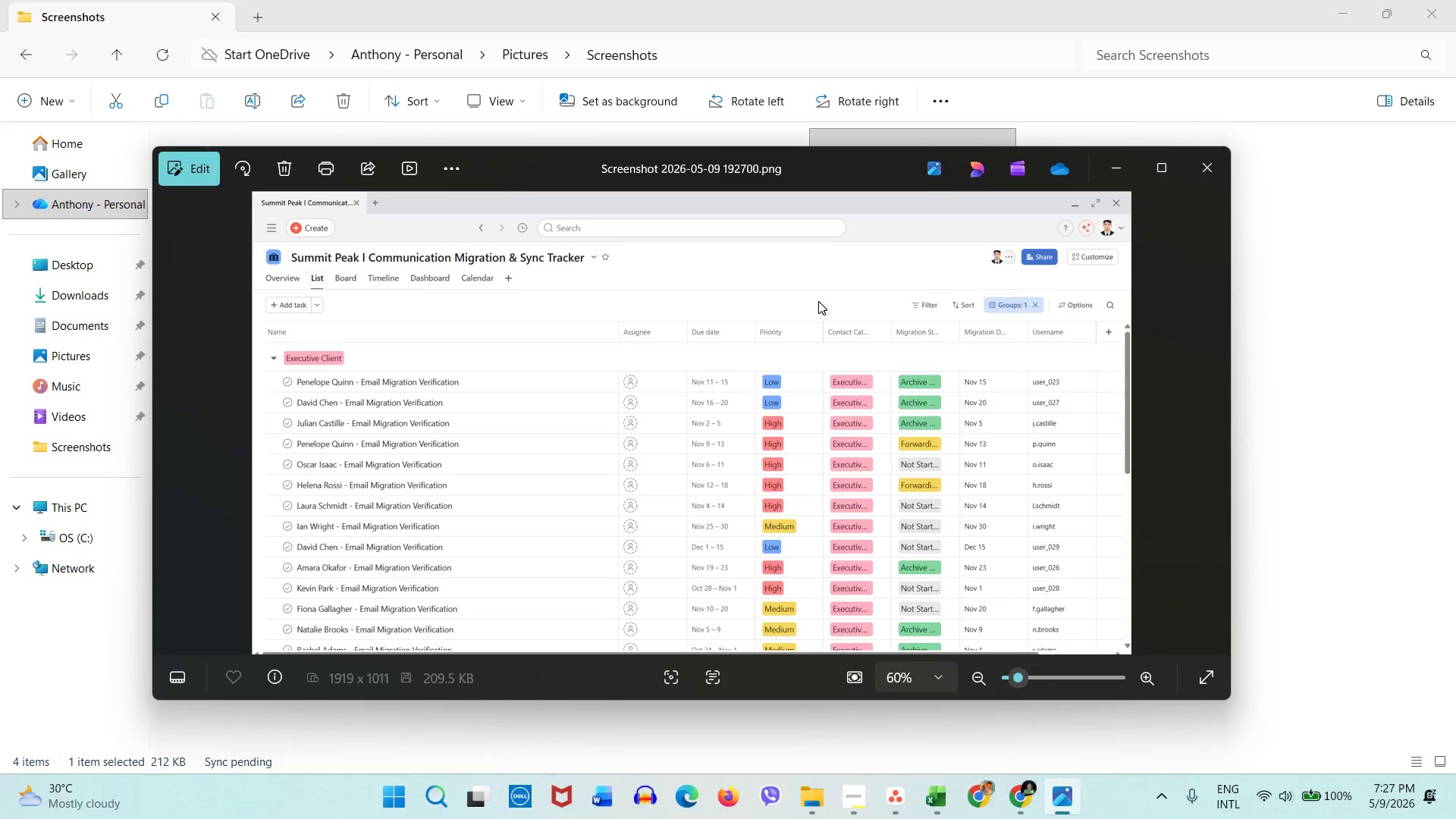 
key(ArrowRight)
 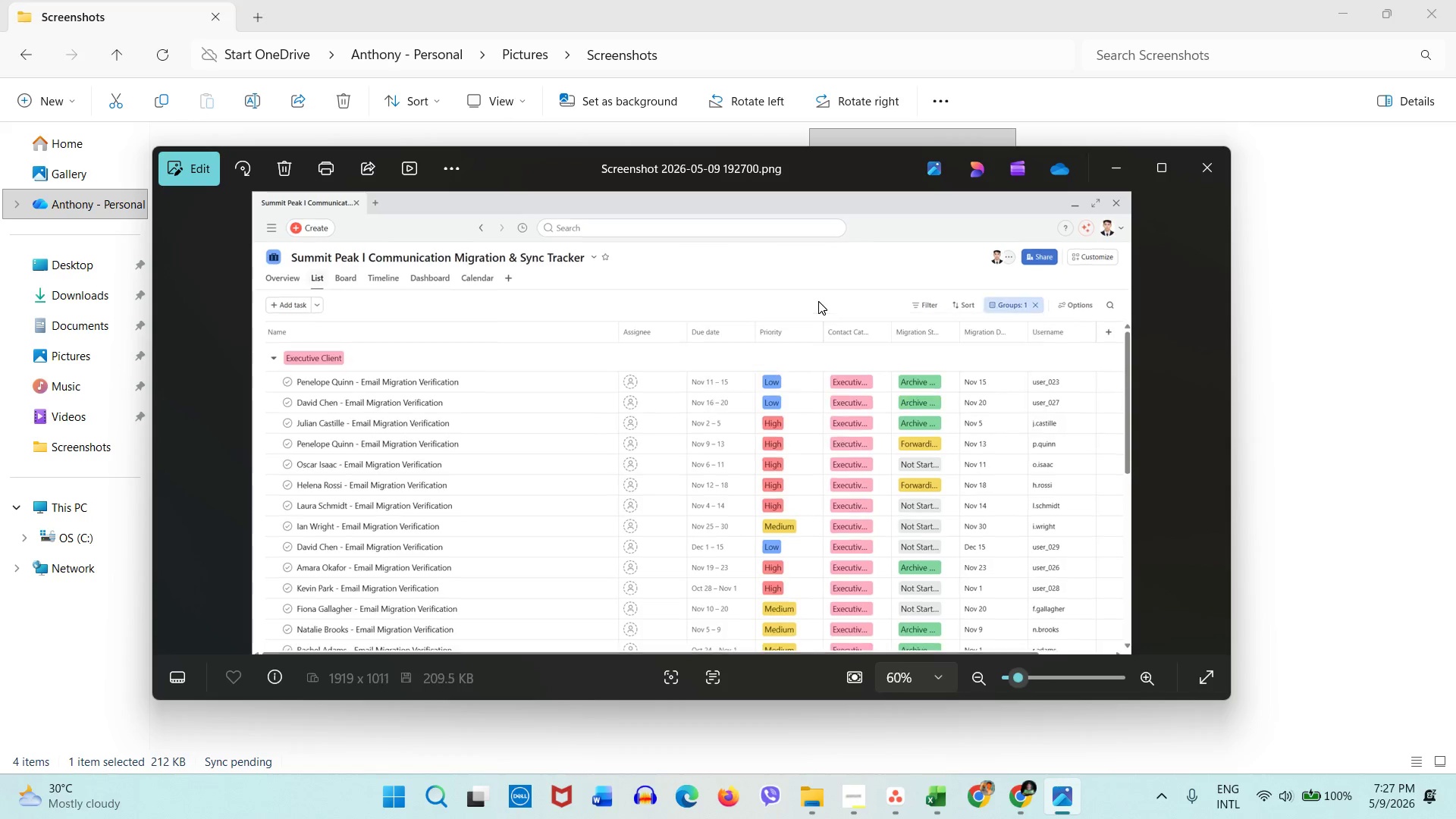 
key(ArrowLeft)
 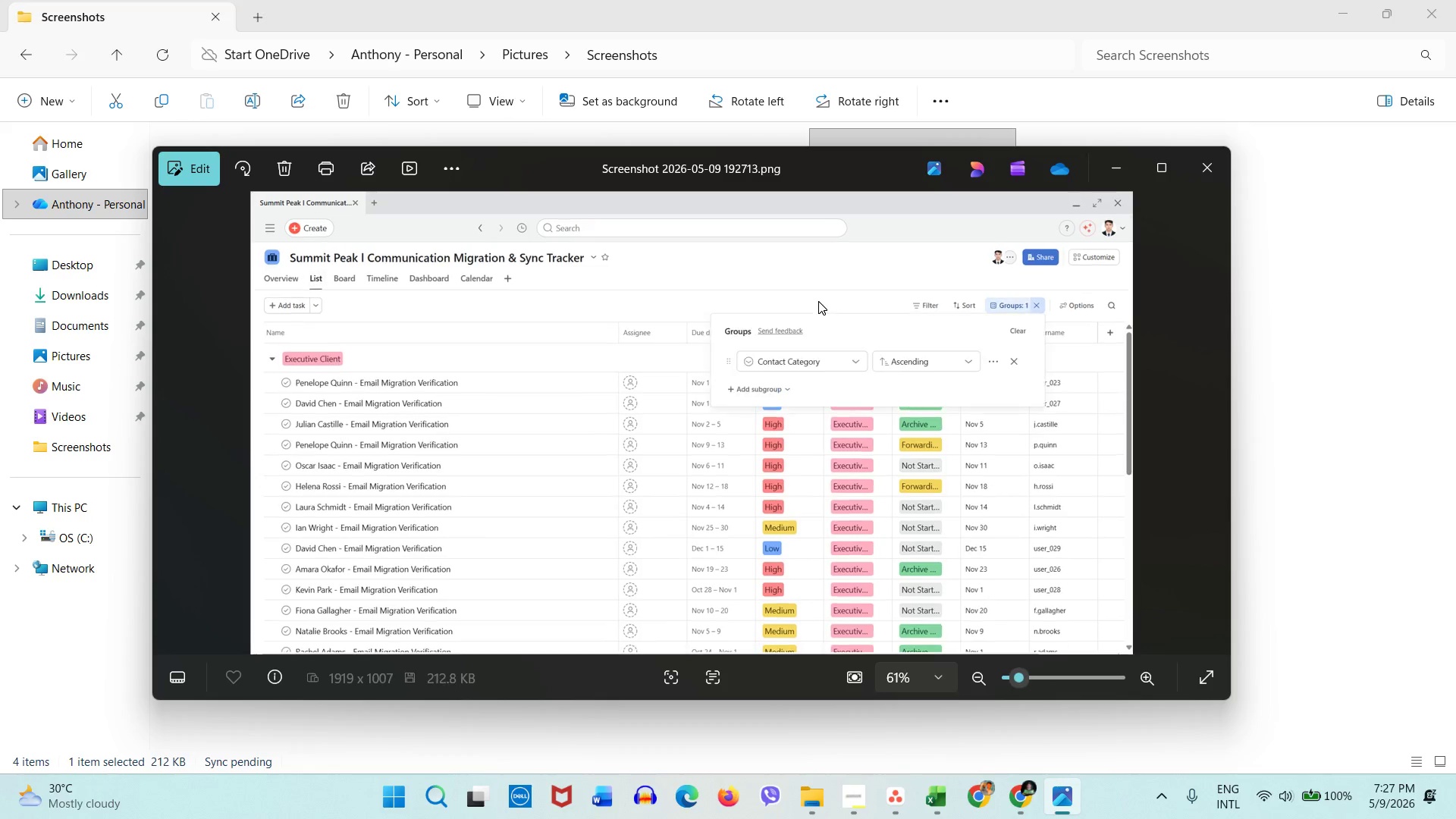 
key(ArrowRight)
 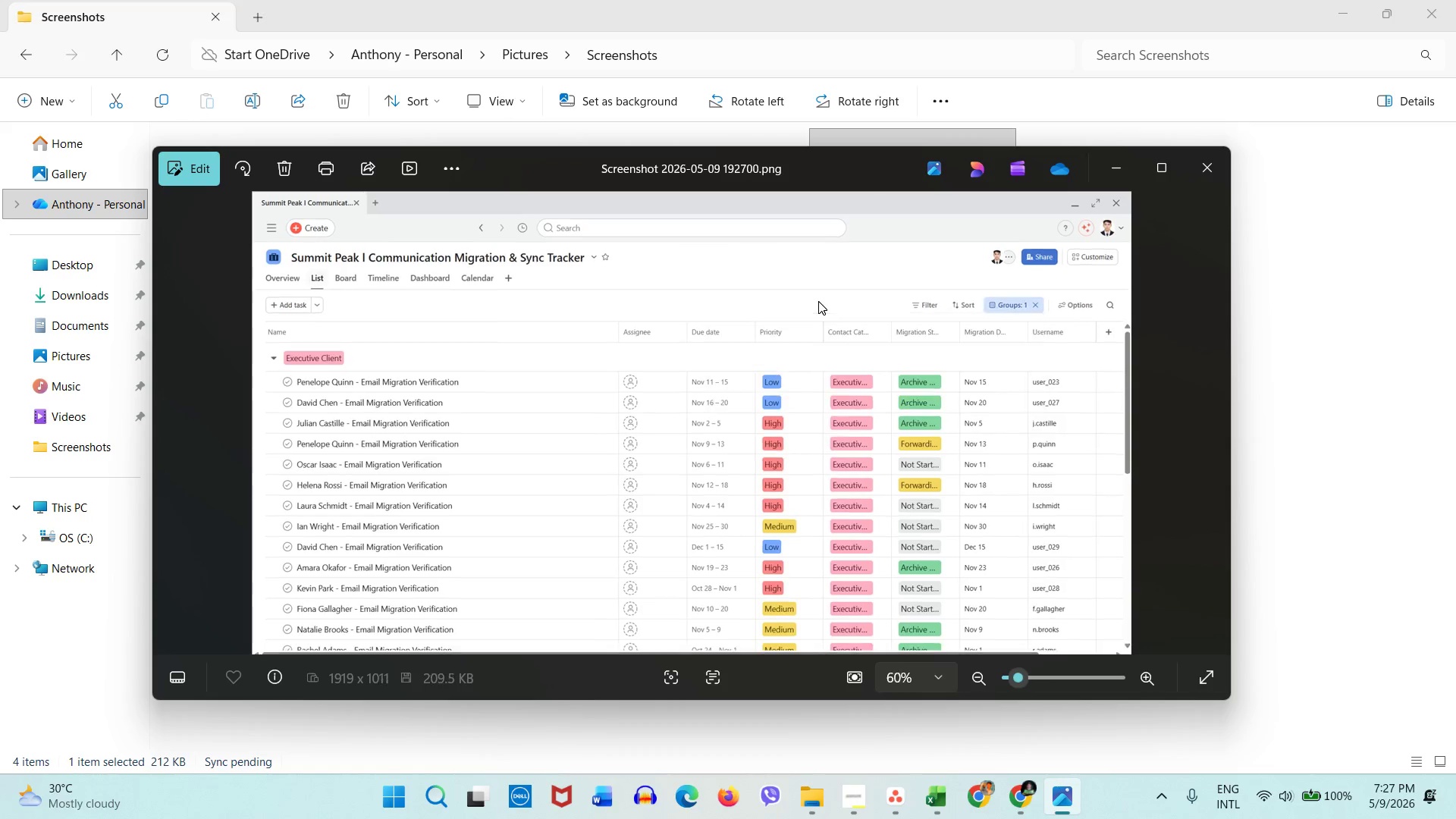 
key(ArrowLeft)
 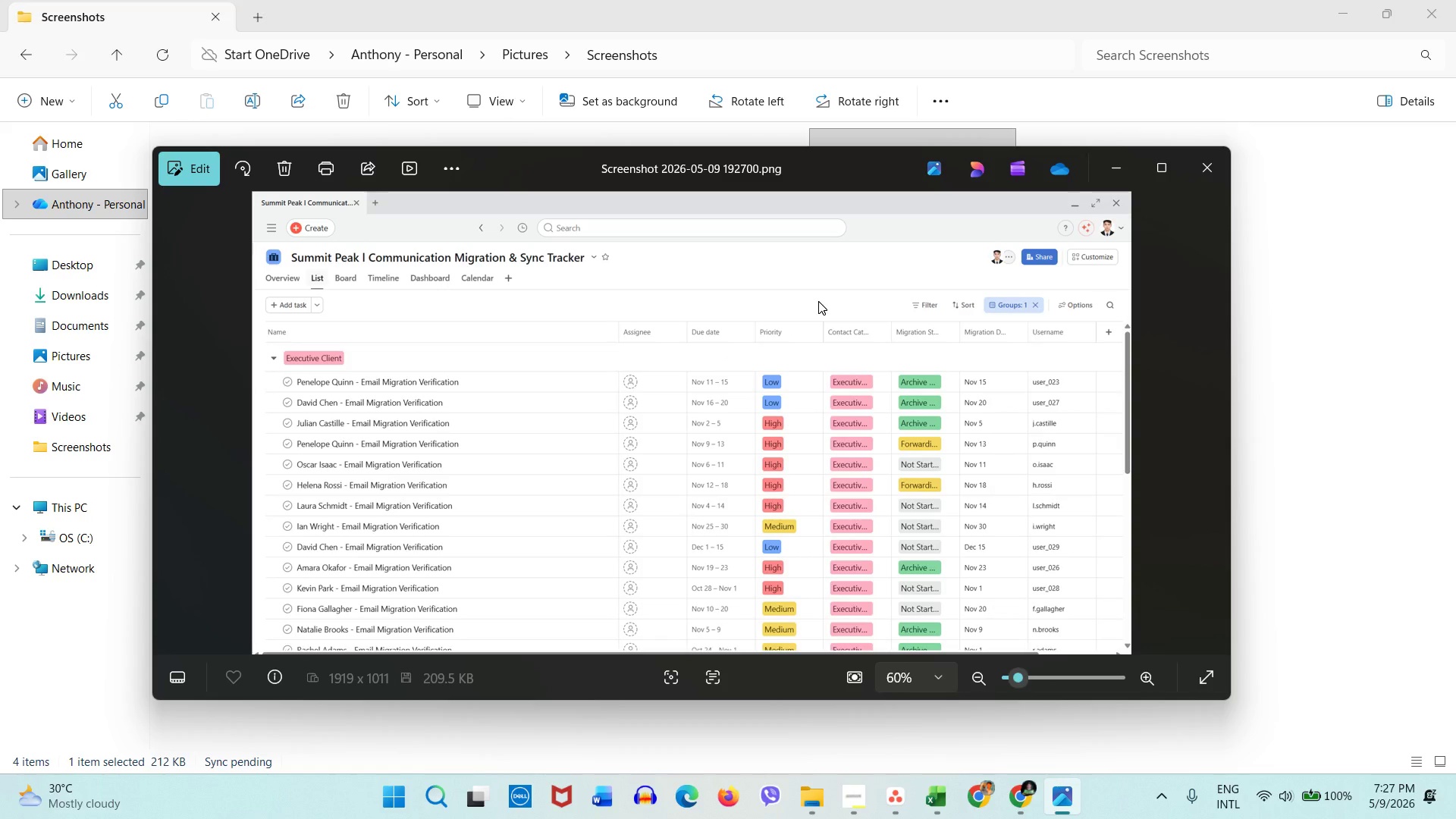 
key(Delete)
 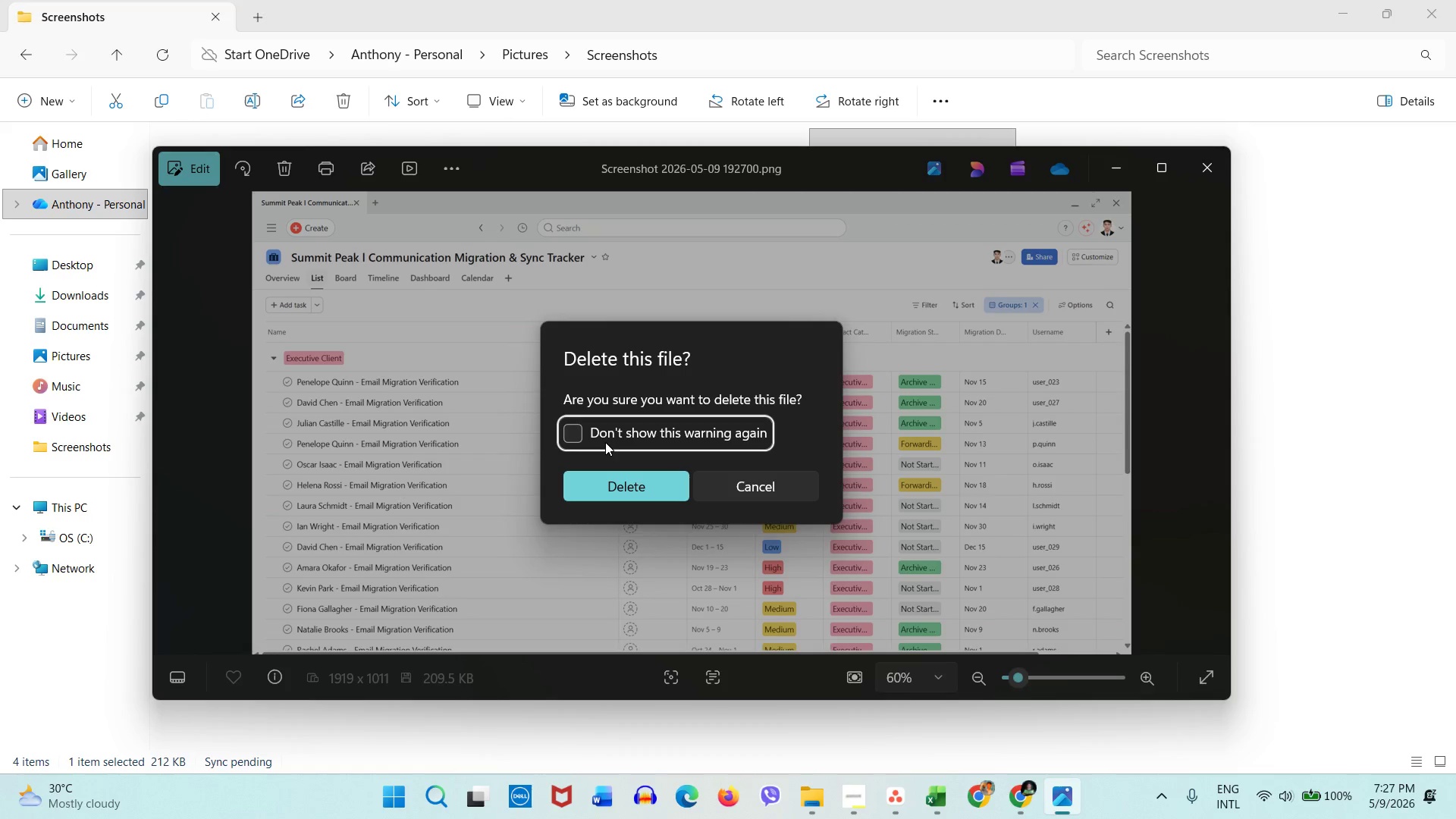 
left_click([577, 438])
 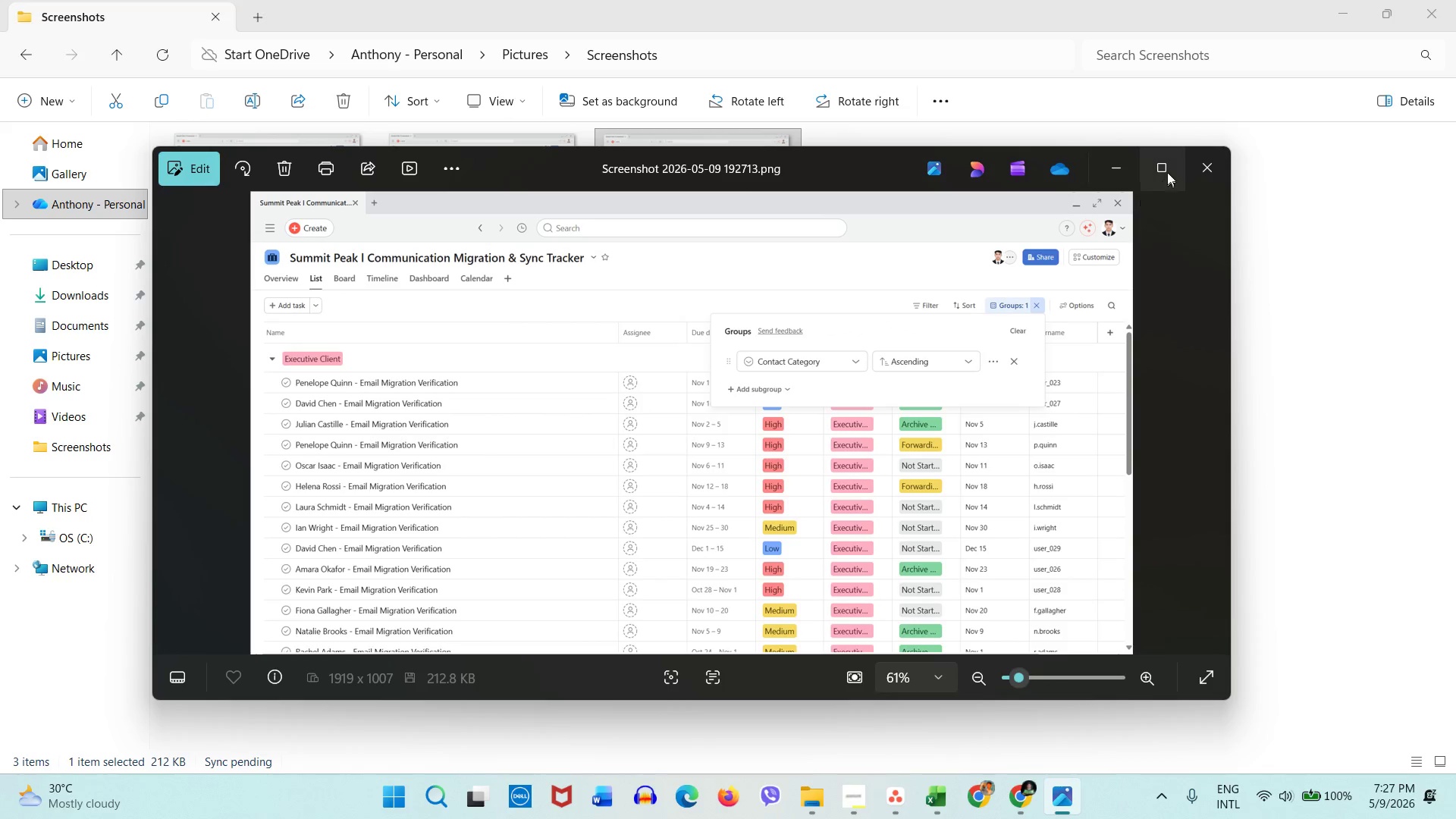 
left_click([1197, 165])
 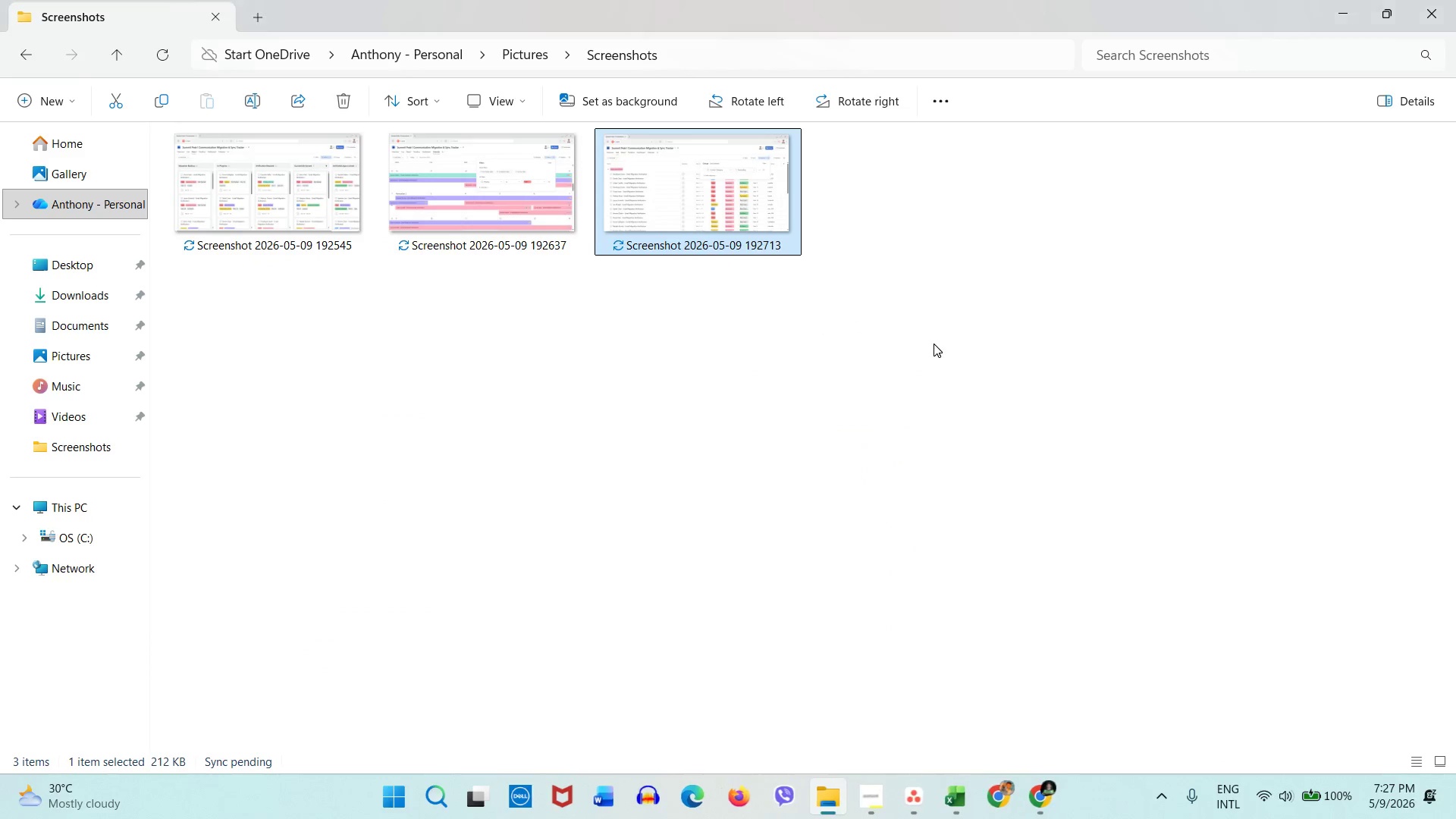 
left_click([812, 463])
 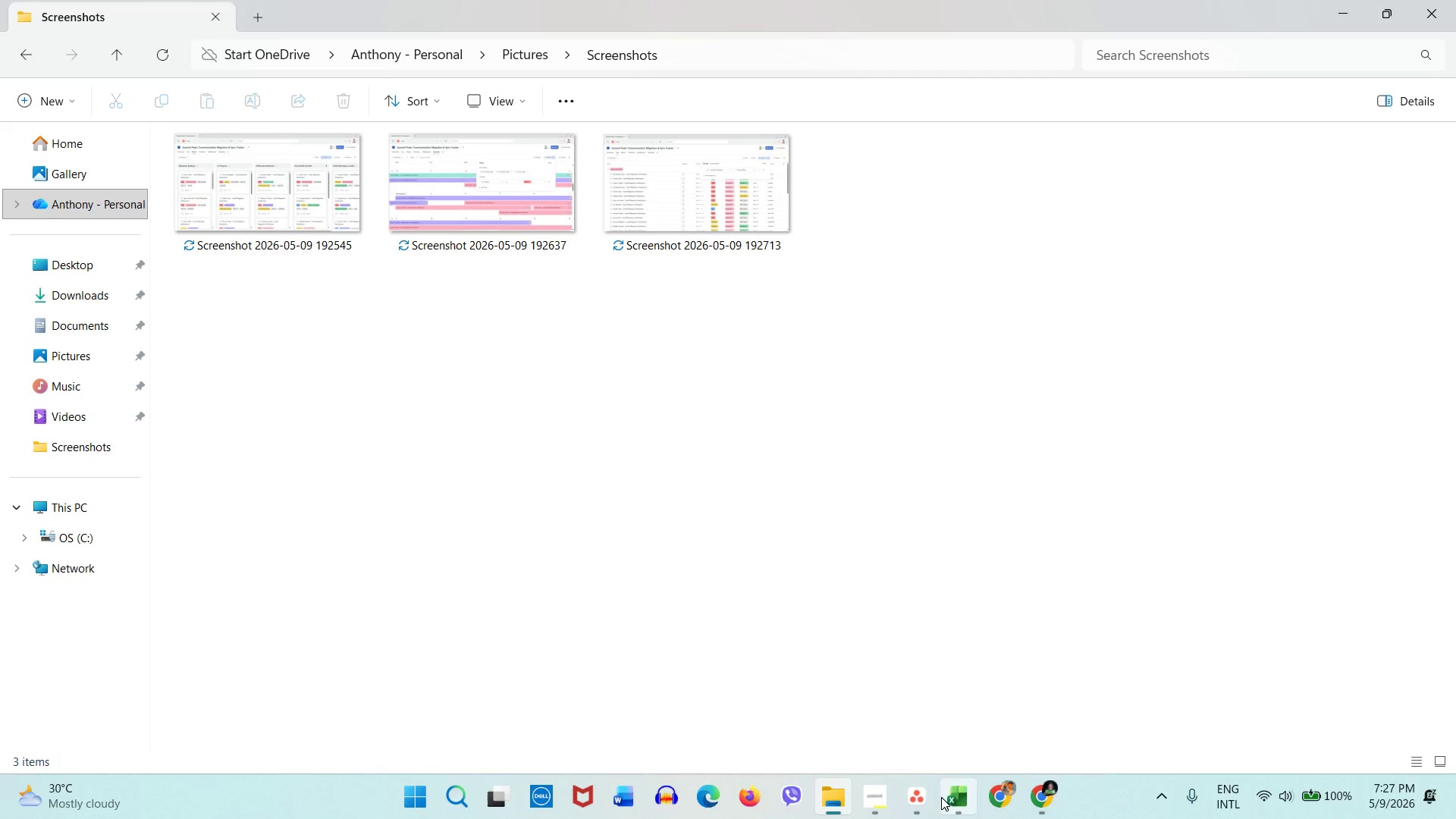 
left_click([926, 797])
 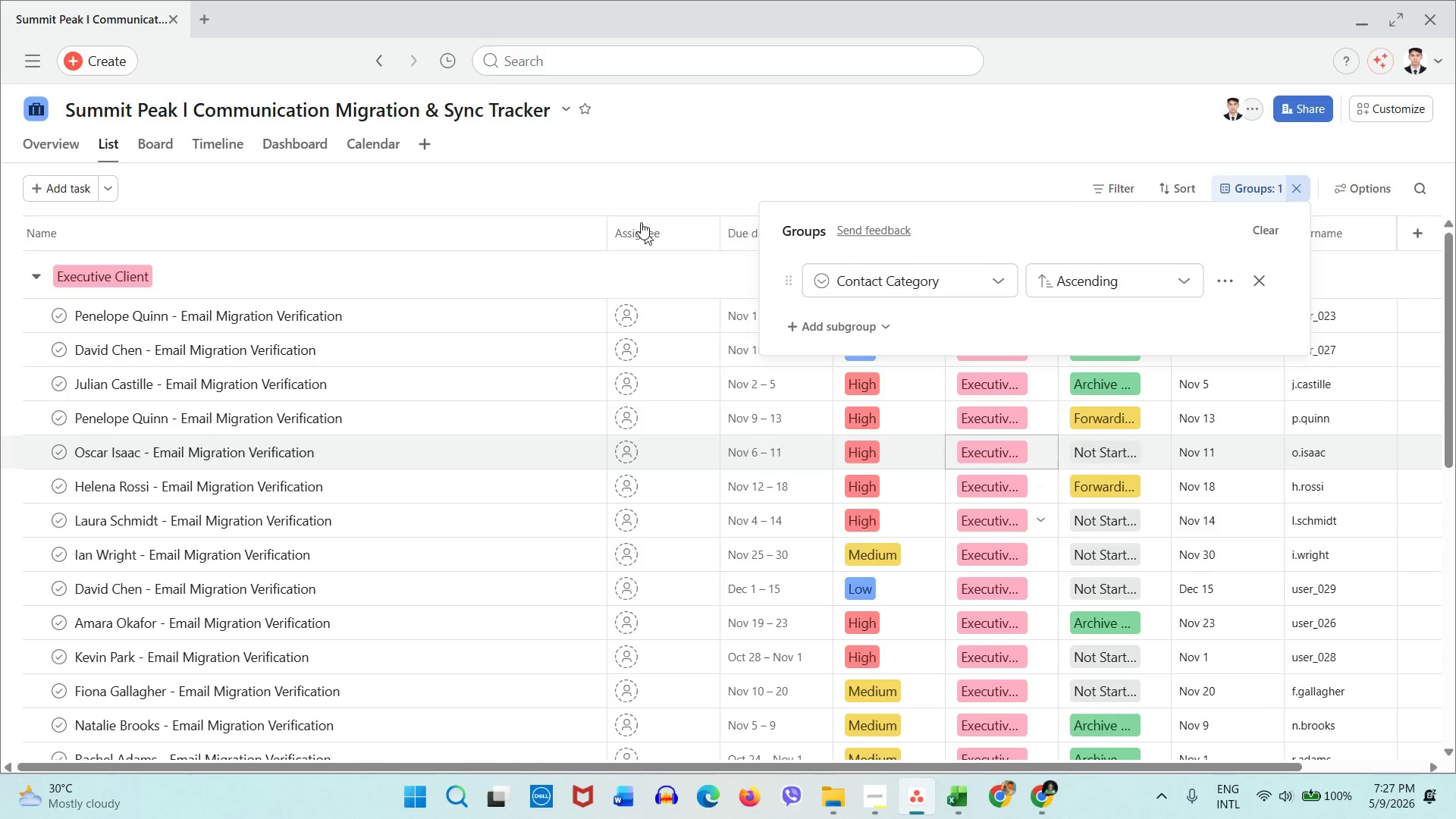 
left_click([655, 184])
 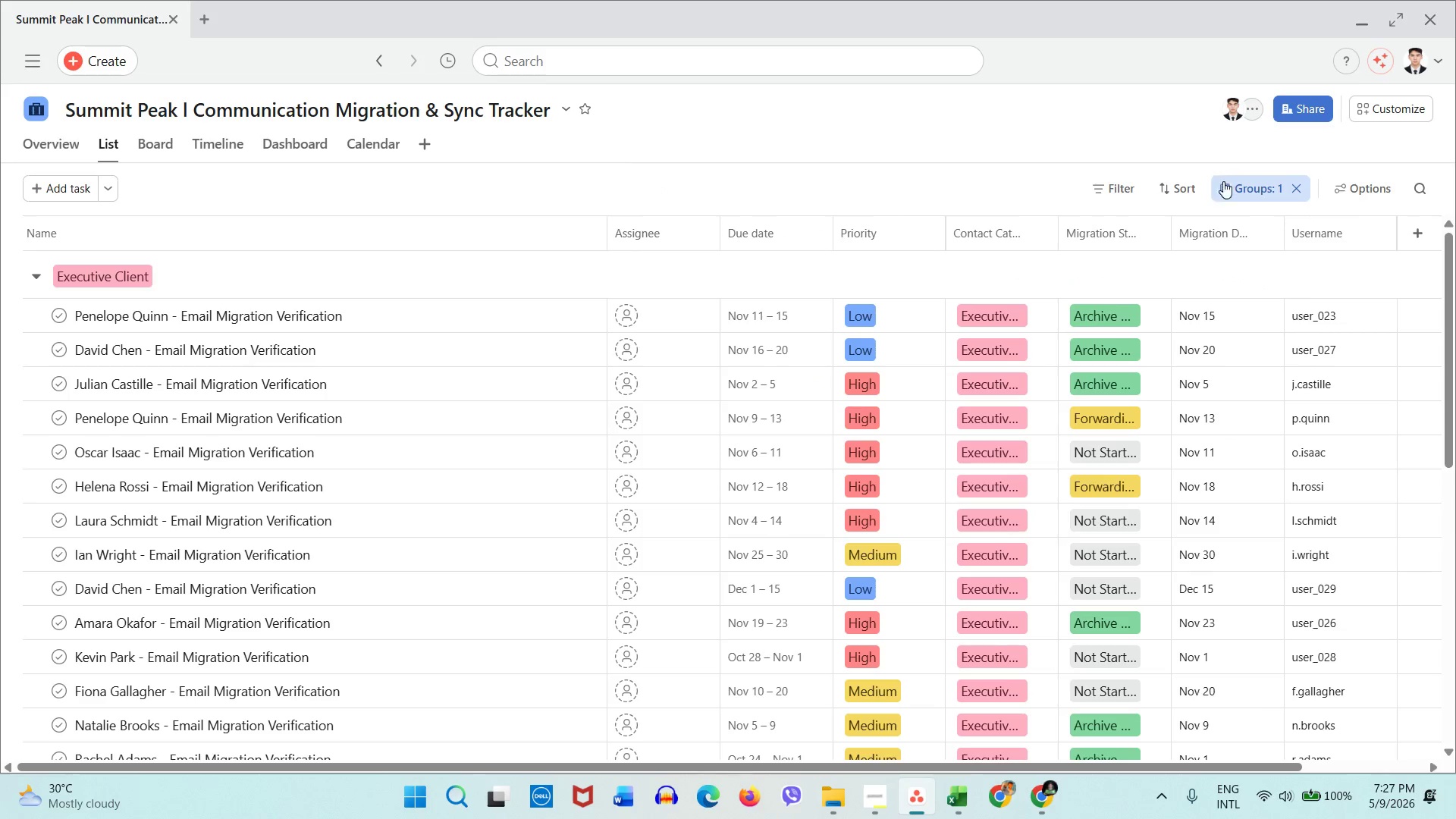 
wait(5.41)
 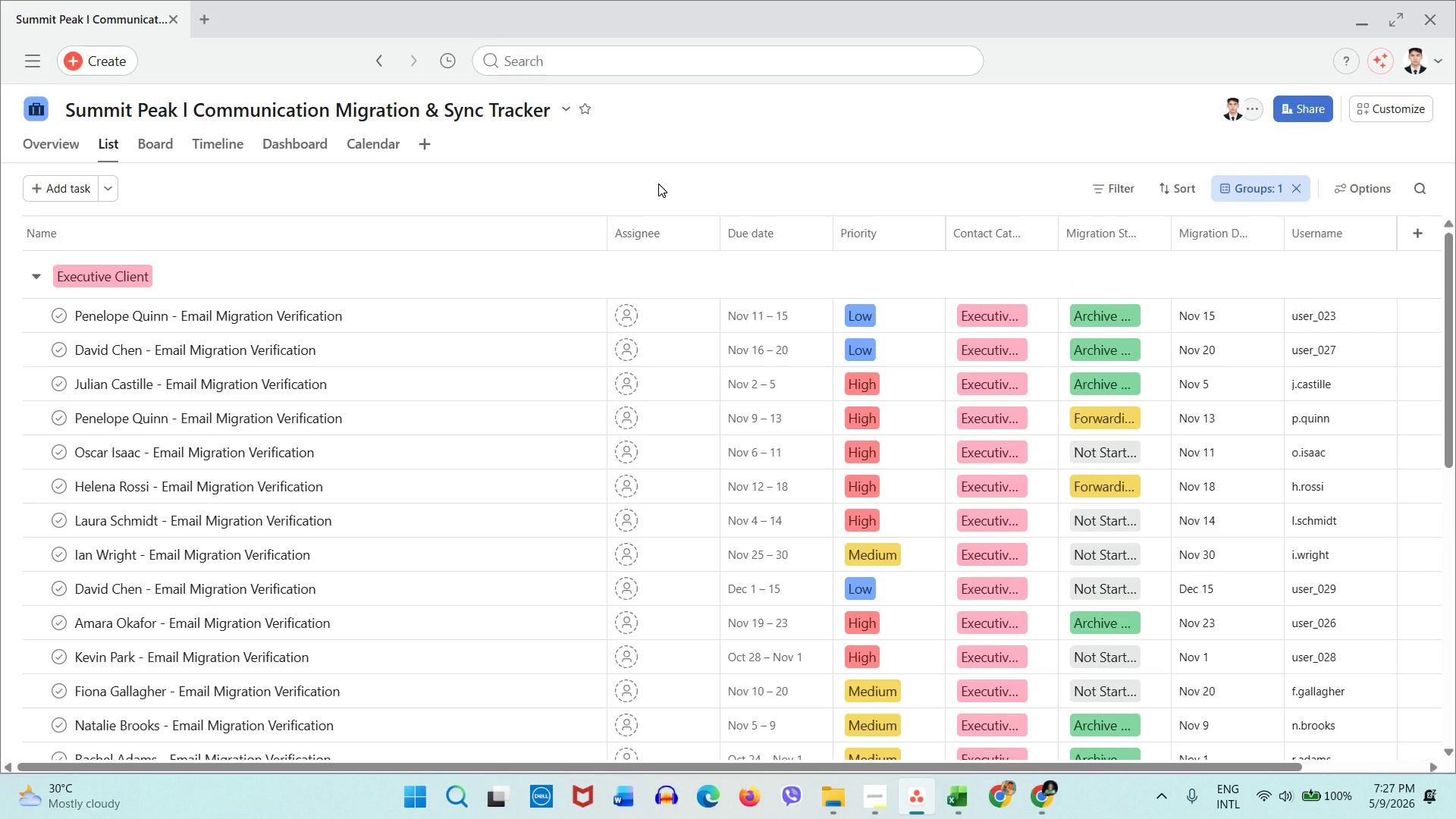 
left_click([1399, 113])
 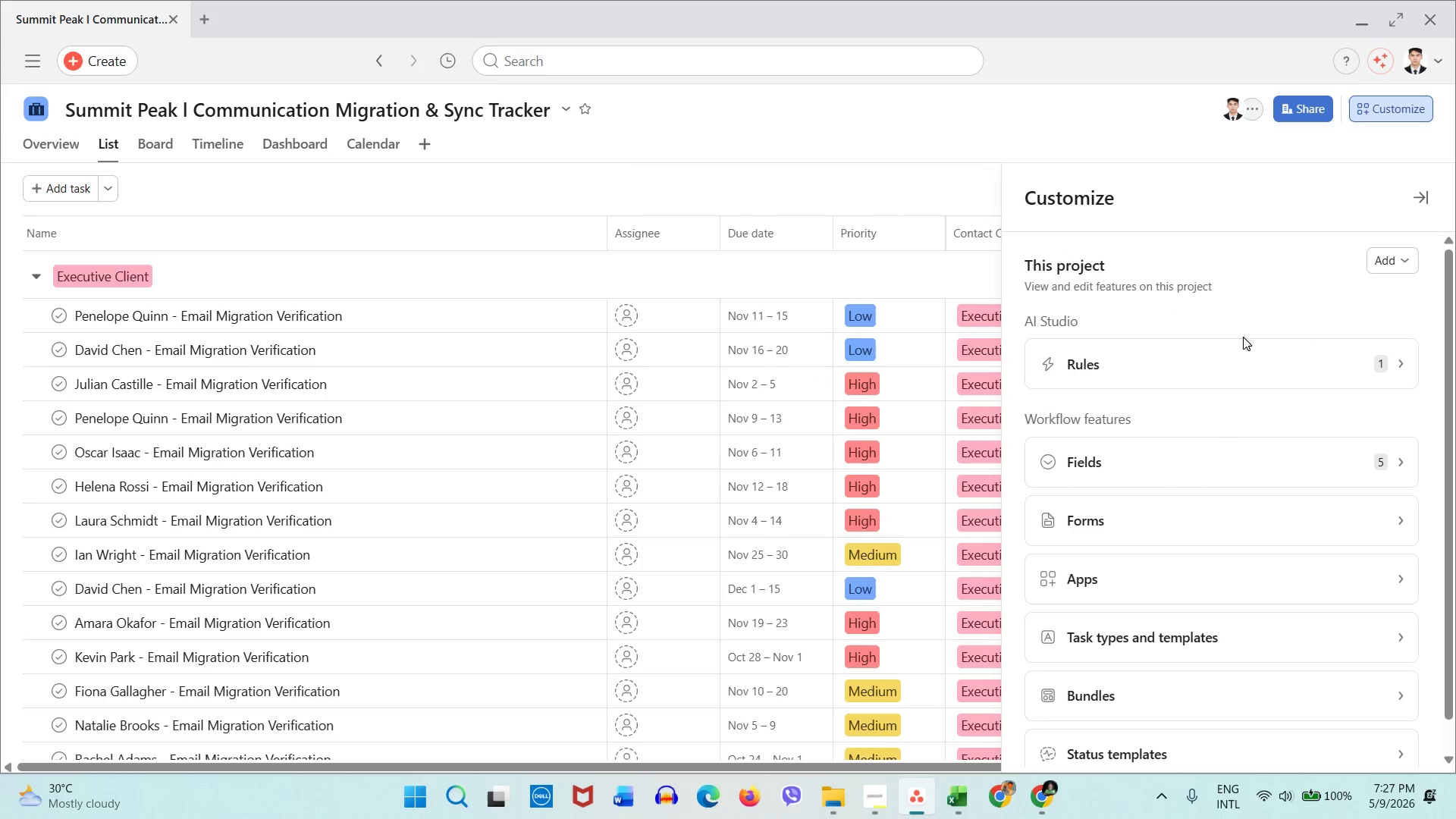 
left_click([1216, 360])
 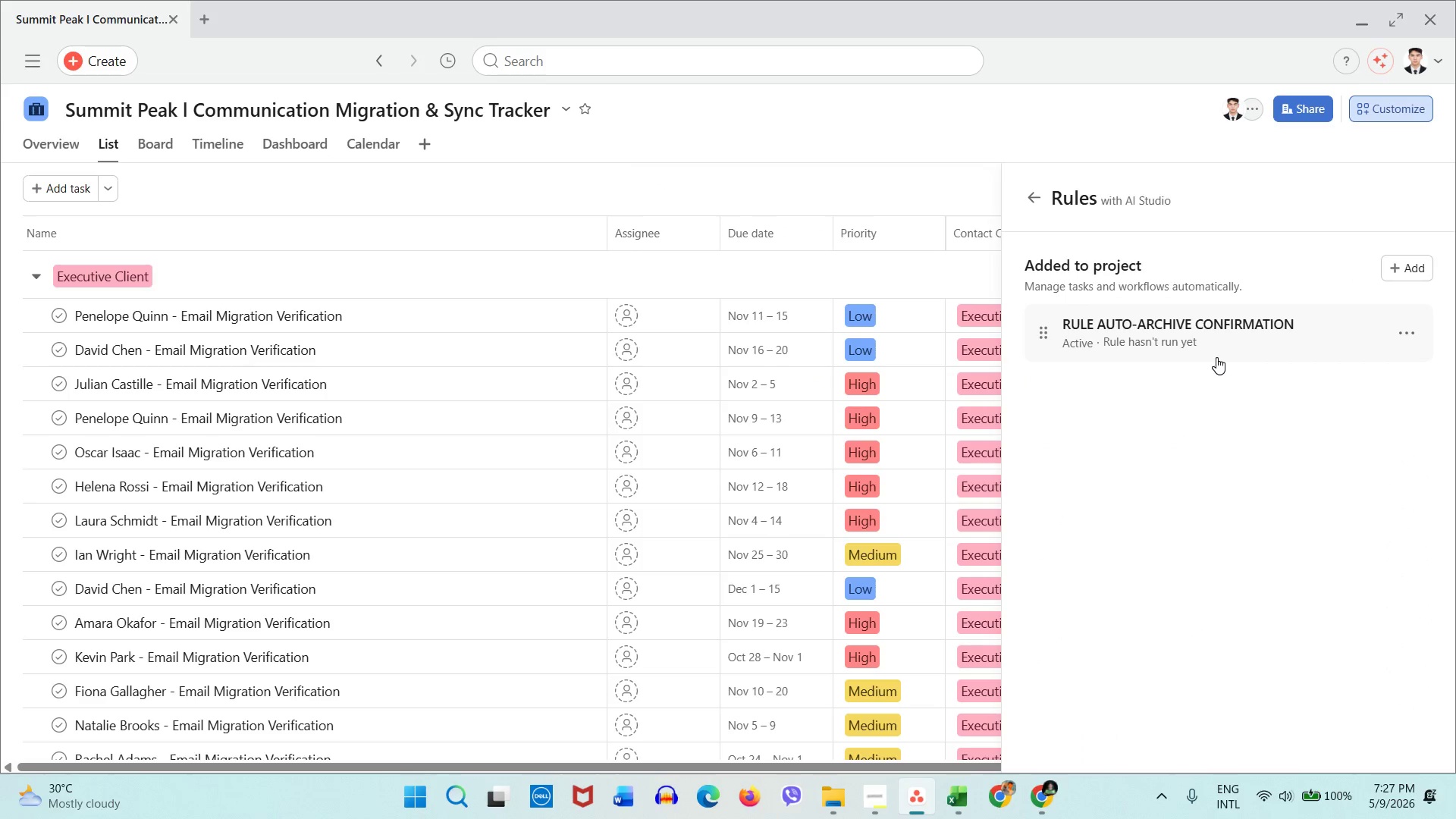 
left_click([1216, 356])
 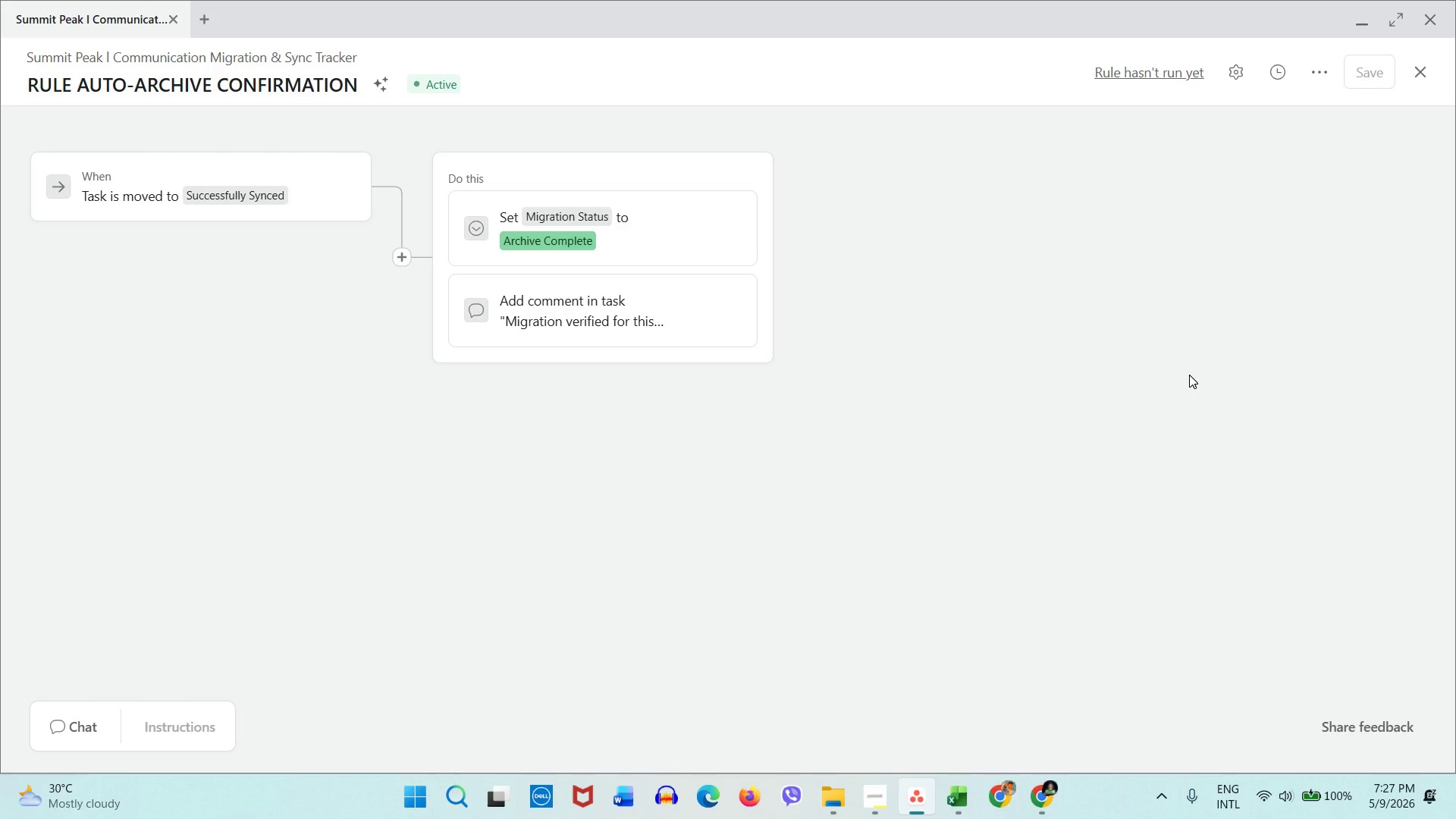 
wait(6.64)
 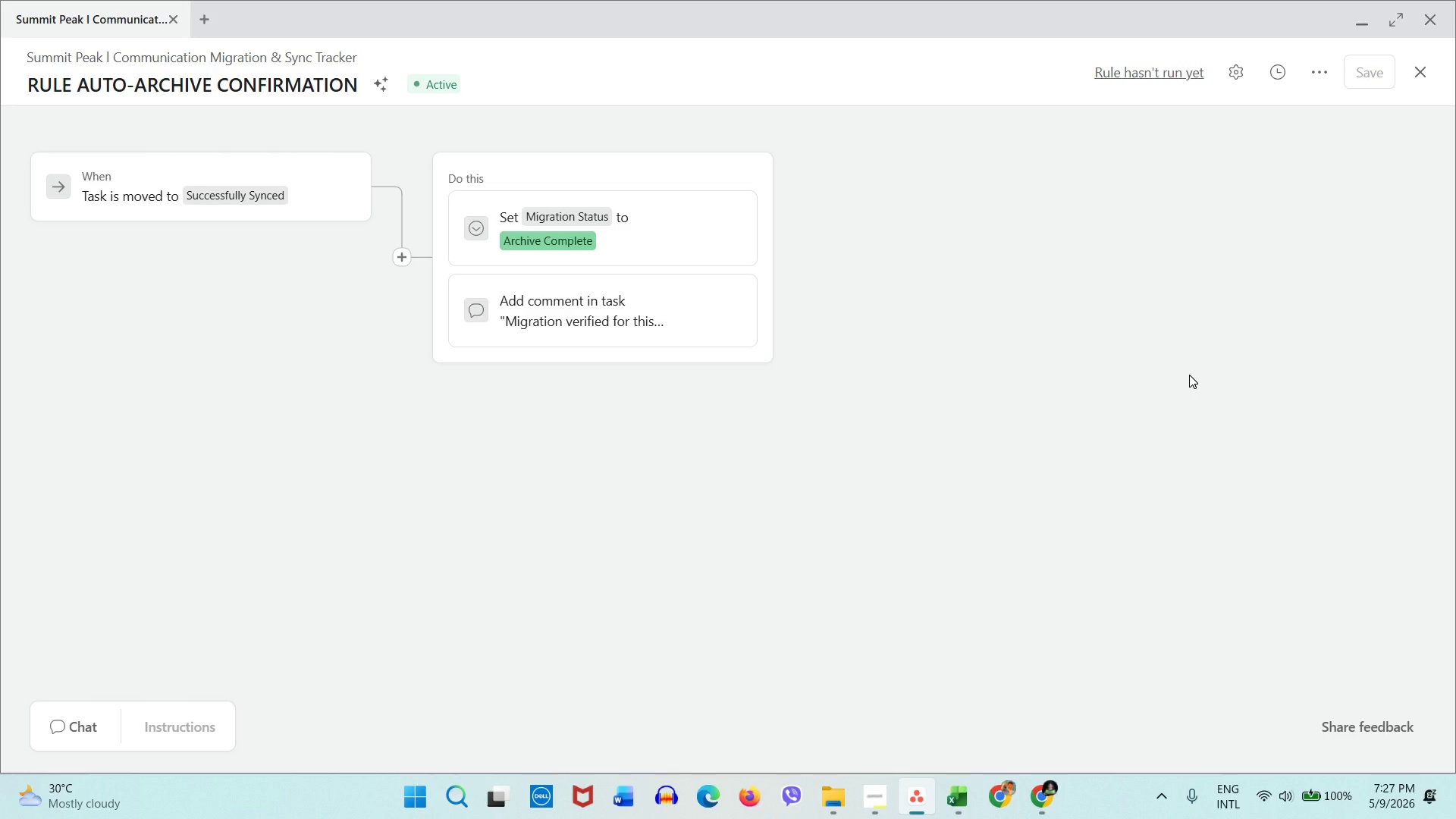 
key(Meta+Shift+S)
 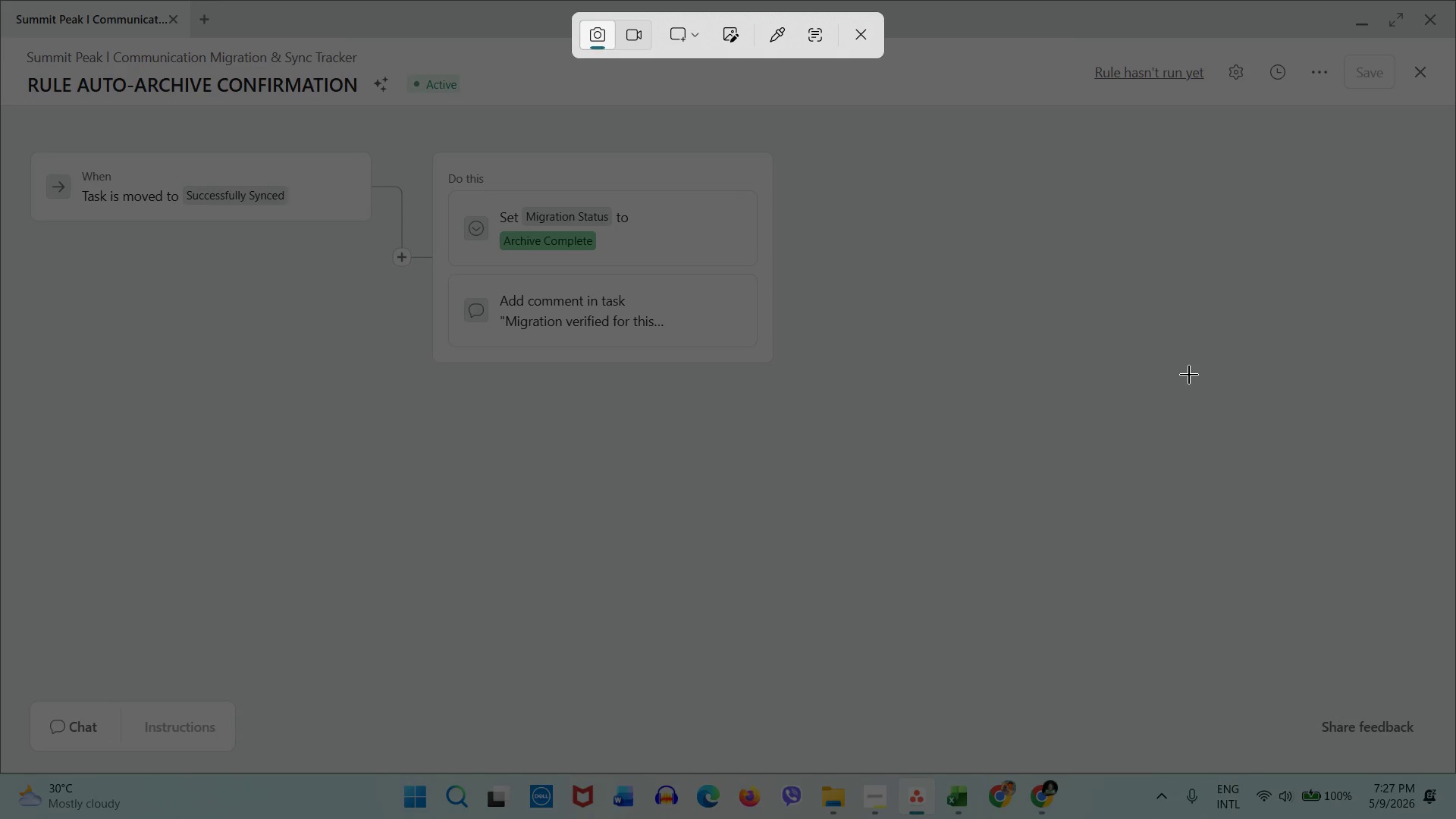 
wait(30.28)
 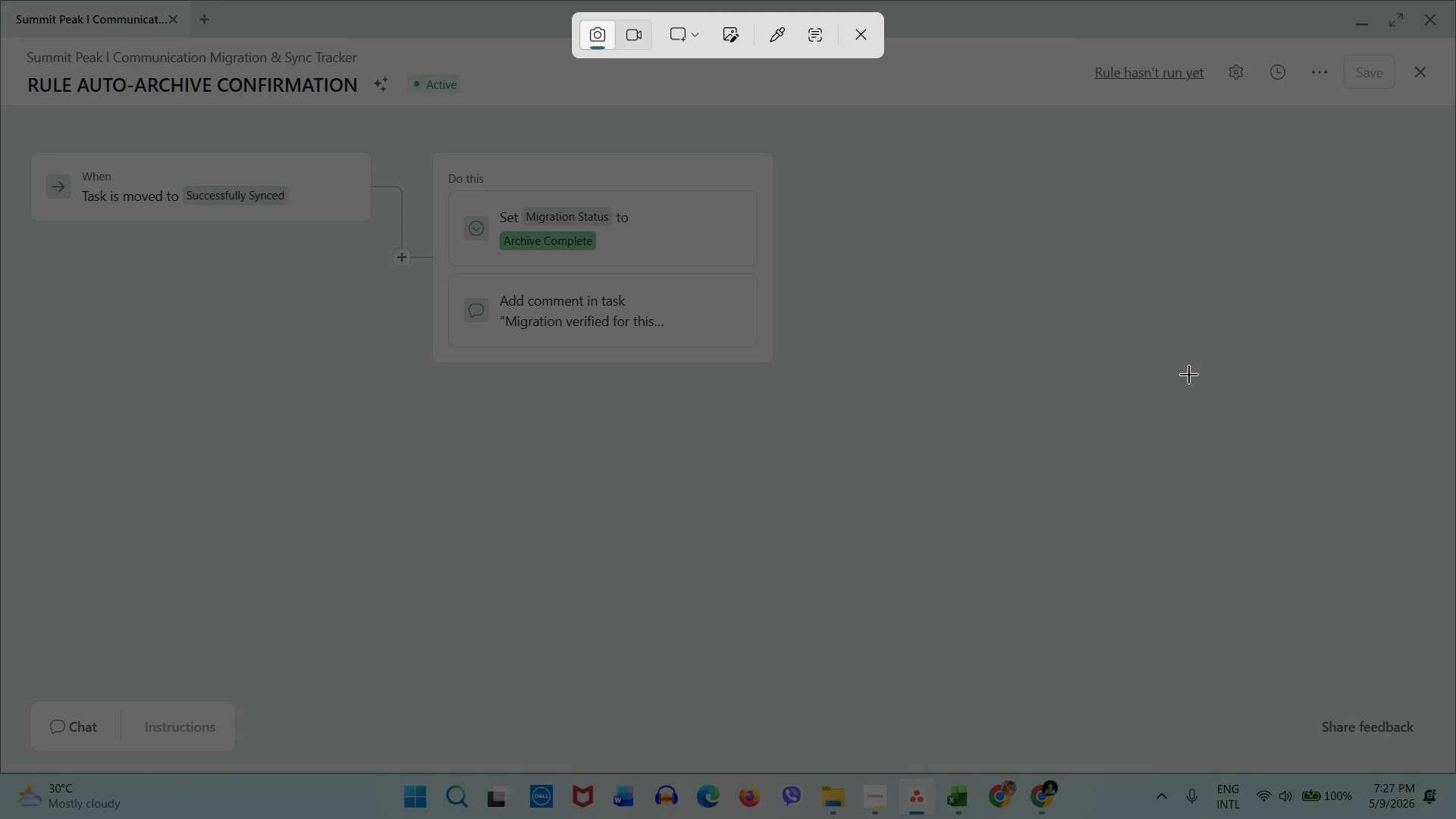 
left_click_drag(start_coordinate=[0, 0], to_coordinate=[1455, 766])
 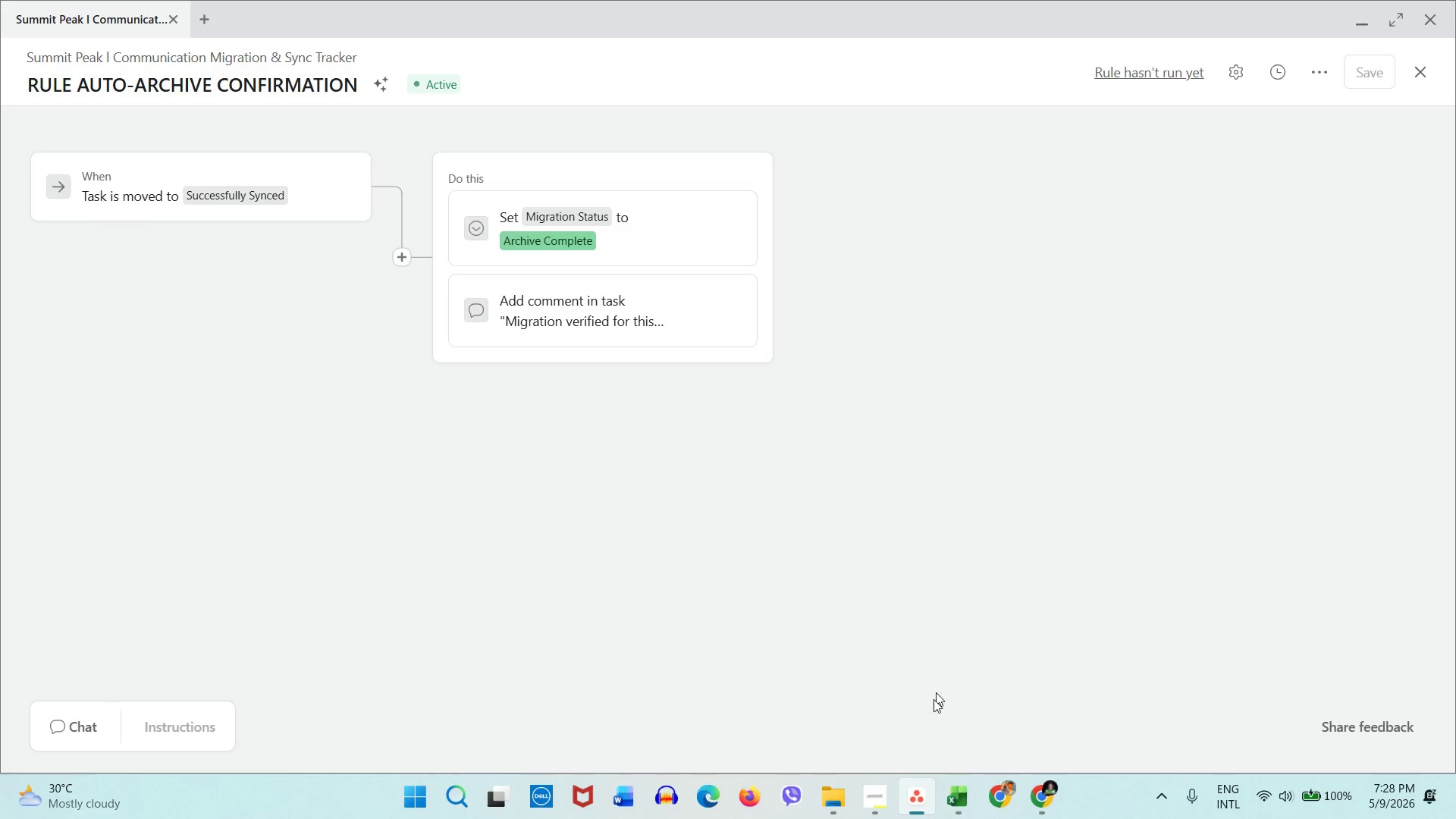 
wait(23.38)
 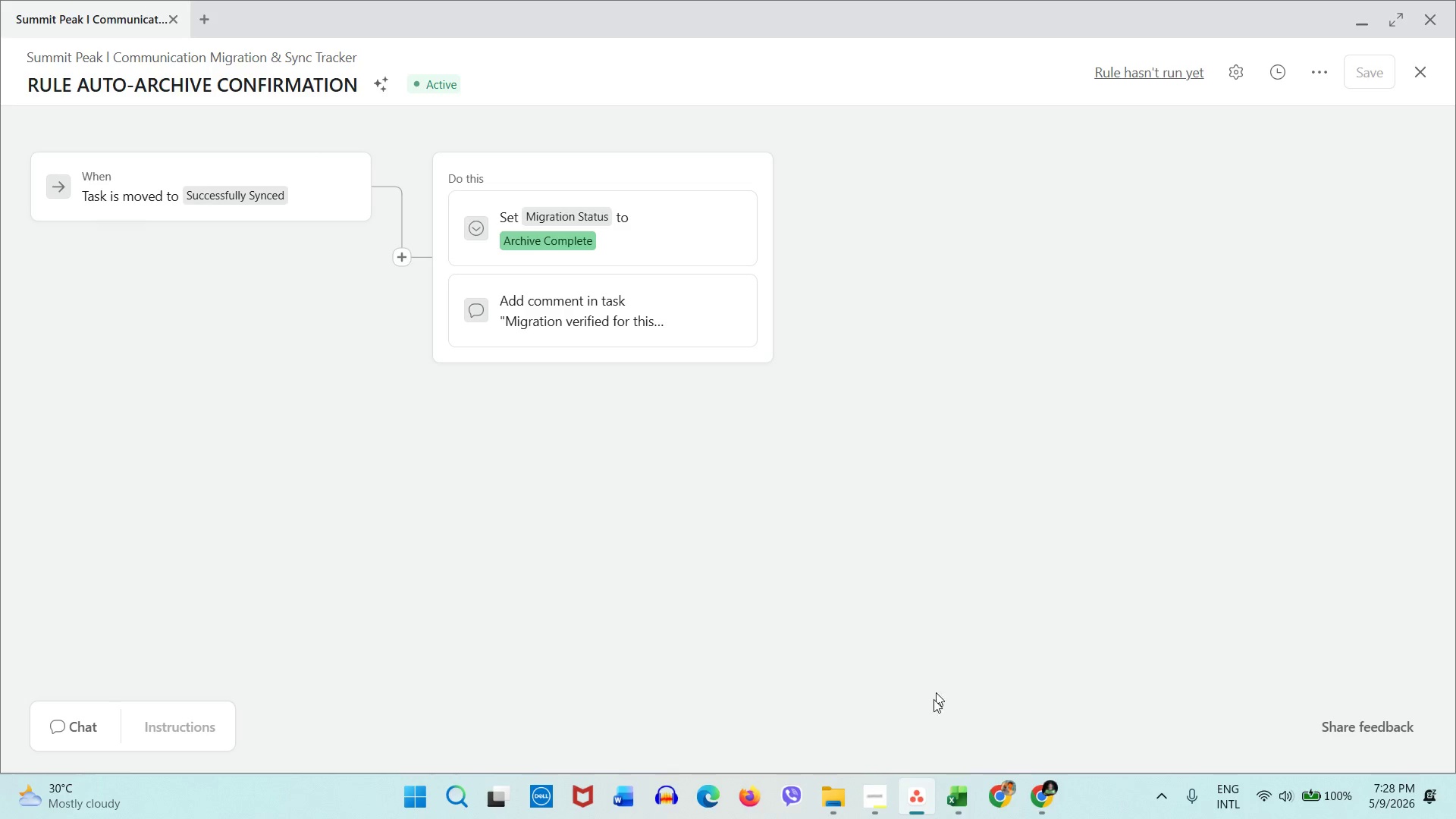 
left_click([1423, 75])
 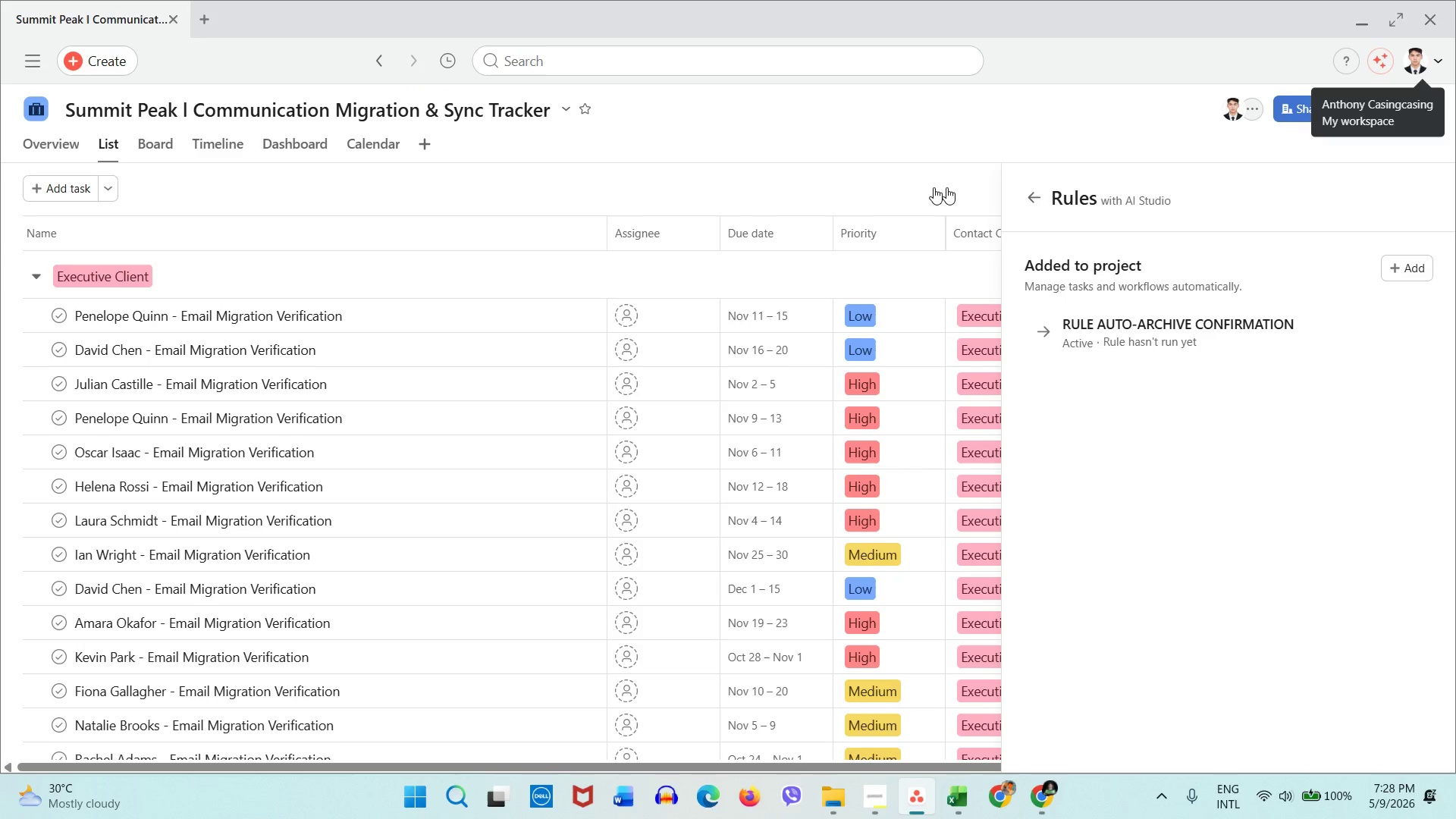 
left_click([908, 184])
 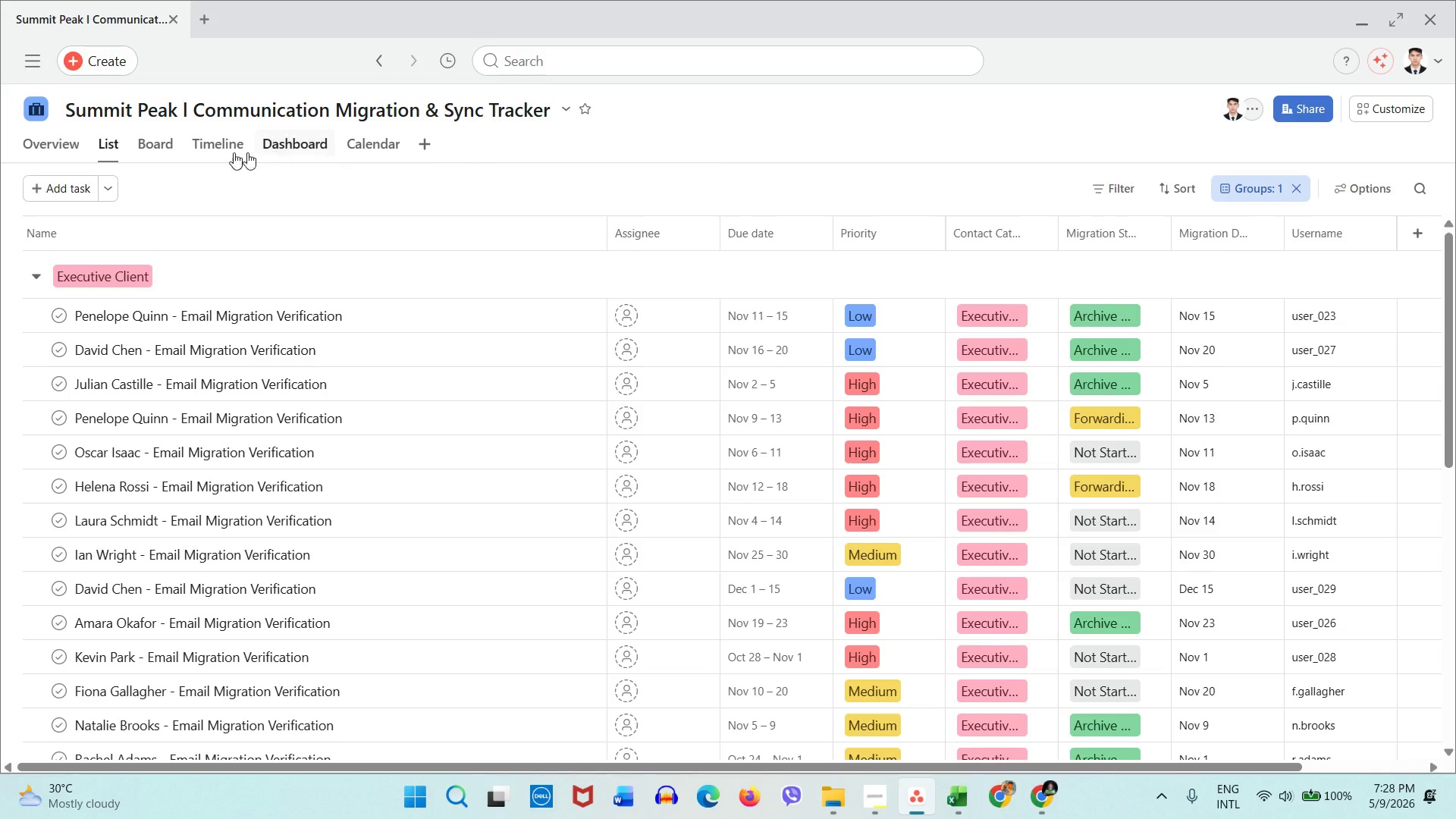 
left_click([140, 145])
 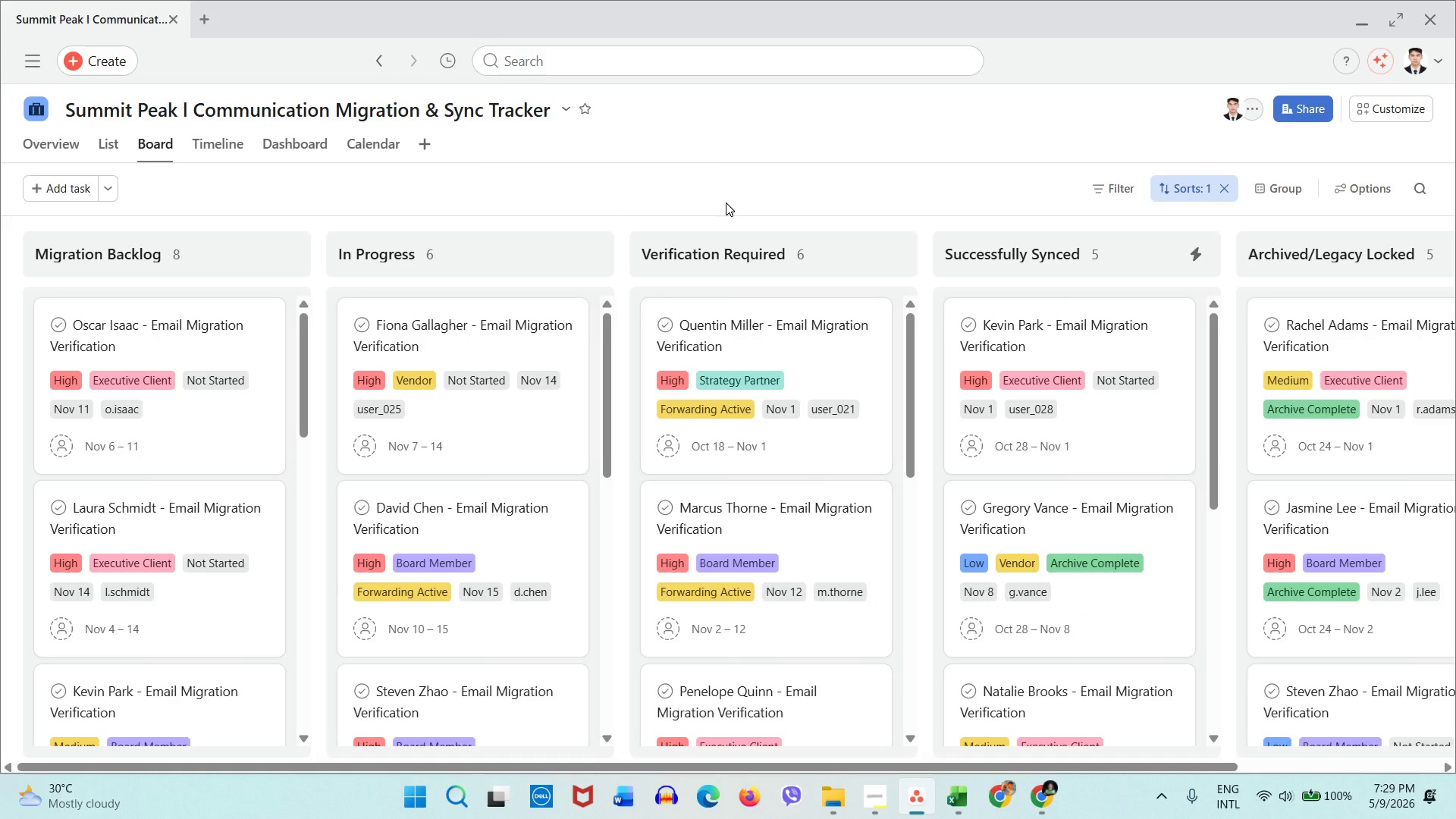 
wait(15.0)
 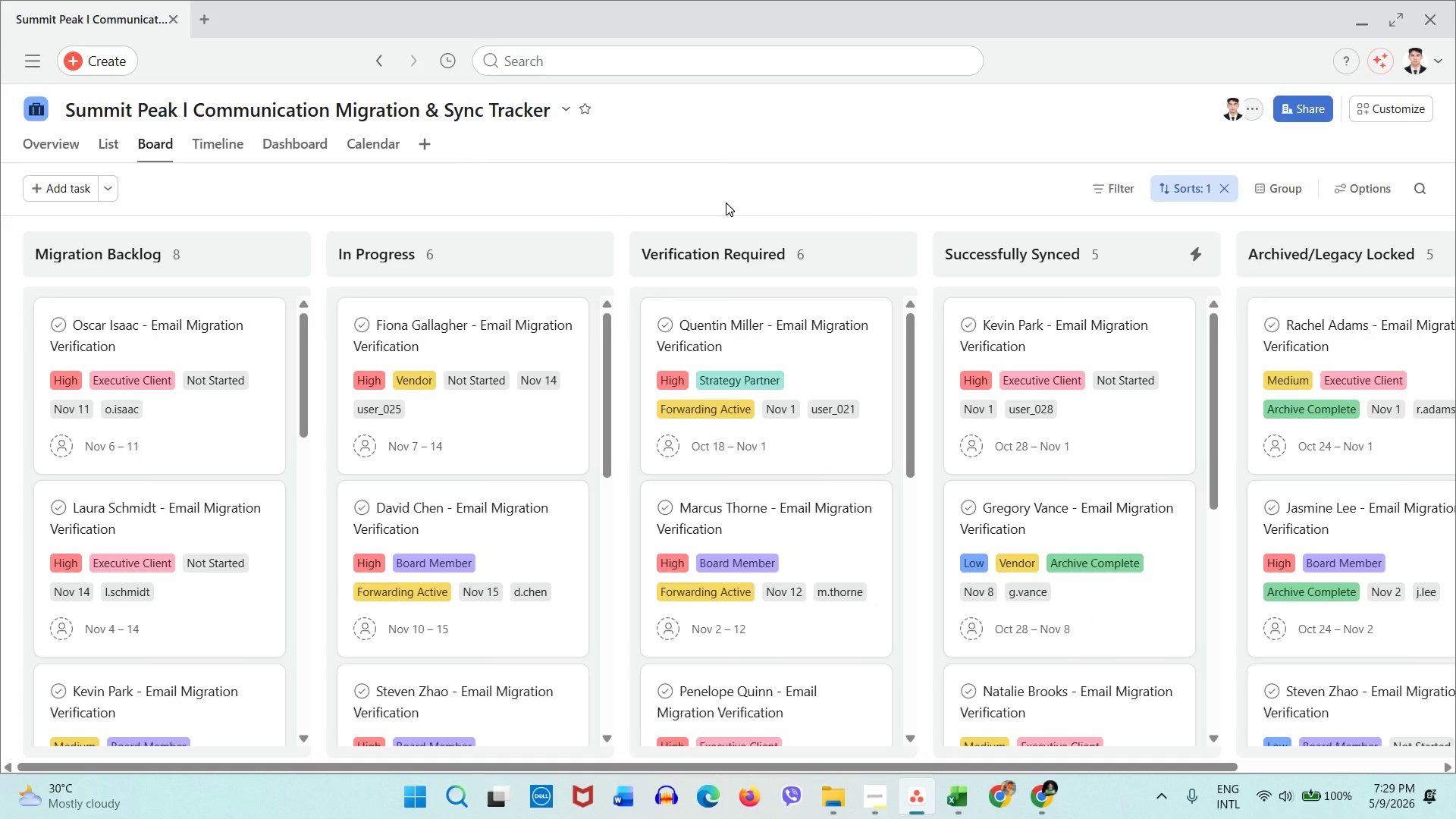 
key(Meta+Shift+ShiftLeft)
 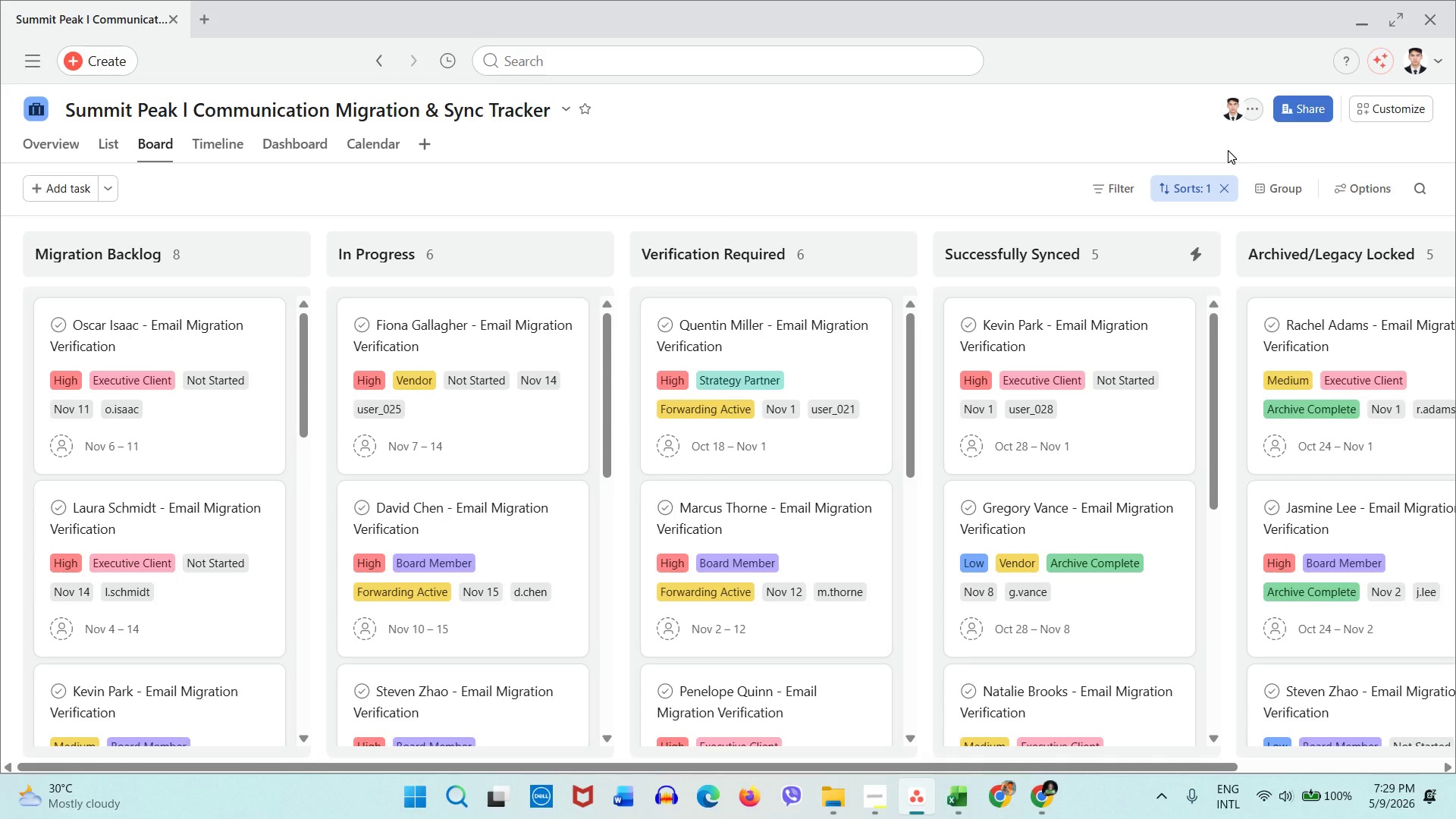 
key(Meta+Shift+S)
 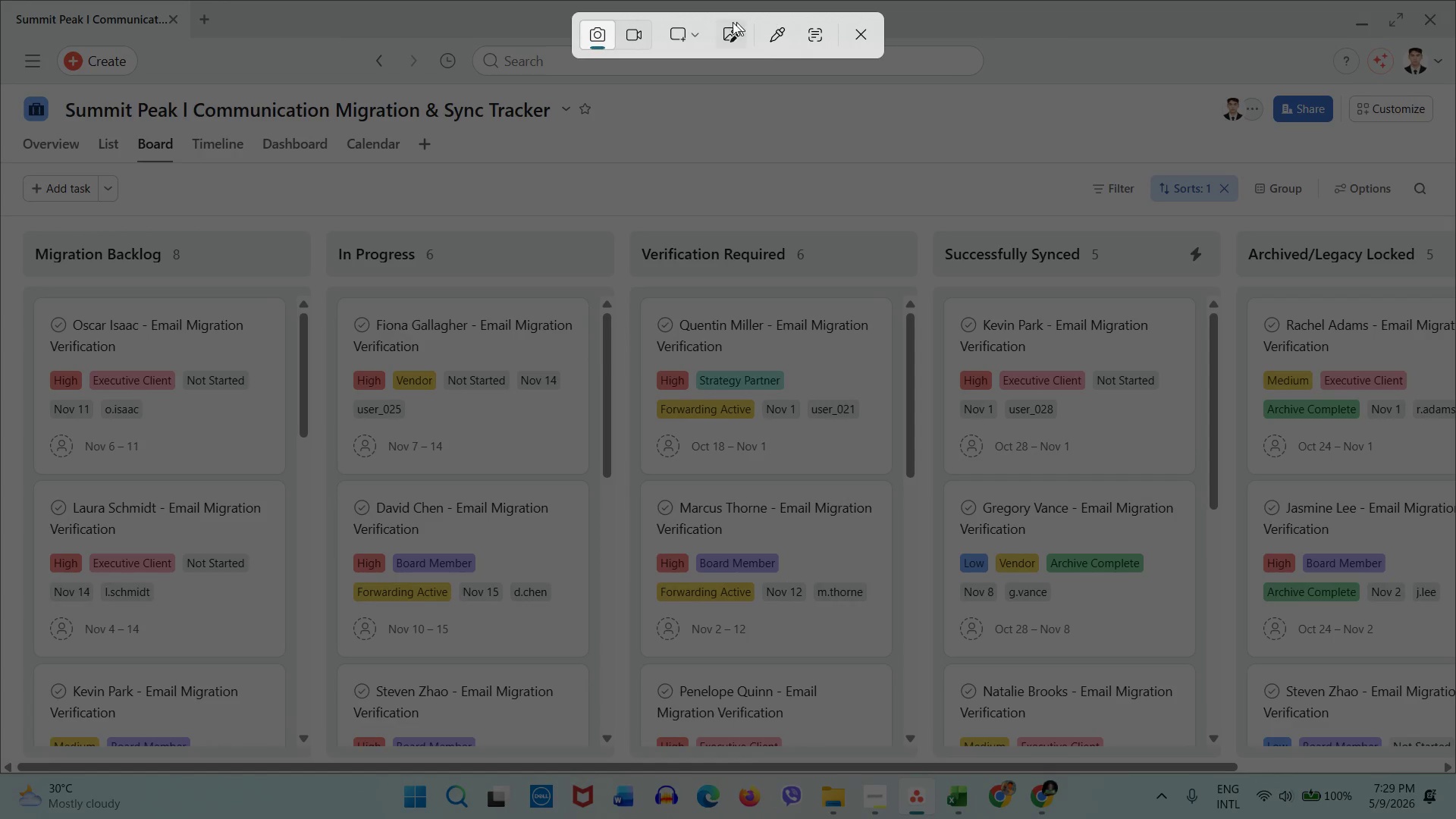 
left_click([641, 36])
 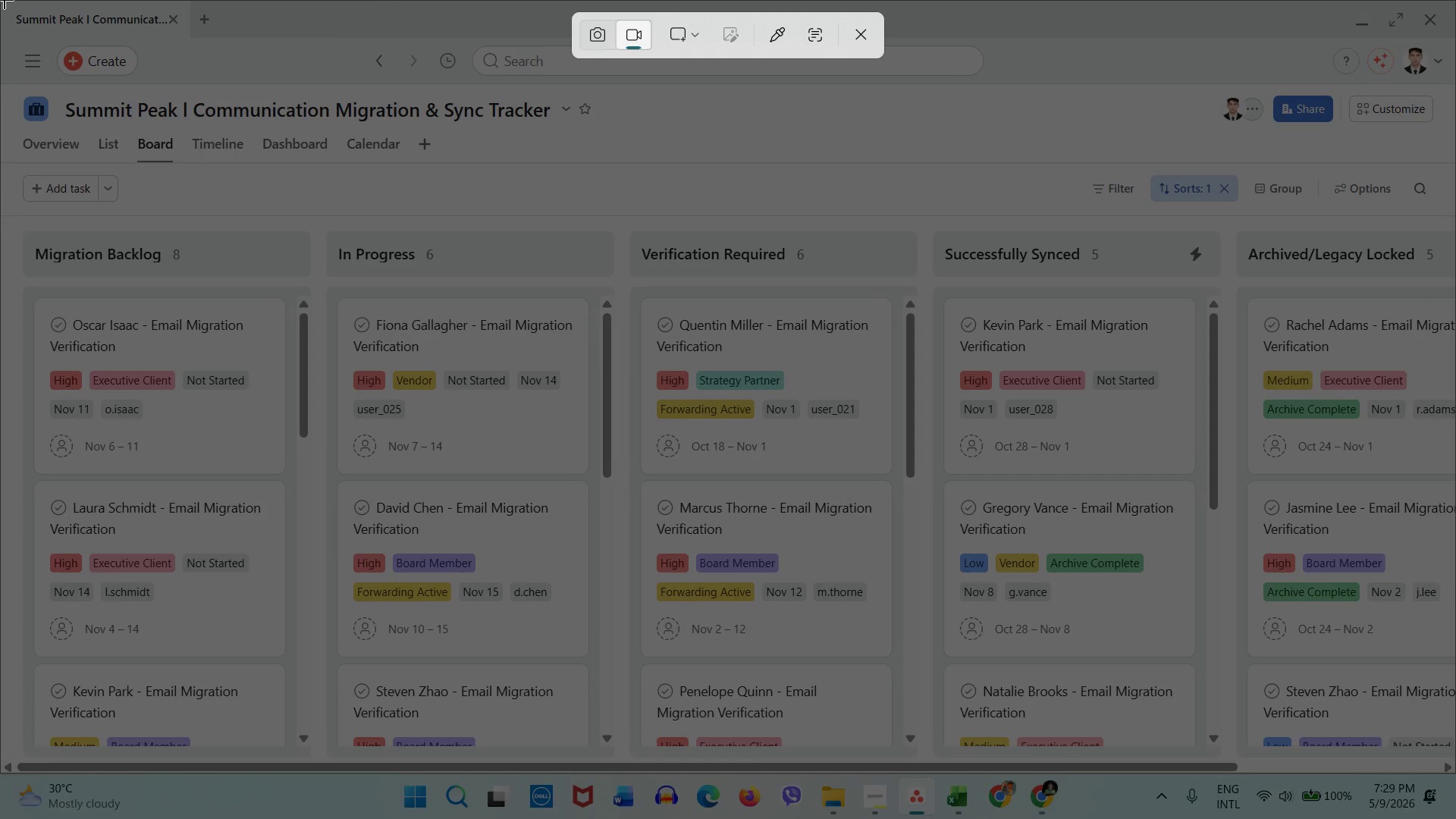 
left_click_drag(start_coordinate=[0, 0], to_coordinate=[1455, 754])
 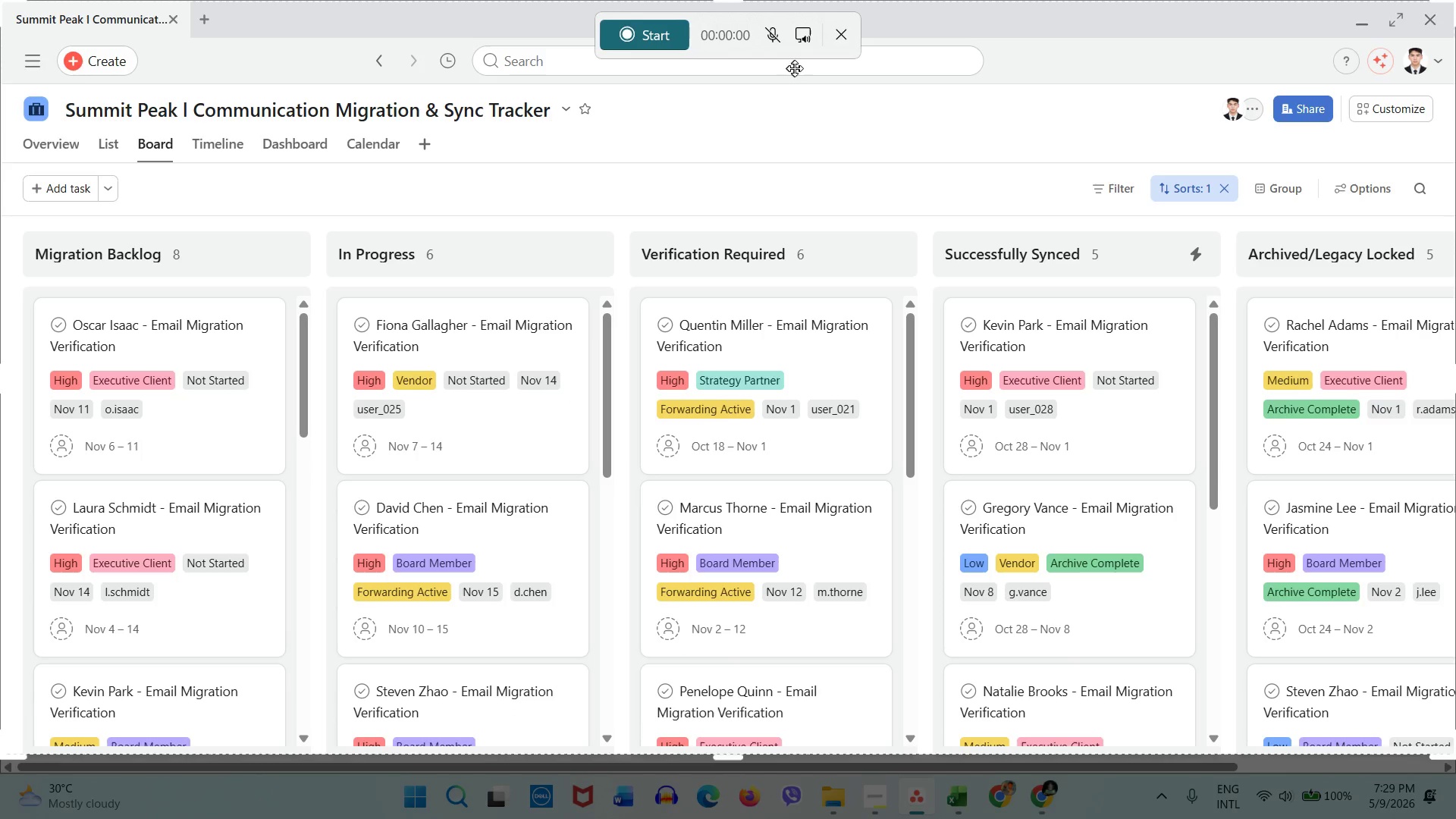 
left_click([802, 52])
 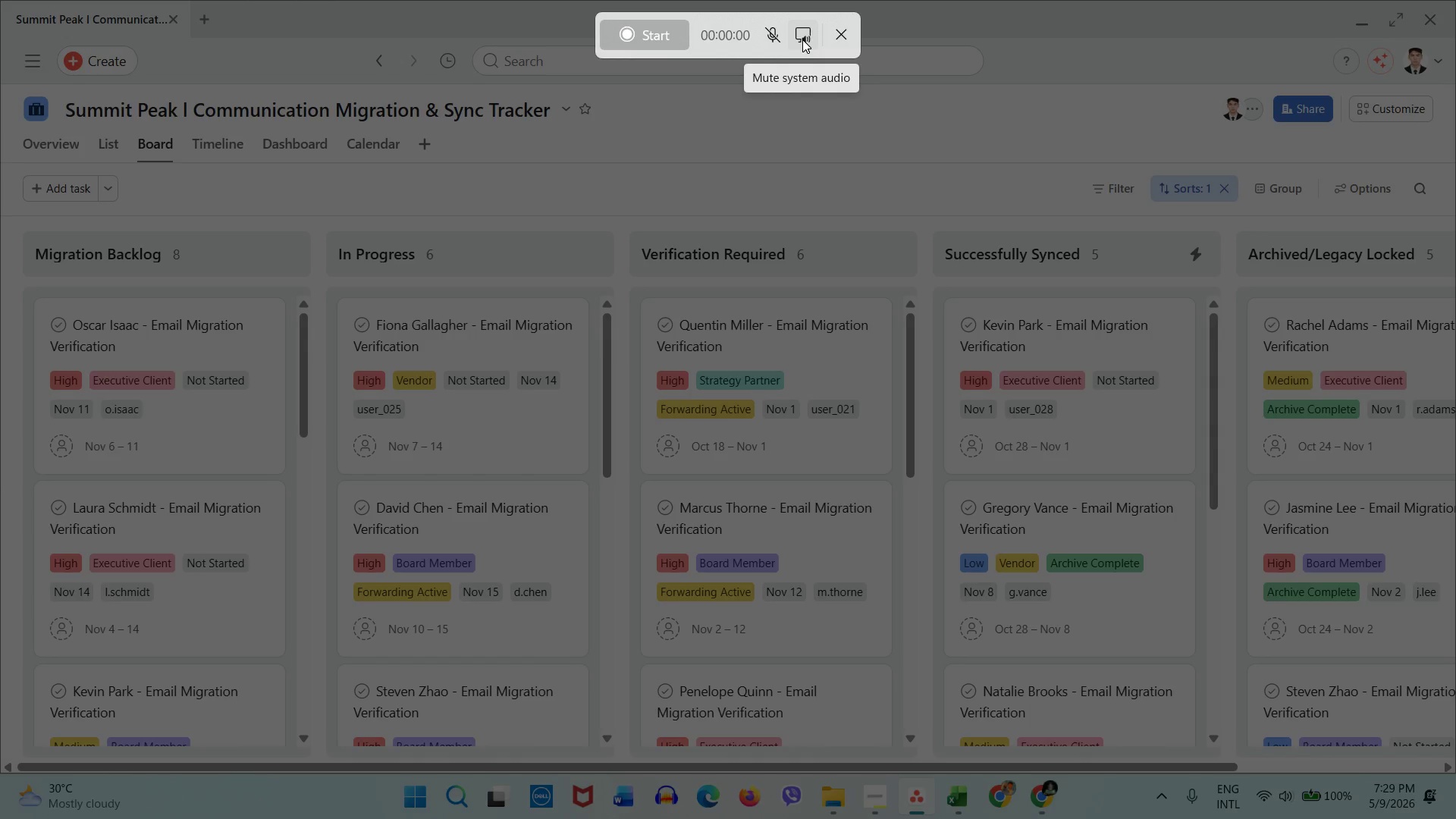 
left_click([802, 39])
 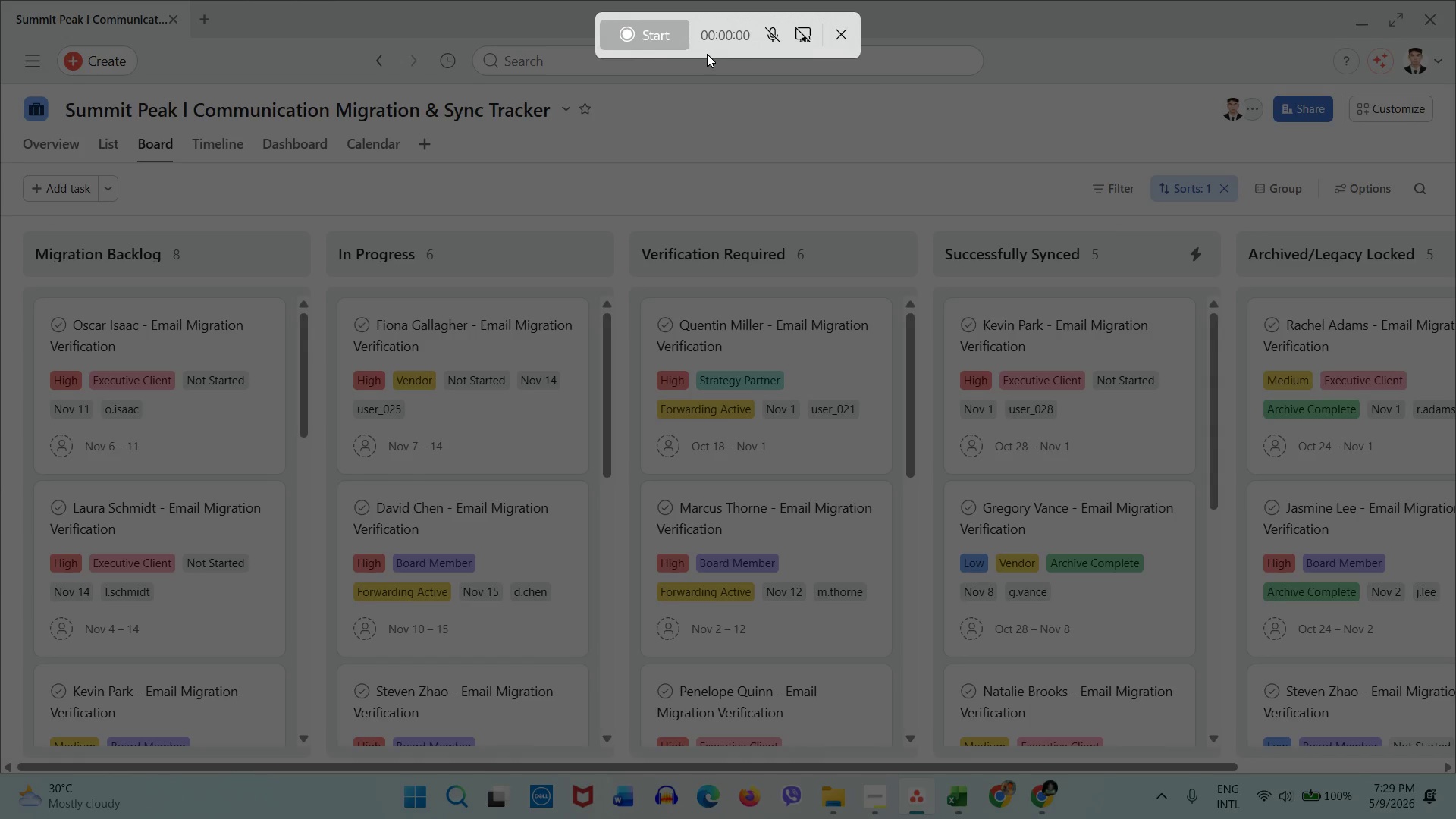 
left_click([707, 54])
 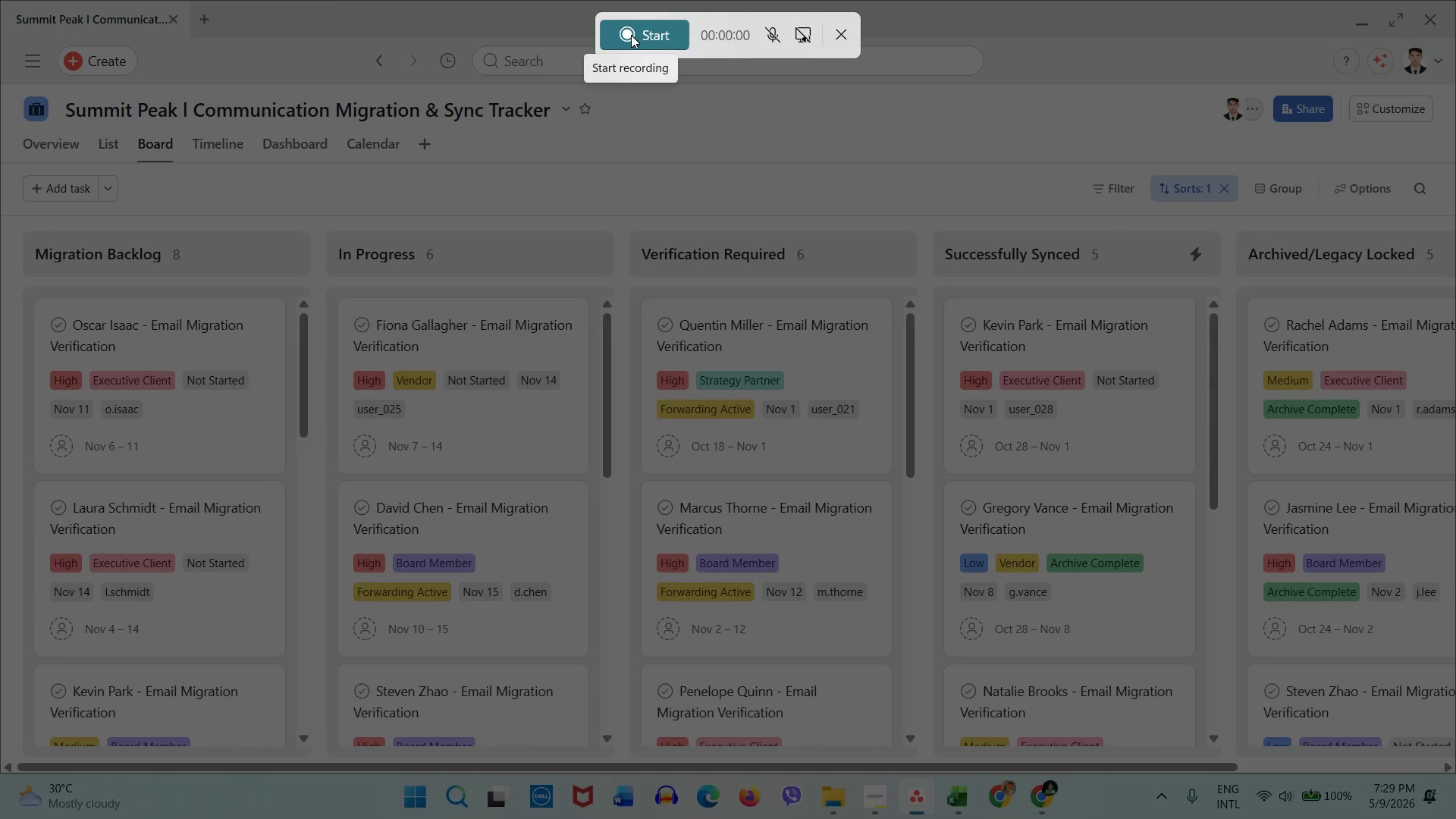 
wait(5.78)
 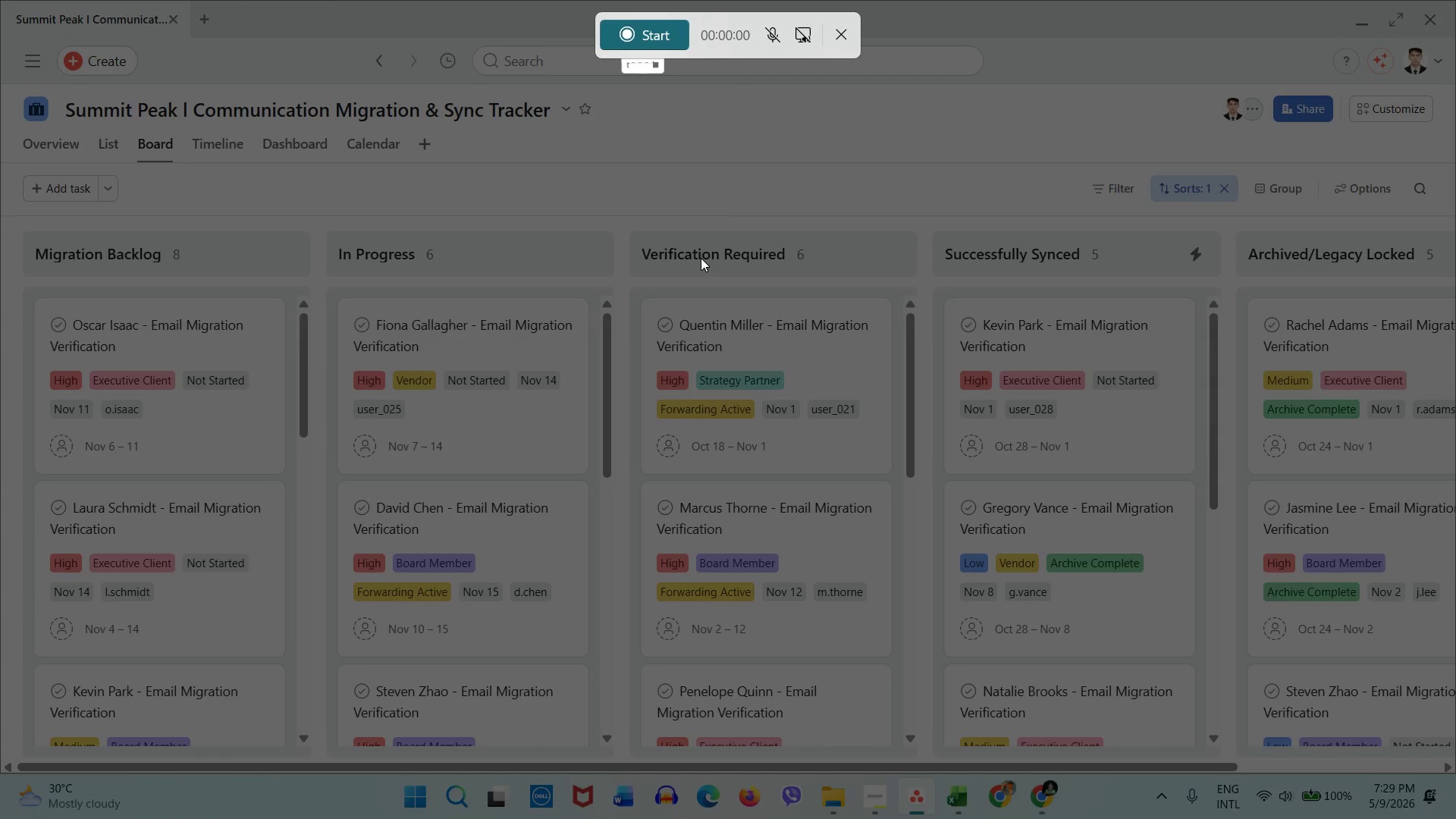 
left_click([631, 35])
 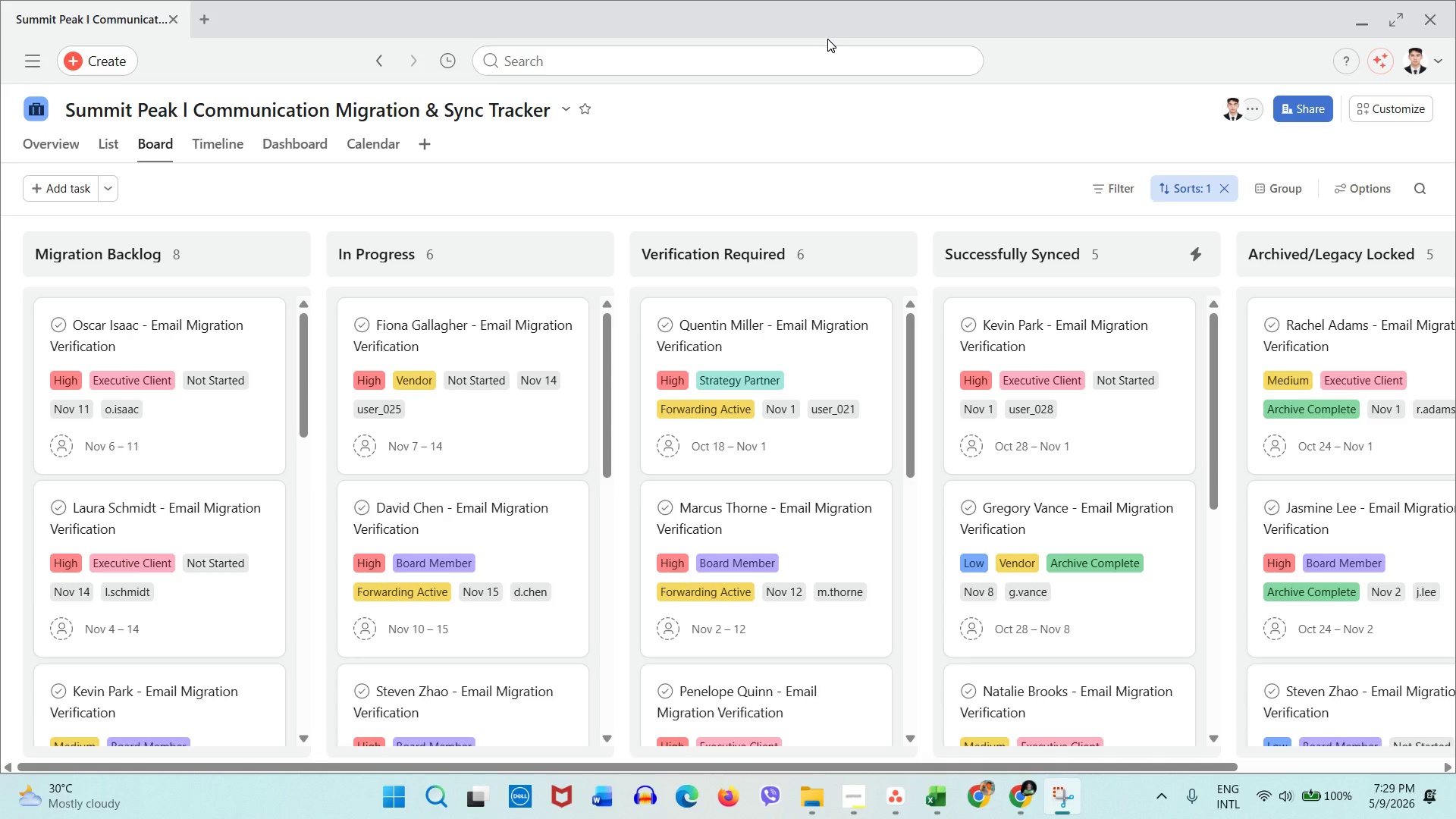 
wait(7.75)
 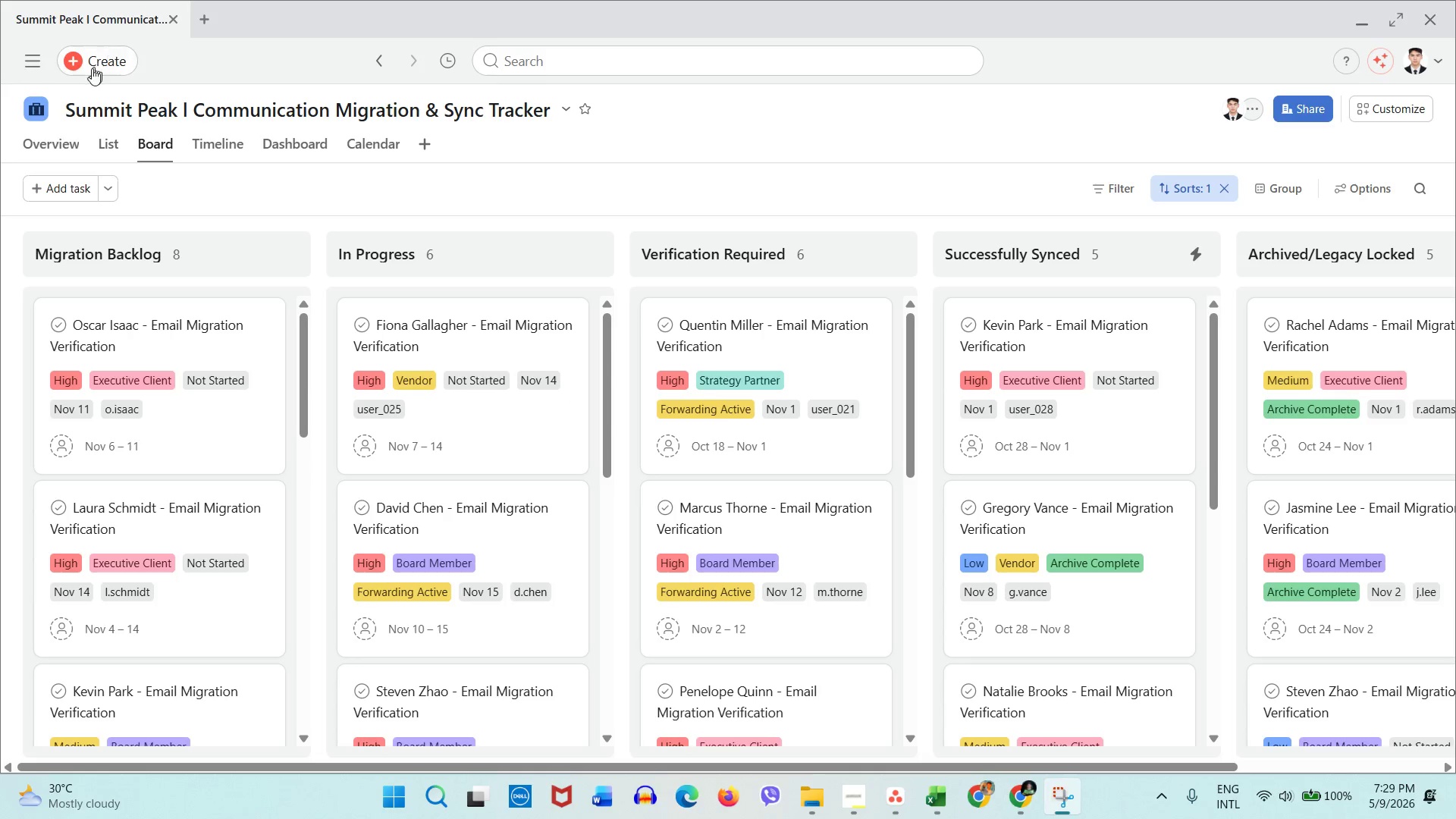 
left_click([827, 42])
 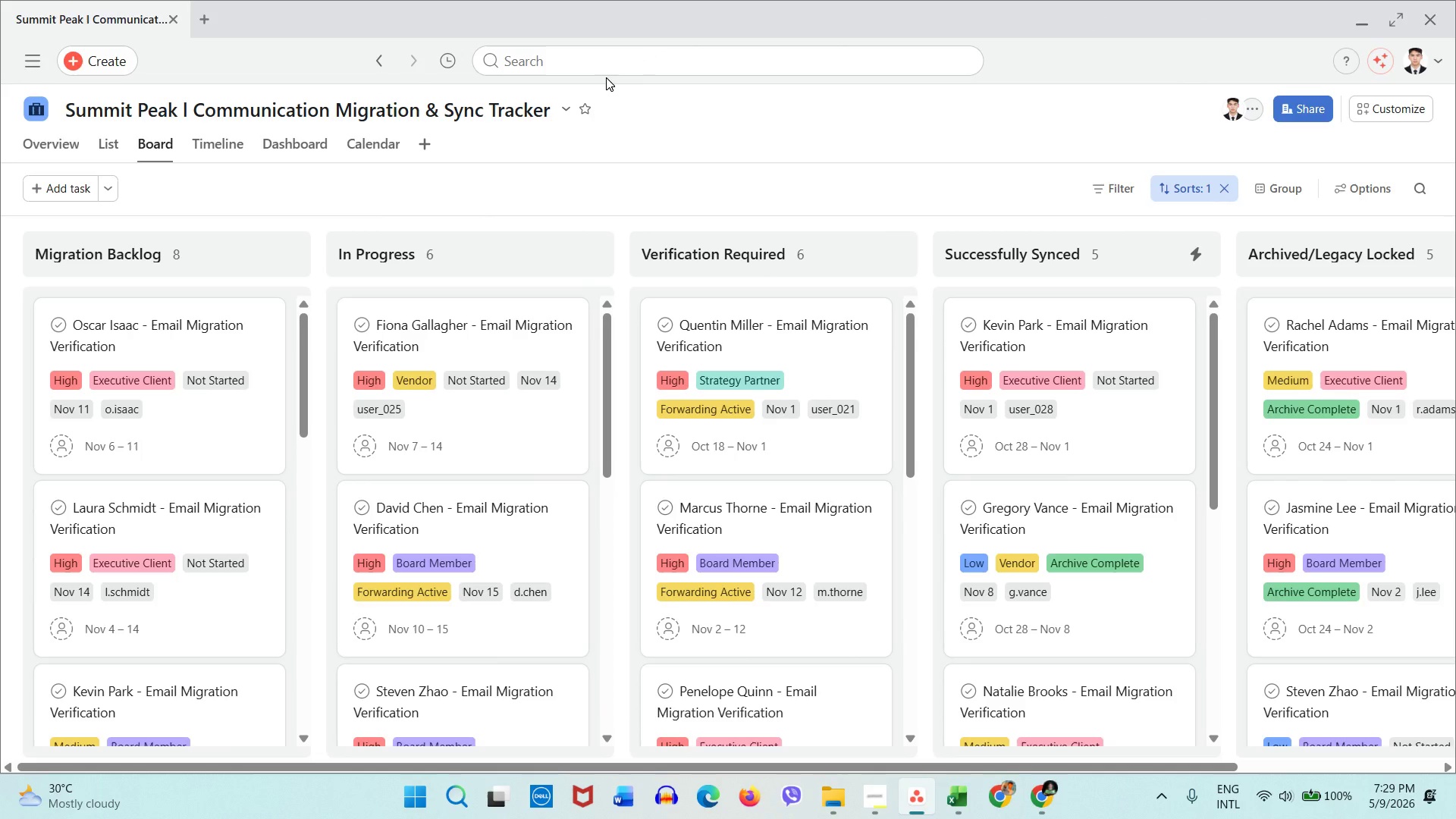 
key(Meta+Shift+S)
 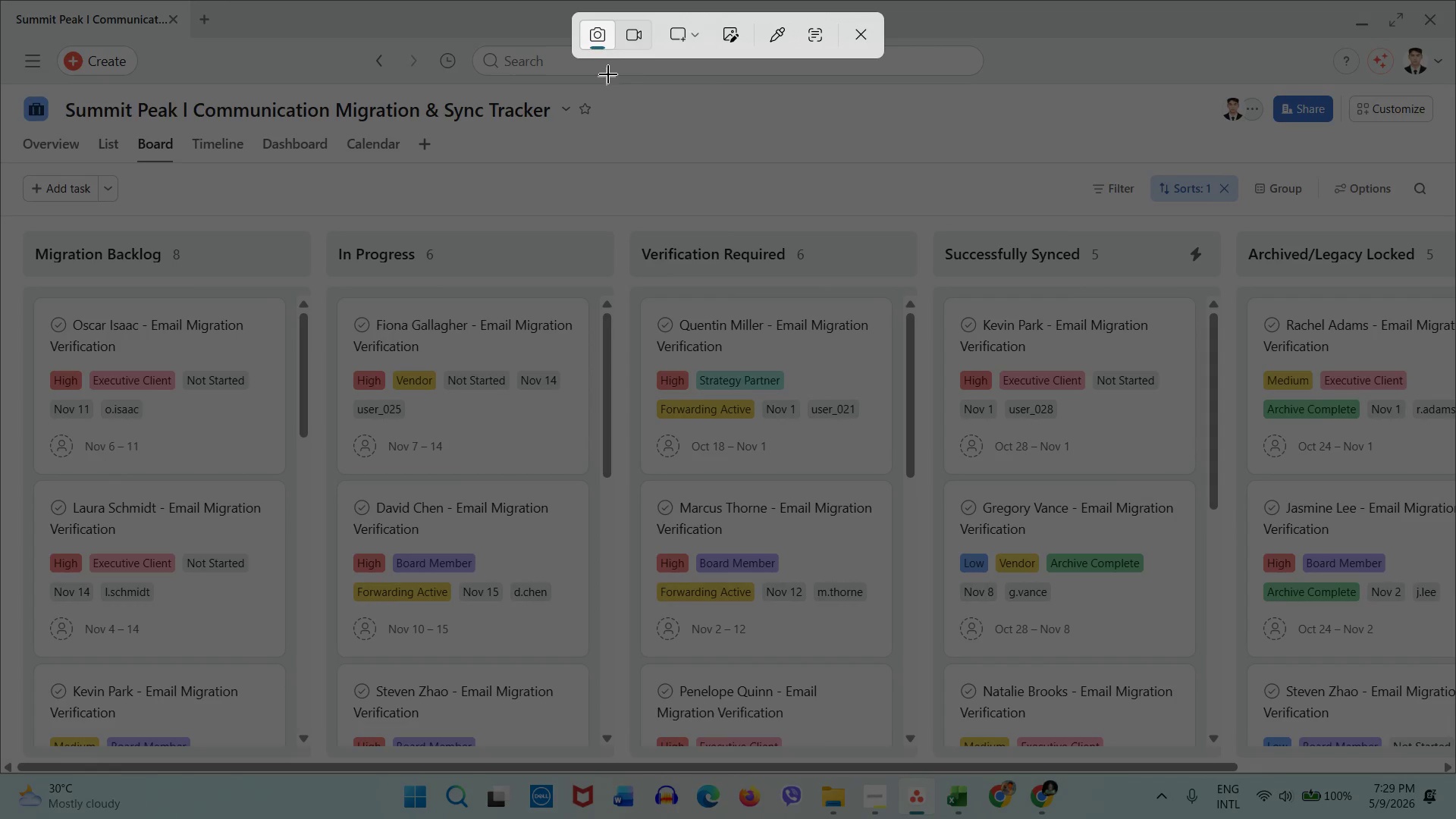 
left_click([628, 42])
 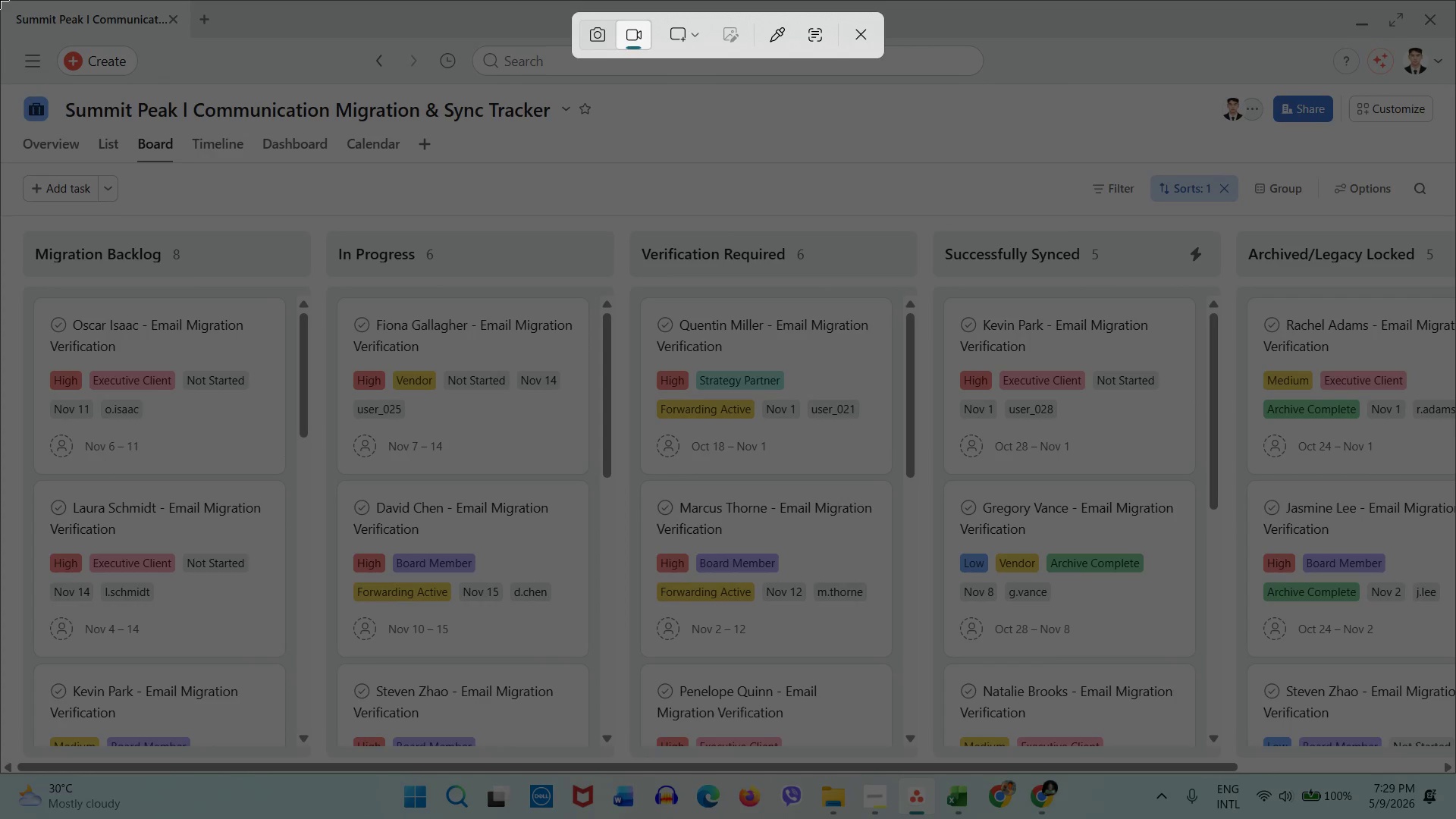 
left_click_drag(start_coordinate=[0, 0], to_coordinate=[1455, 753])
 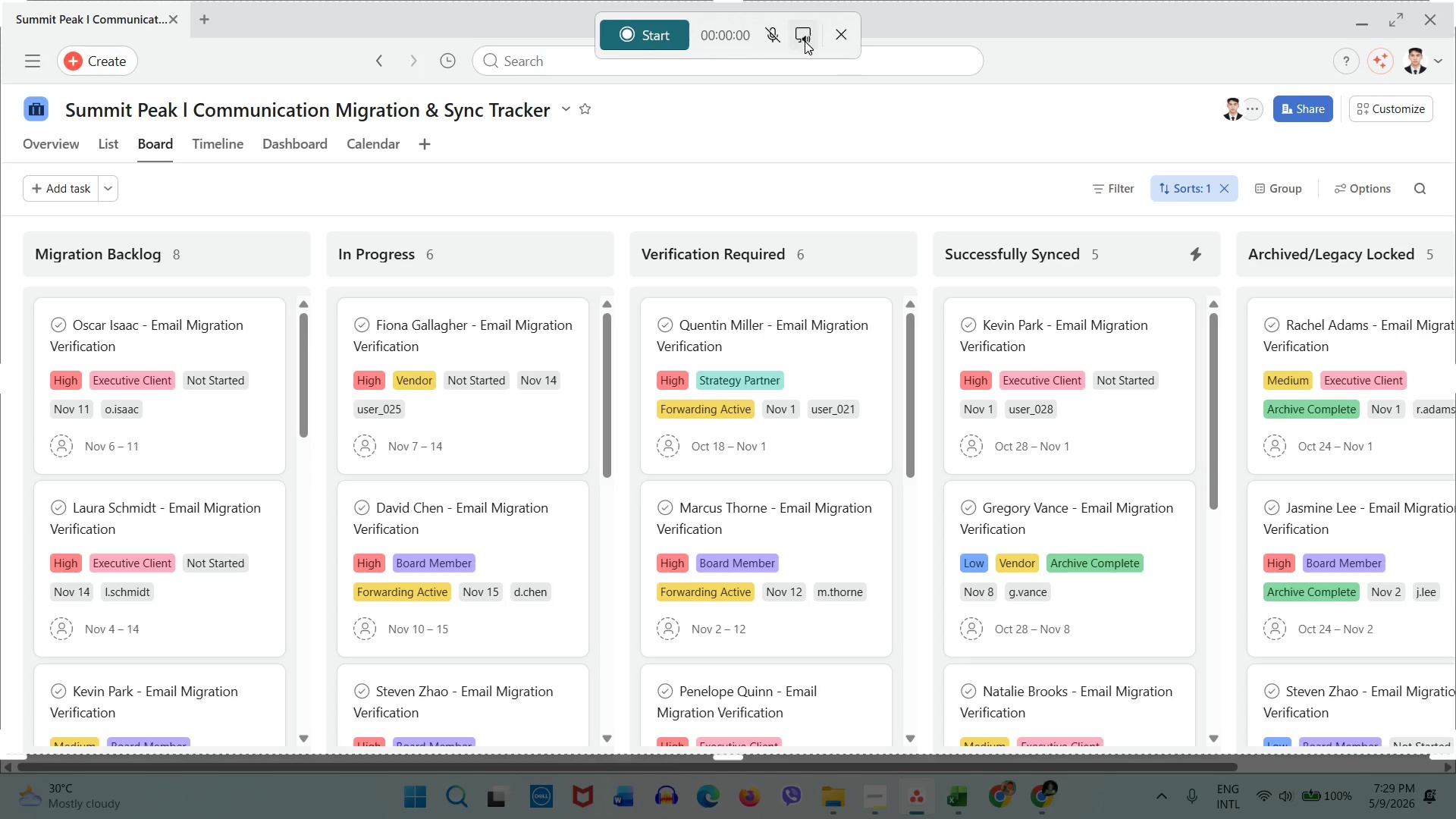 
left_click([805, 41])
 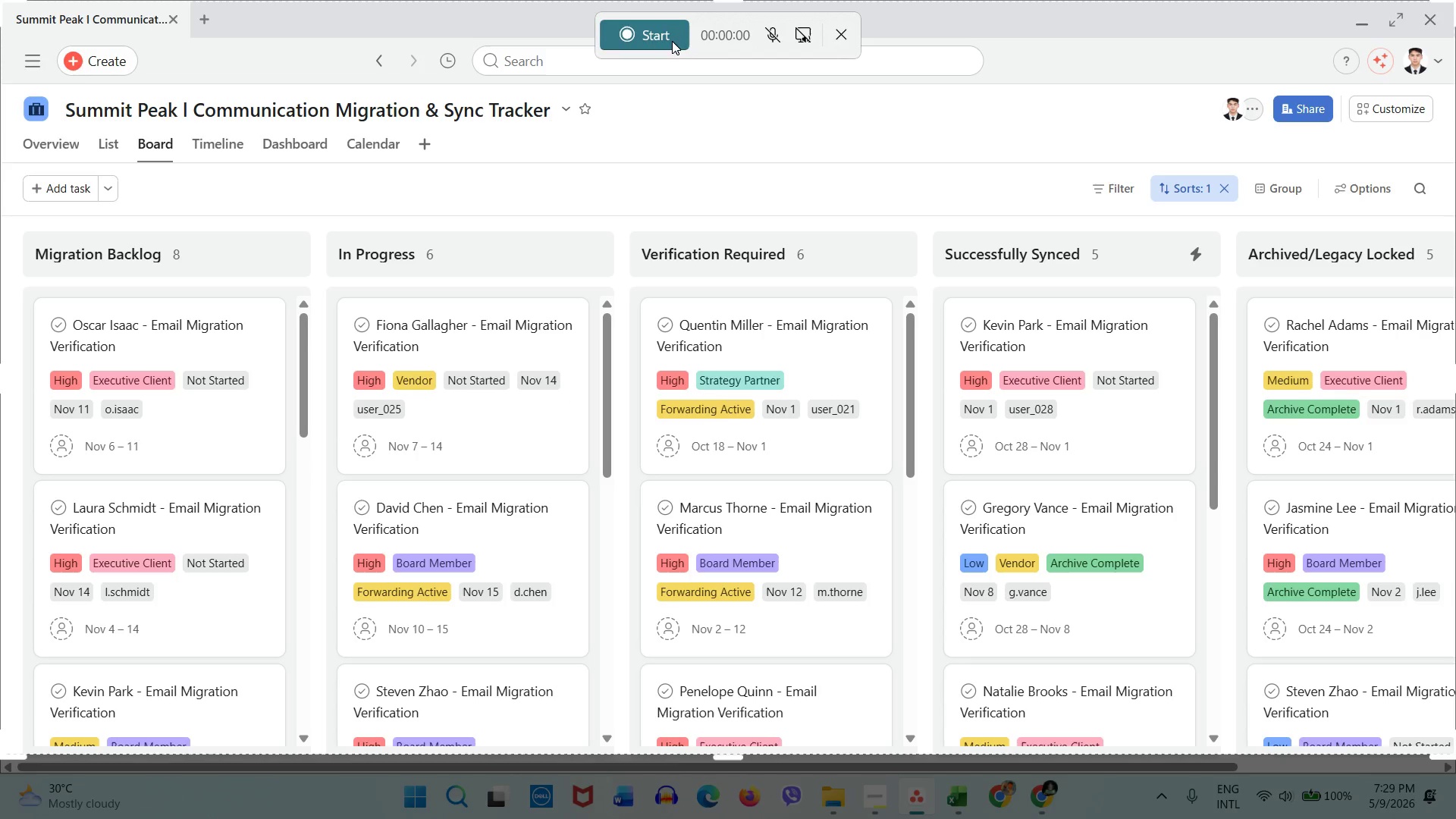 
left_click([672, 41])
 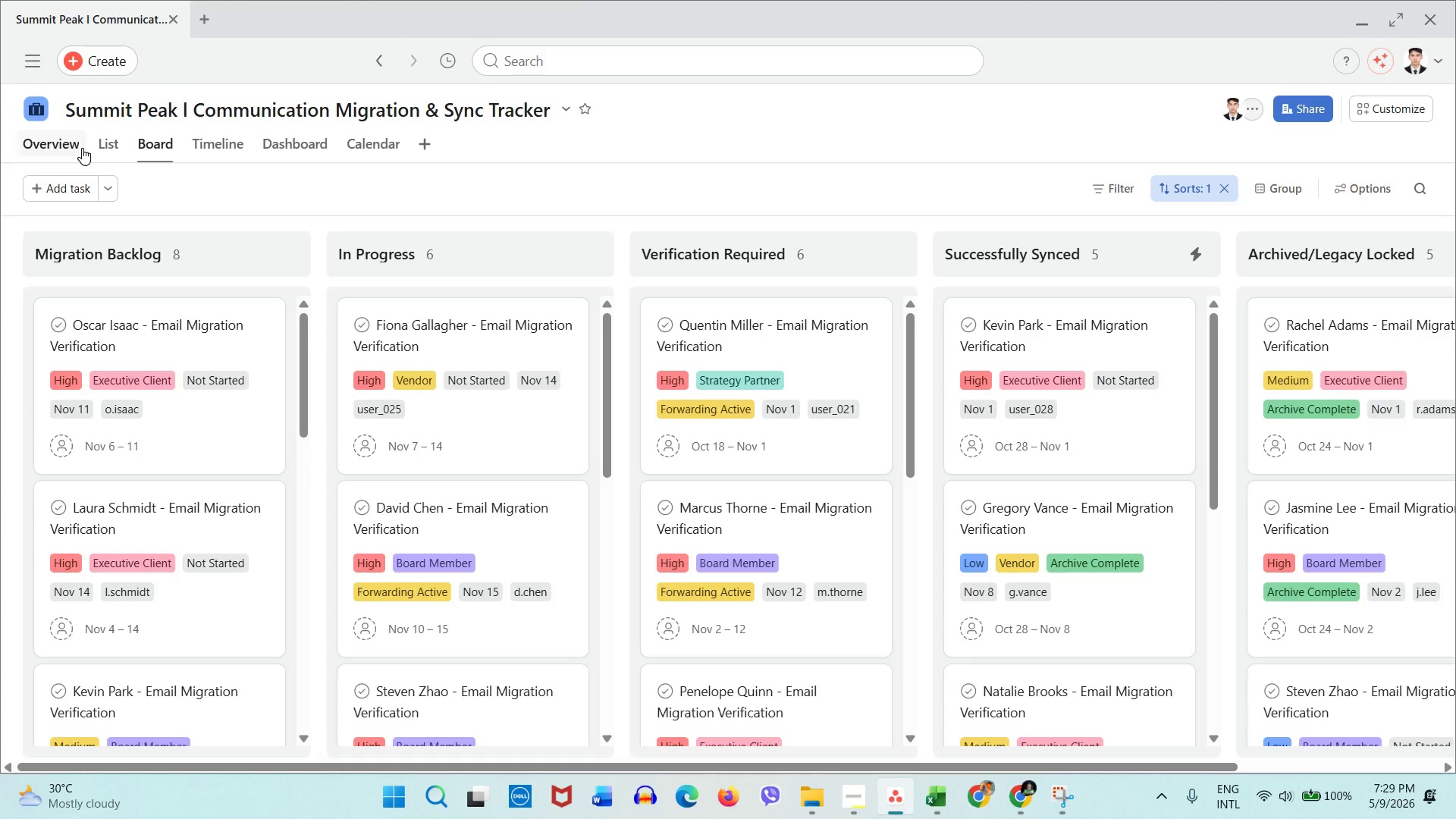 
wait(7.86)
 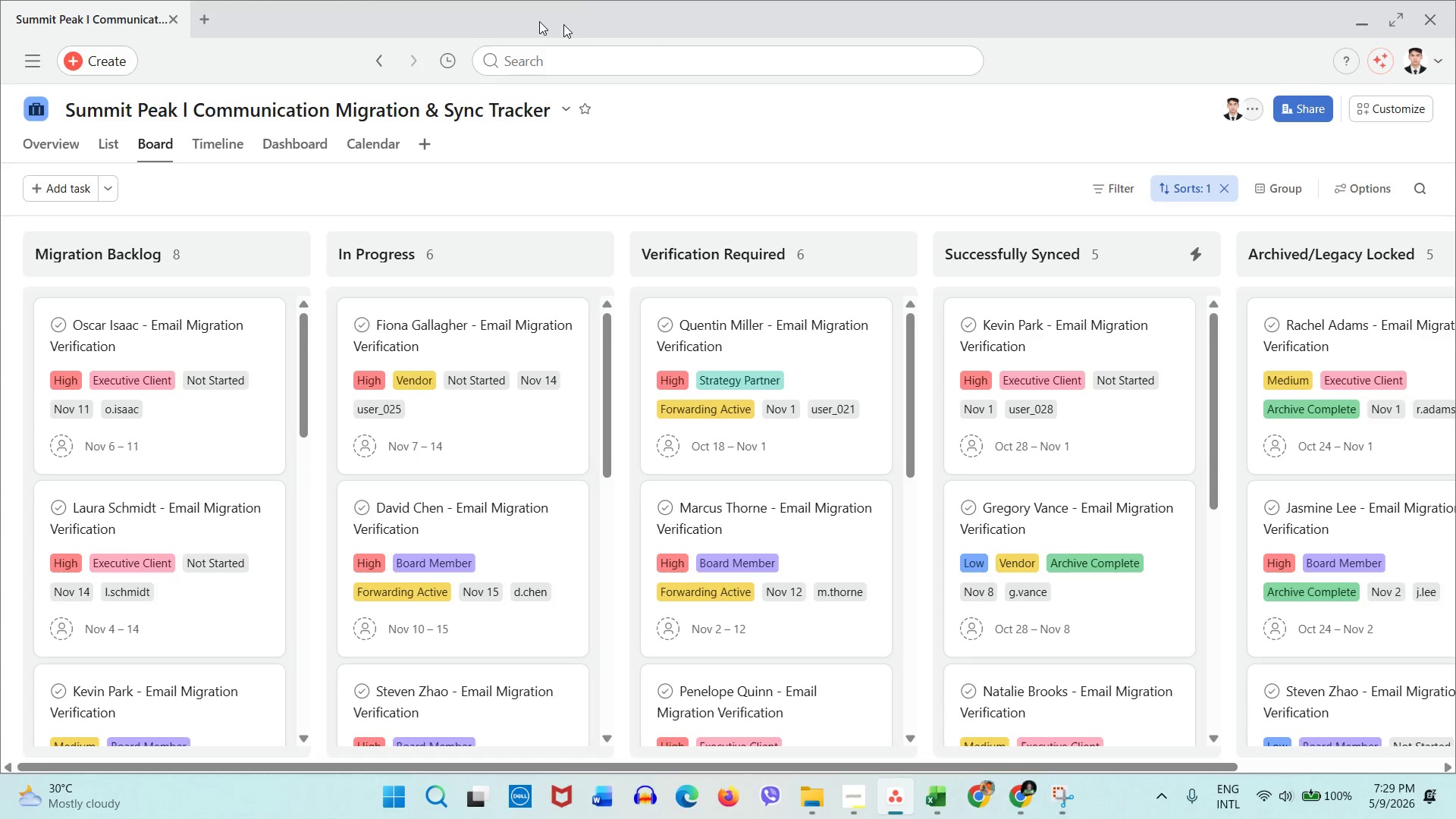 
left_click_drag(start_coordinate=[431, 769], to_coordinate=[673, 772])
 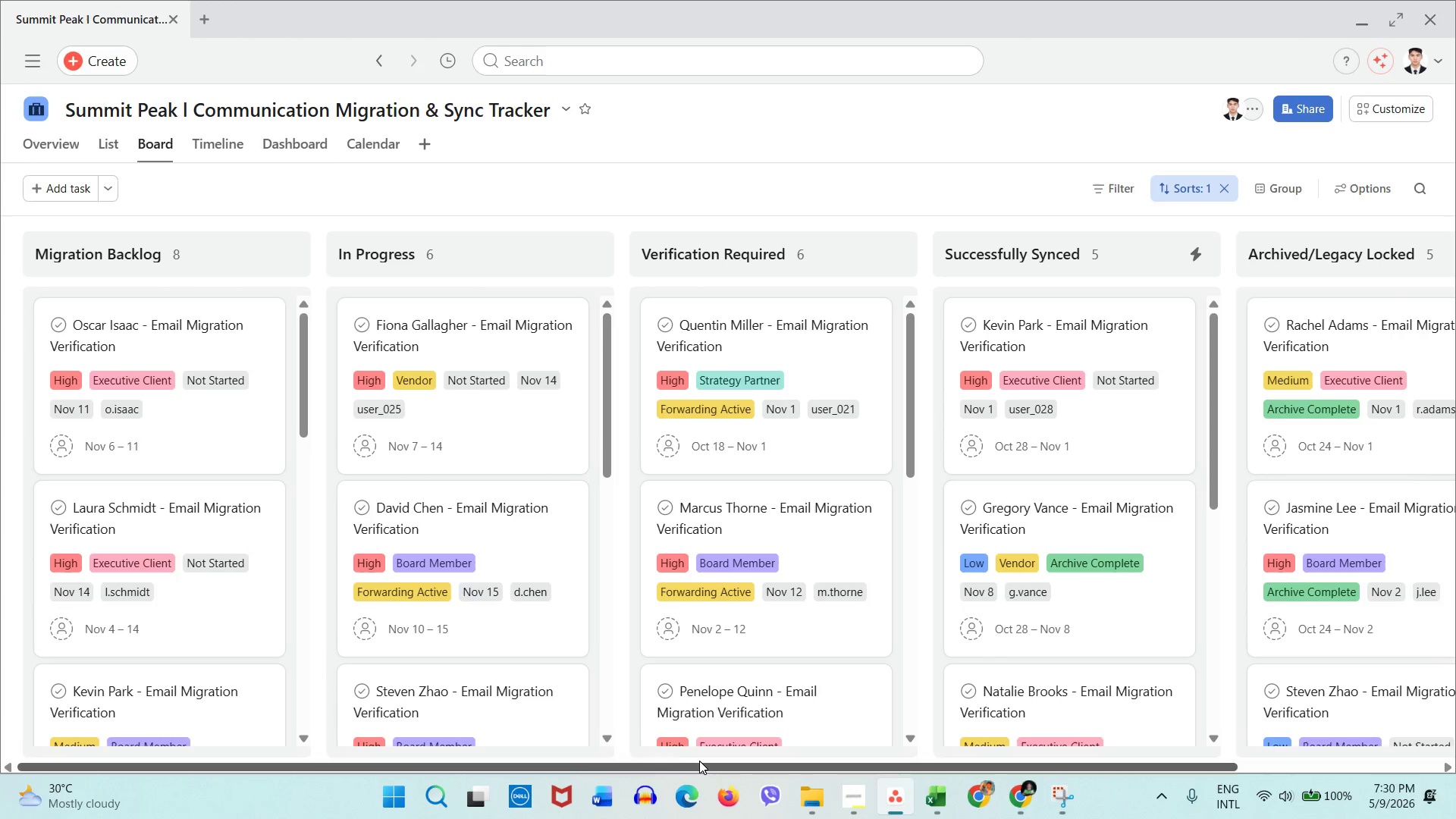 
left_click_drag(start_coordinate=[700, 759], to_coordinate=[891, 759])
 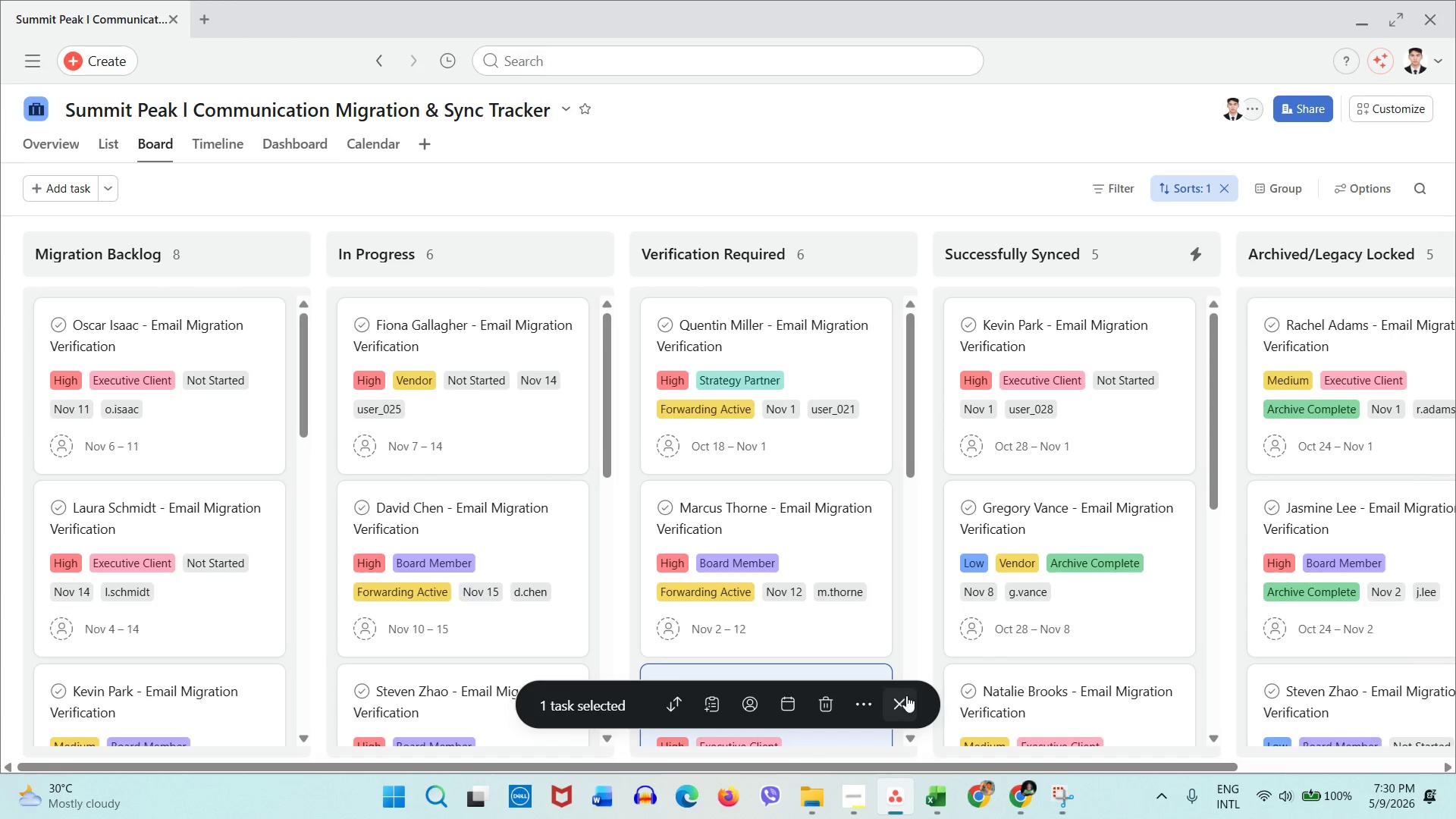 
left_click([906, 695])
 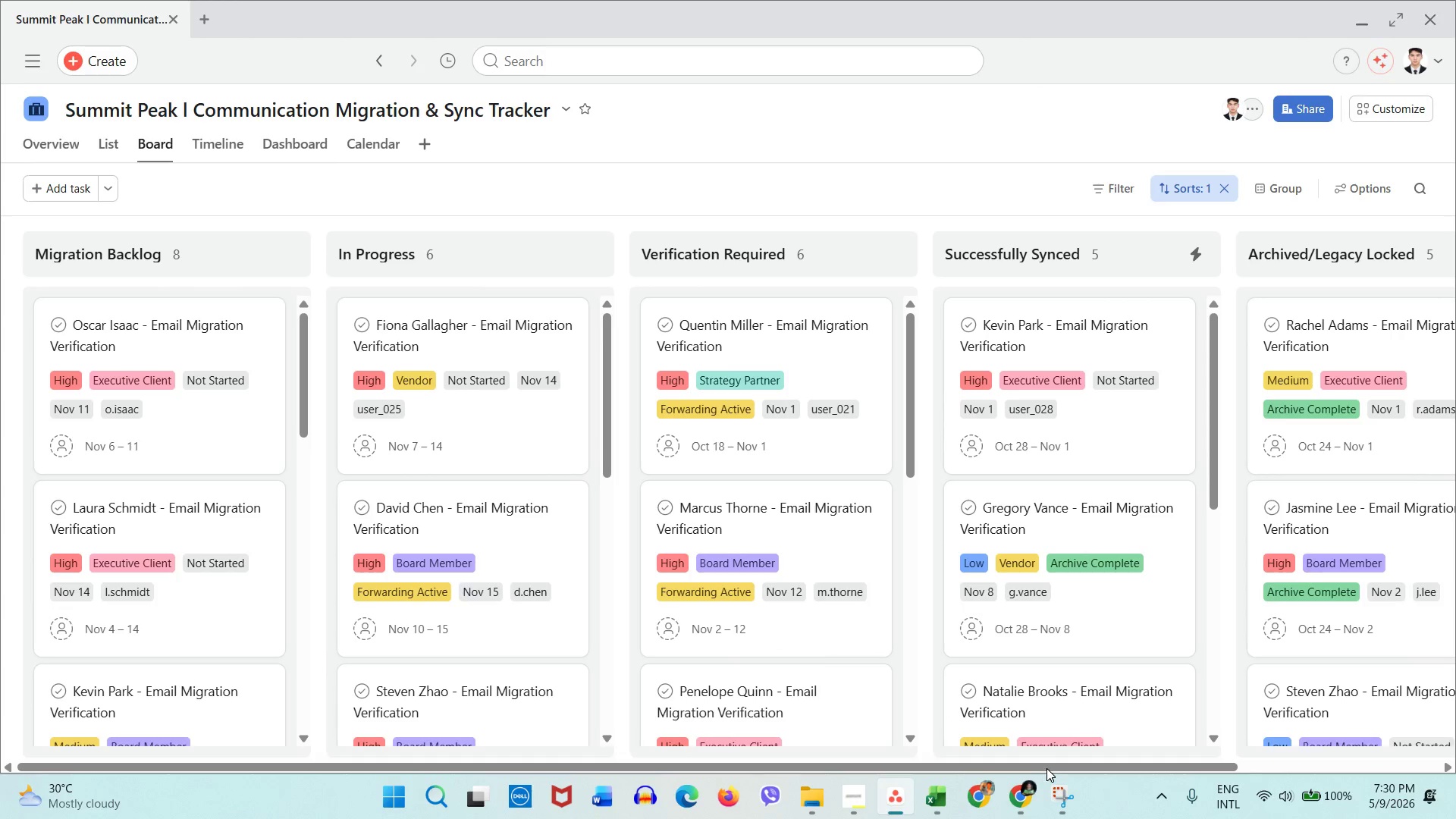 
left_click_drag(start_coordinate=[1055, 768], to_coordinate=[682, 750])
 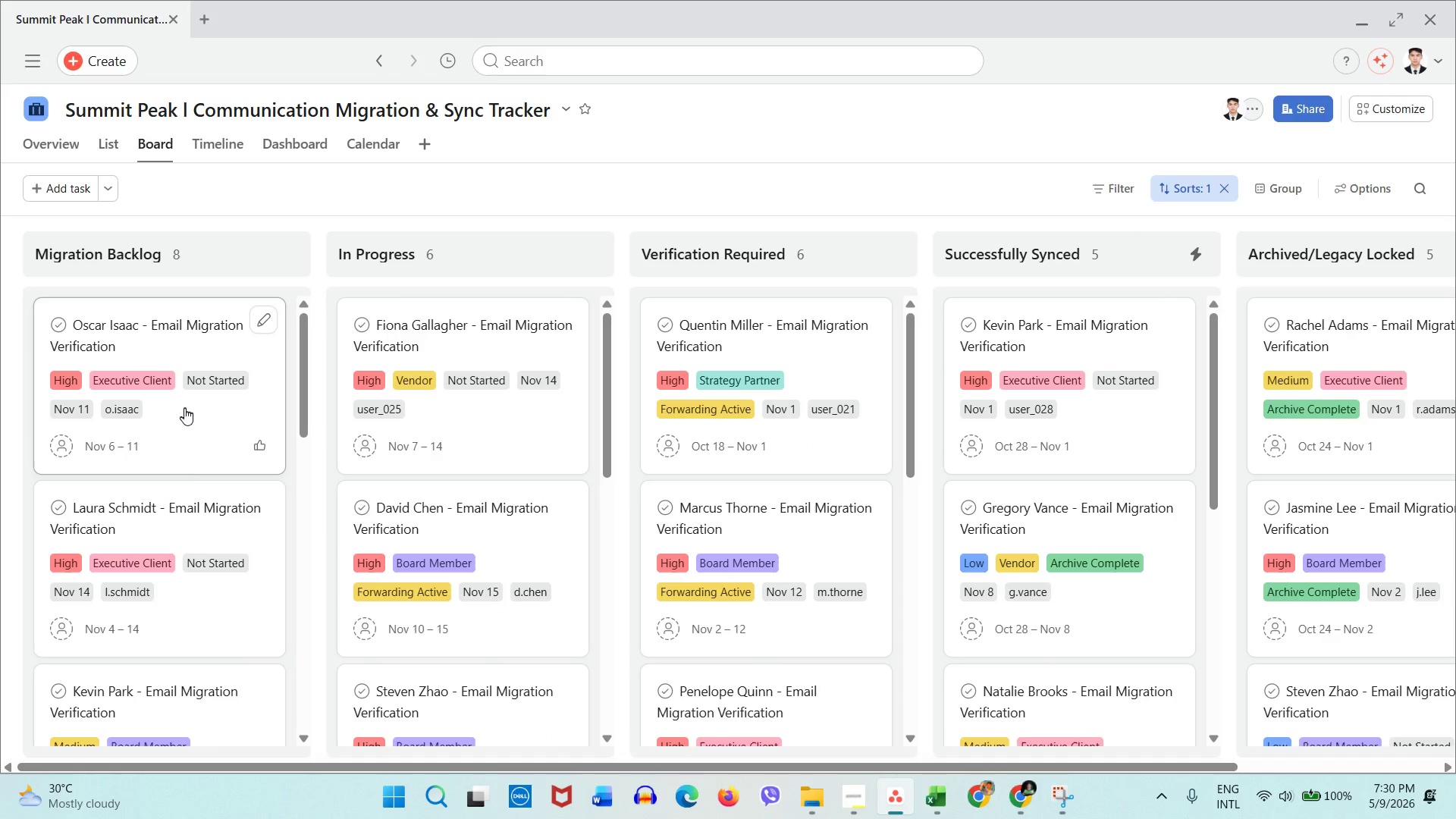 
left_click([186, 410])
 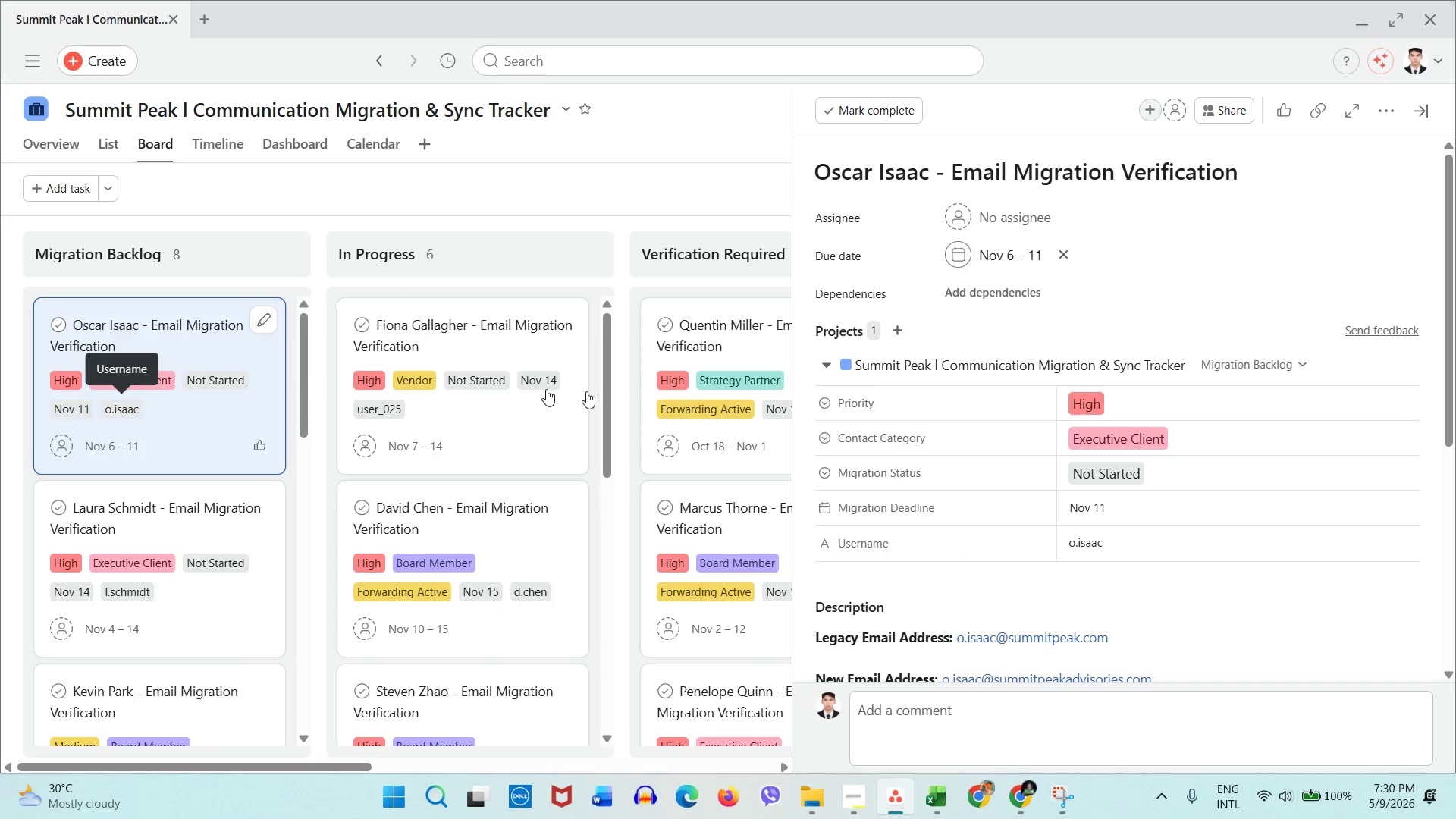 
scroll: coordinate [877, 461], scroll_direction: down, amount: 5.0
 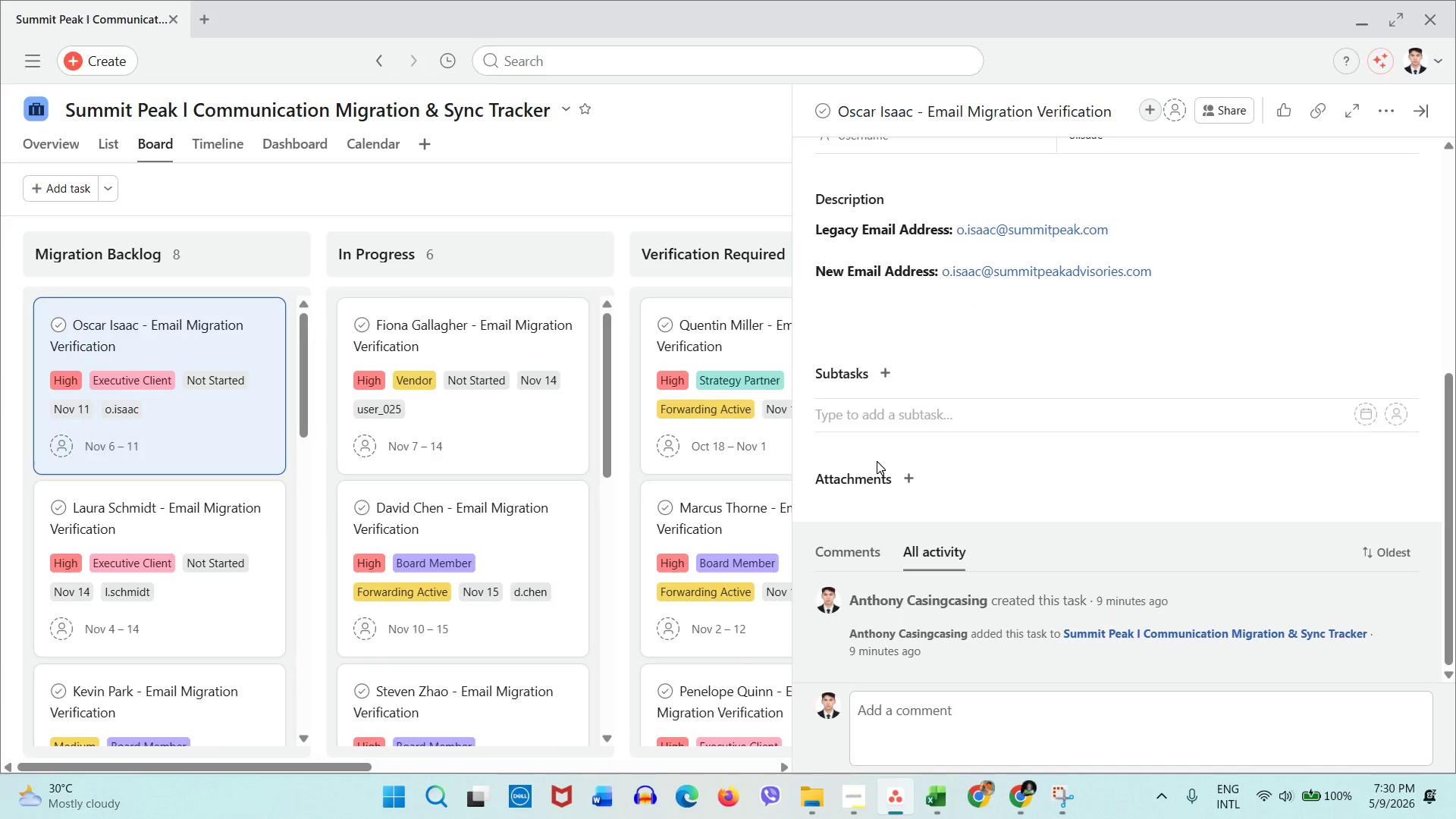 
scroll: coordinate [877, 461], scroll_direction: up, amount: 4.0
 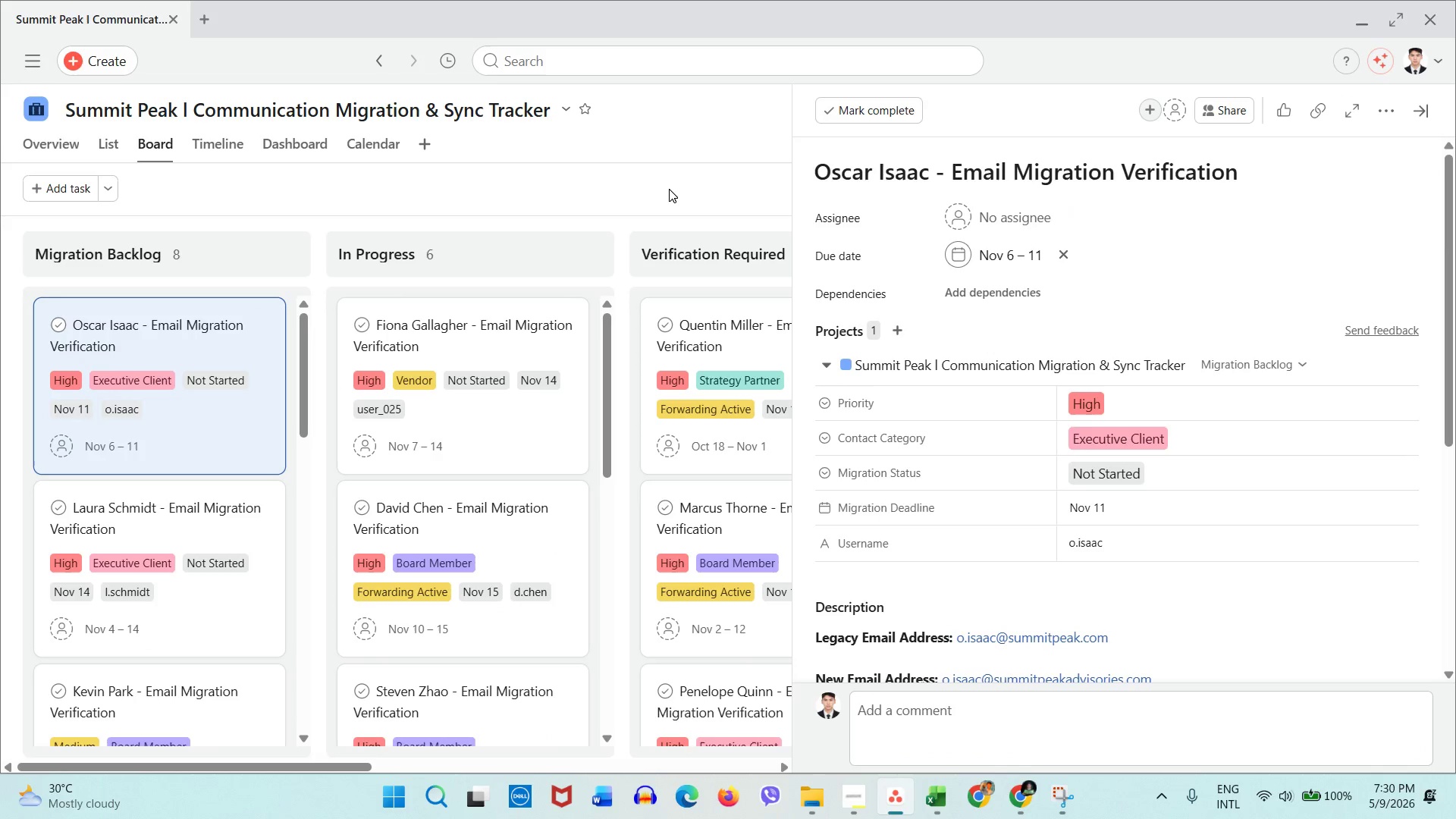 
left_click([669, 189])
 